 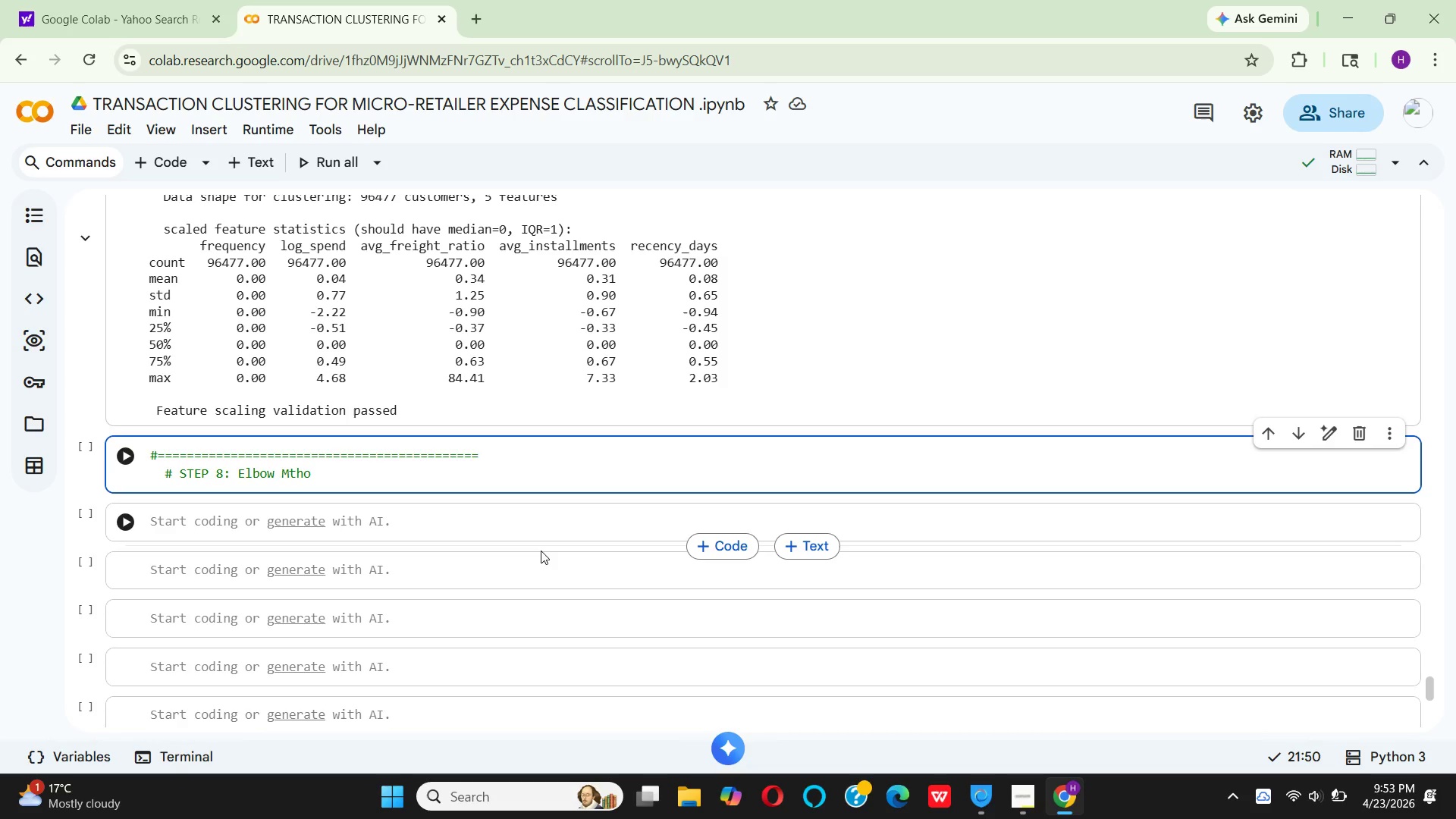 
type(d and silhouette score)
 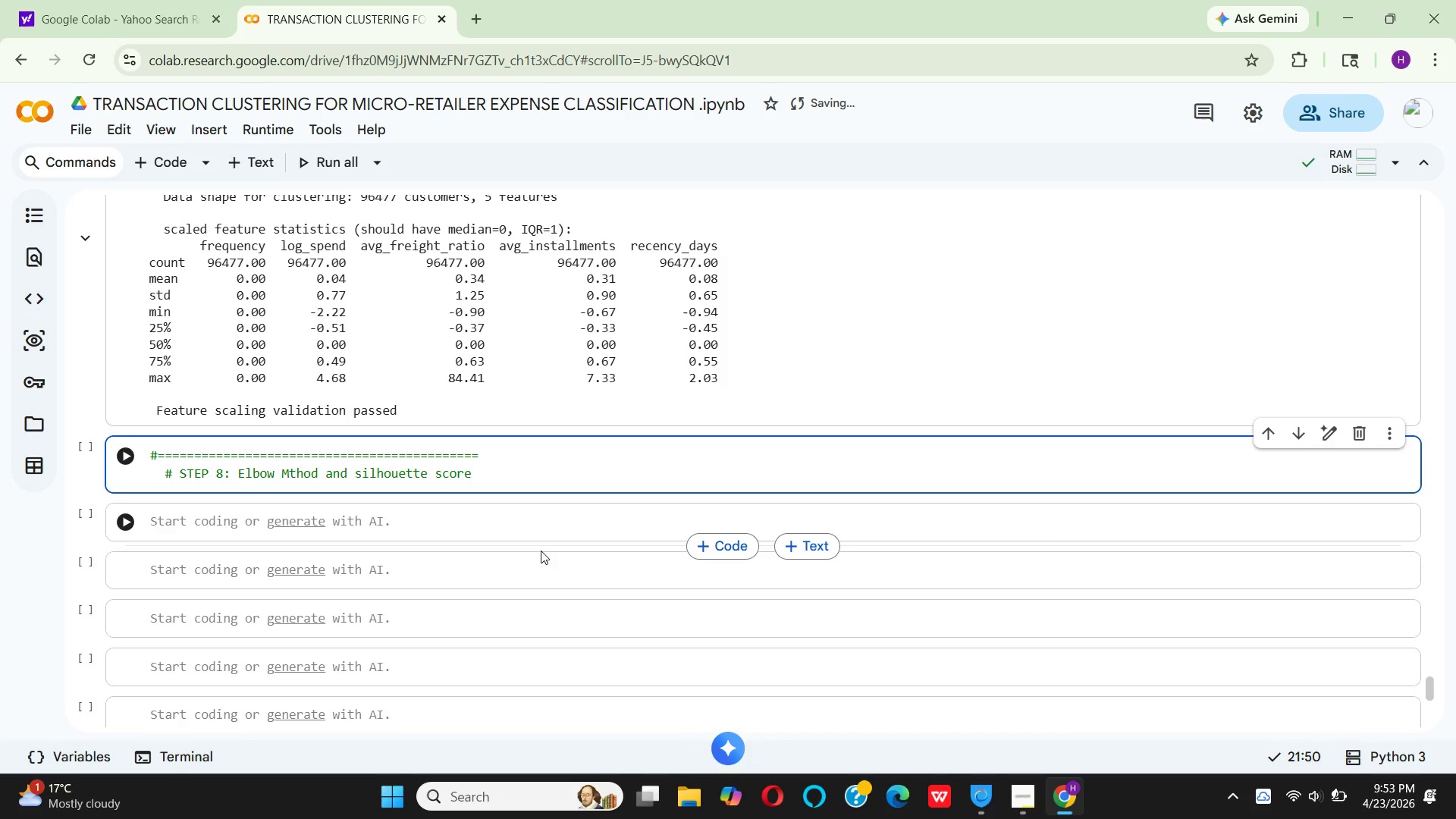 
key(Enter)
 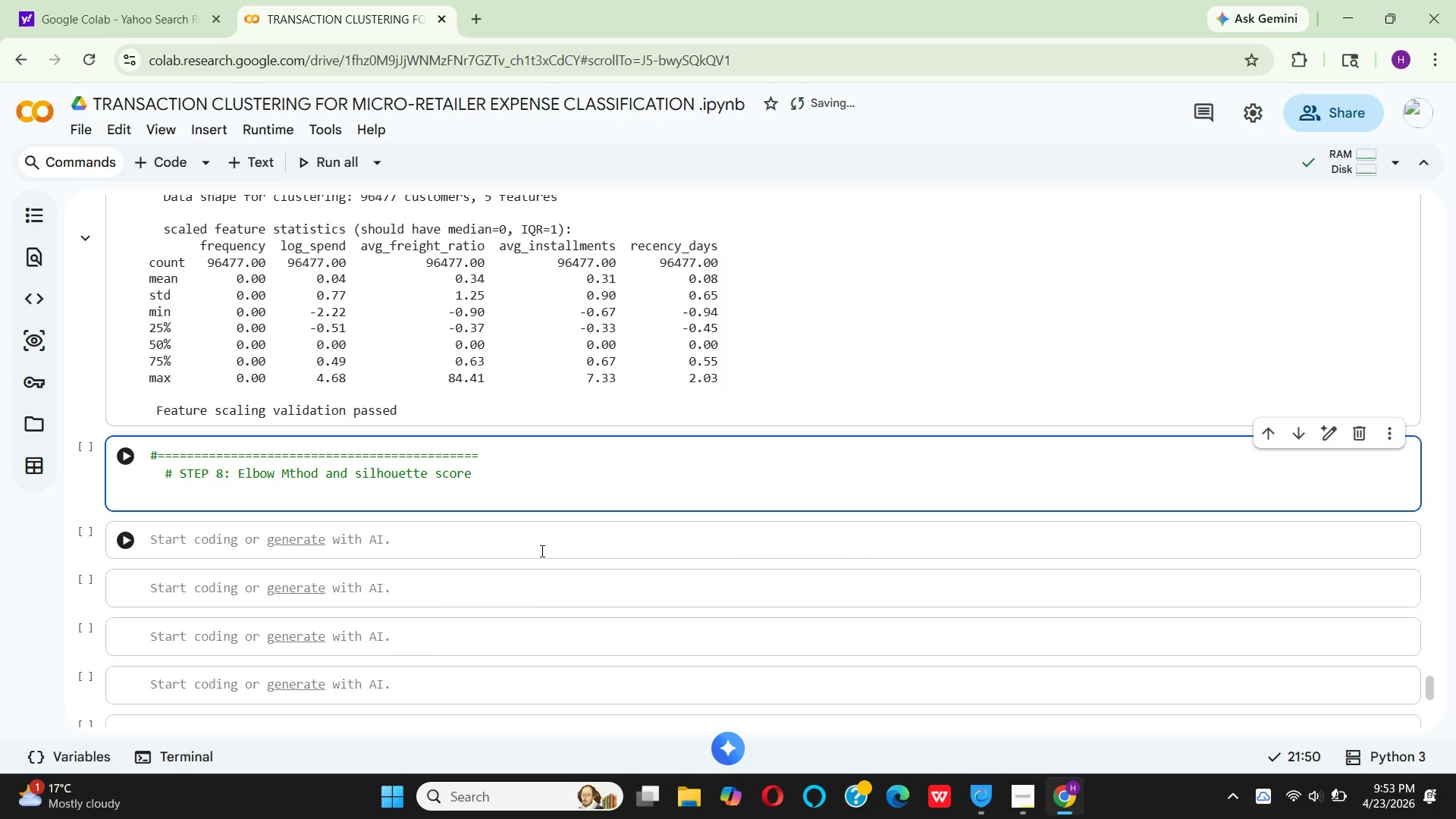 
key(Backspace)
 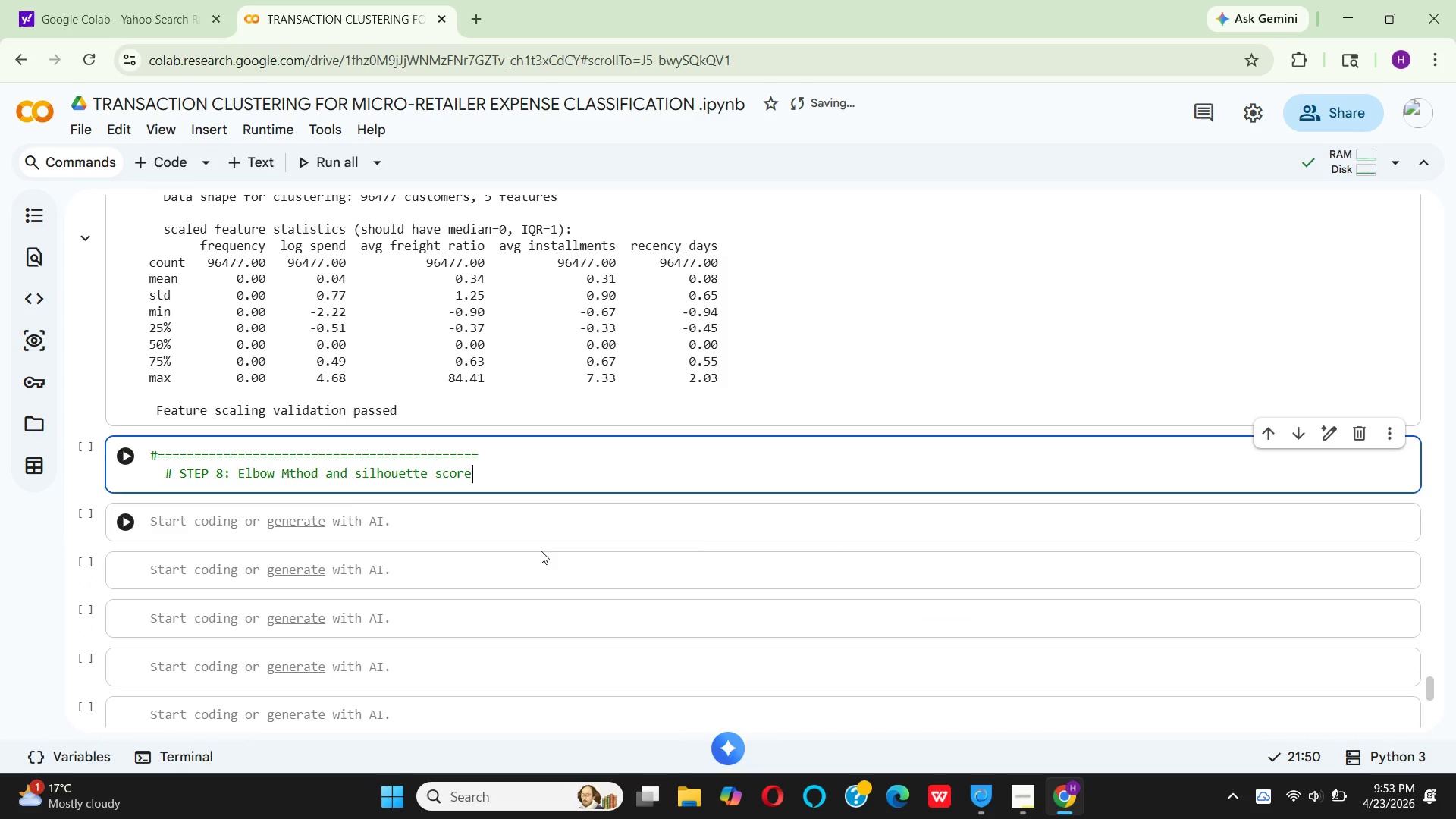 
key(Backspace)
 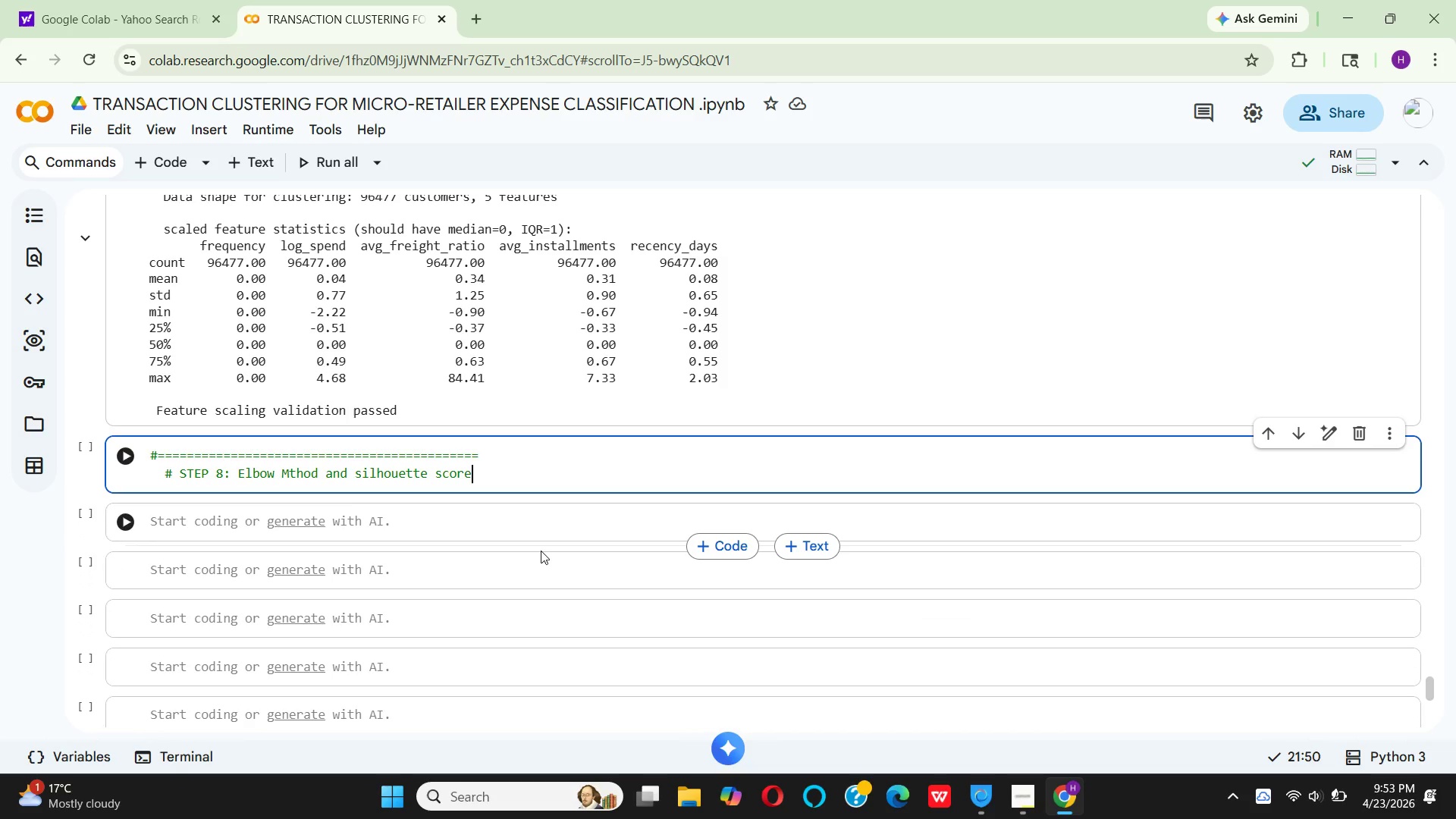 
key(Enter)
 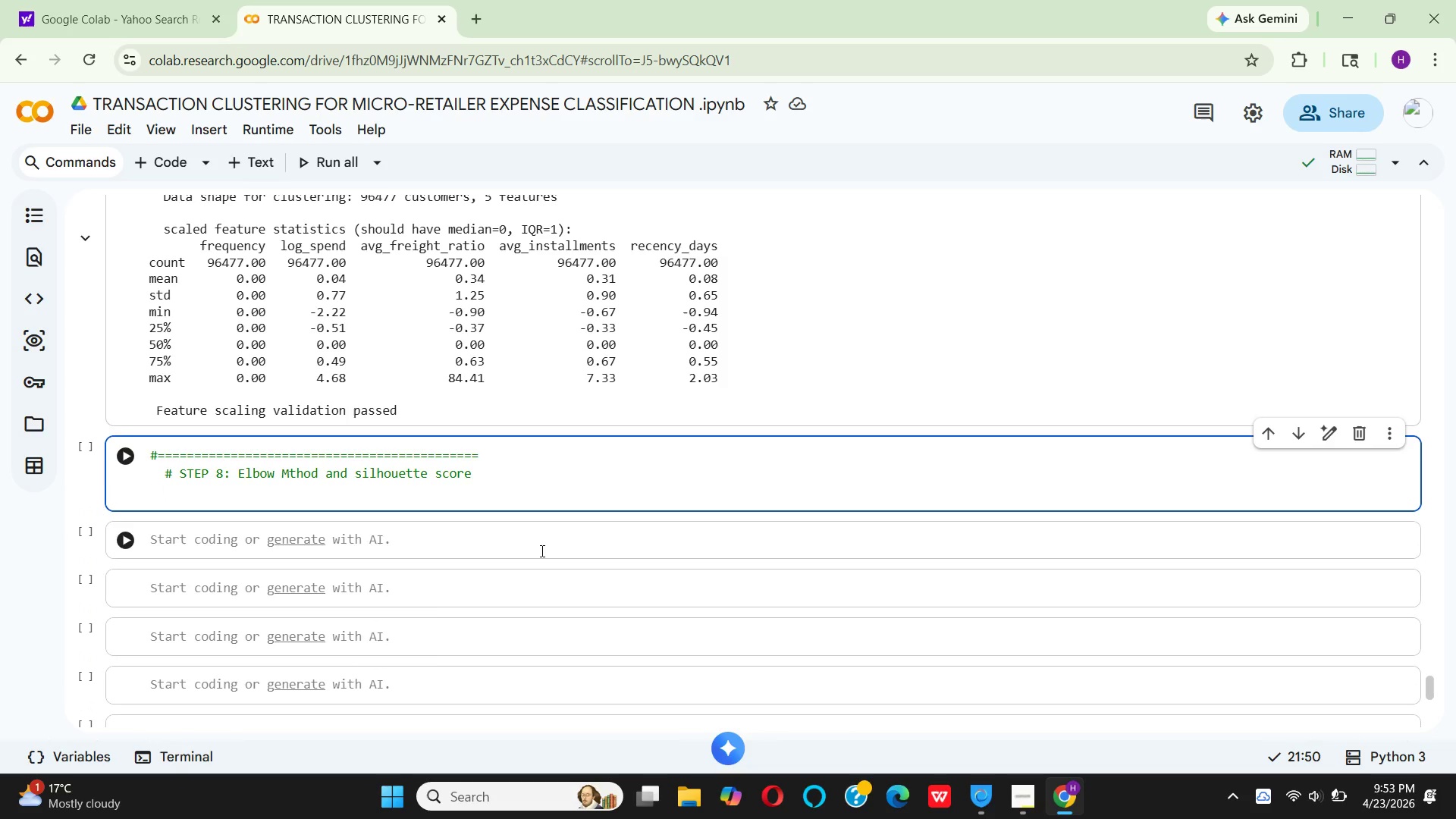 
key(Backspace)
 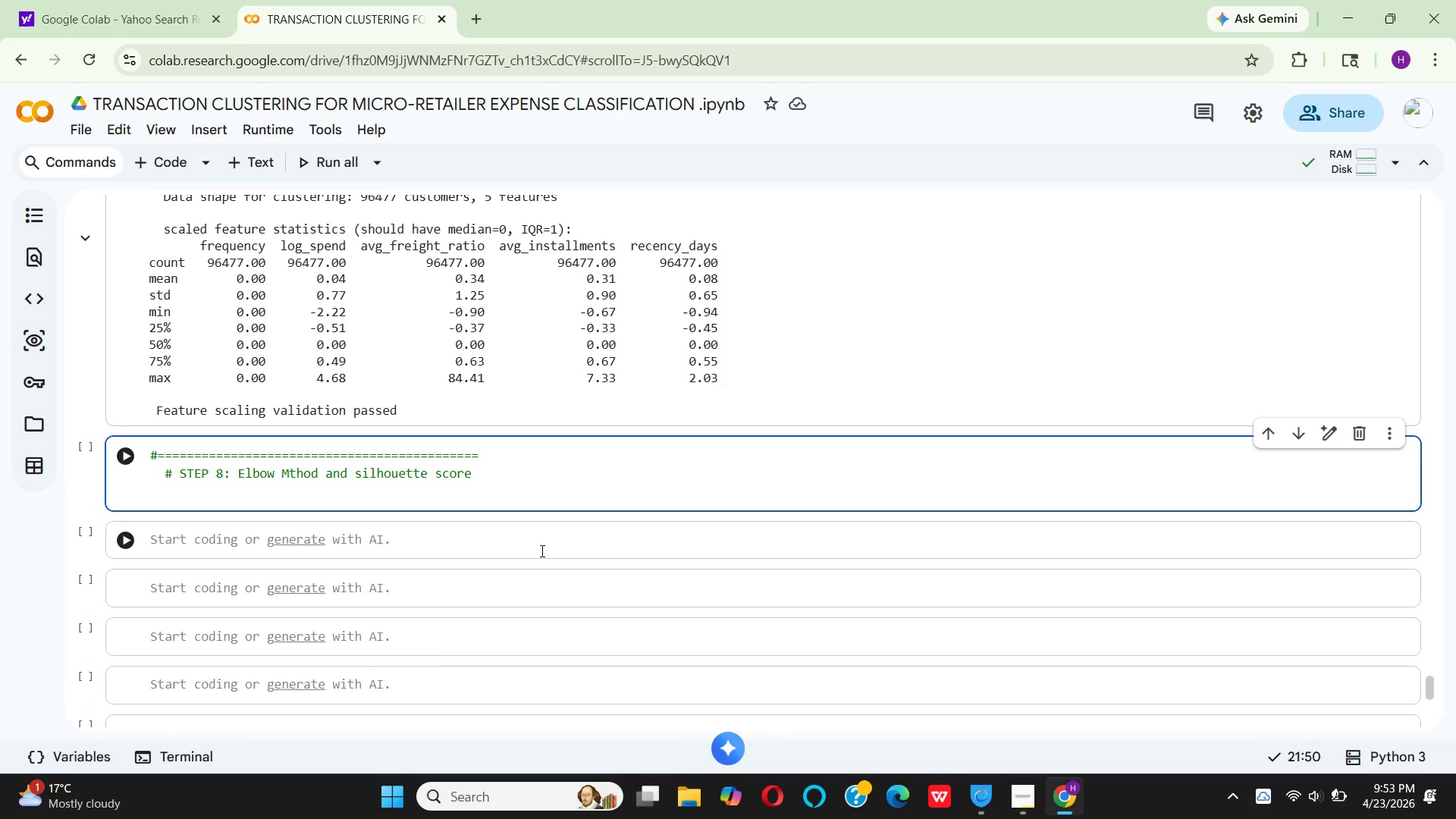 
key(Shift+3)
 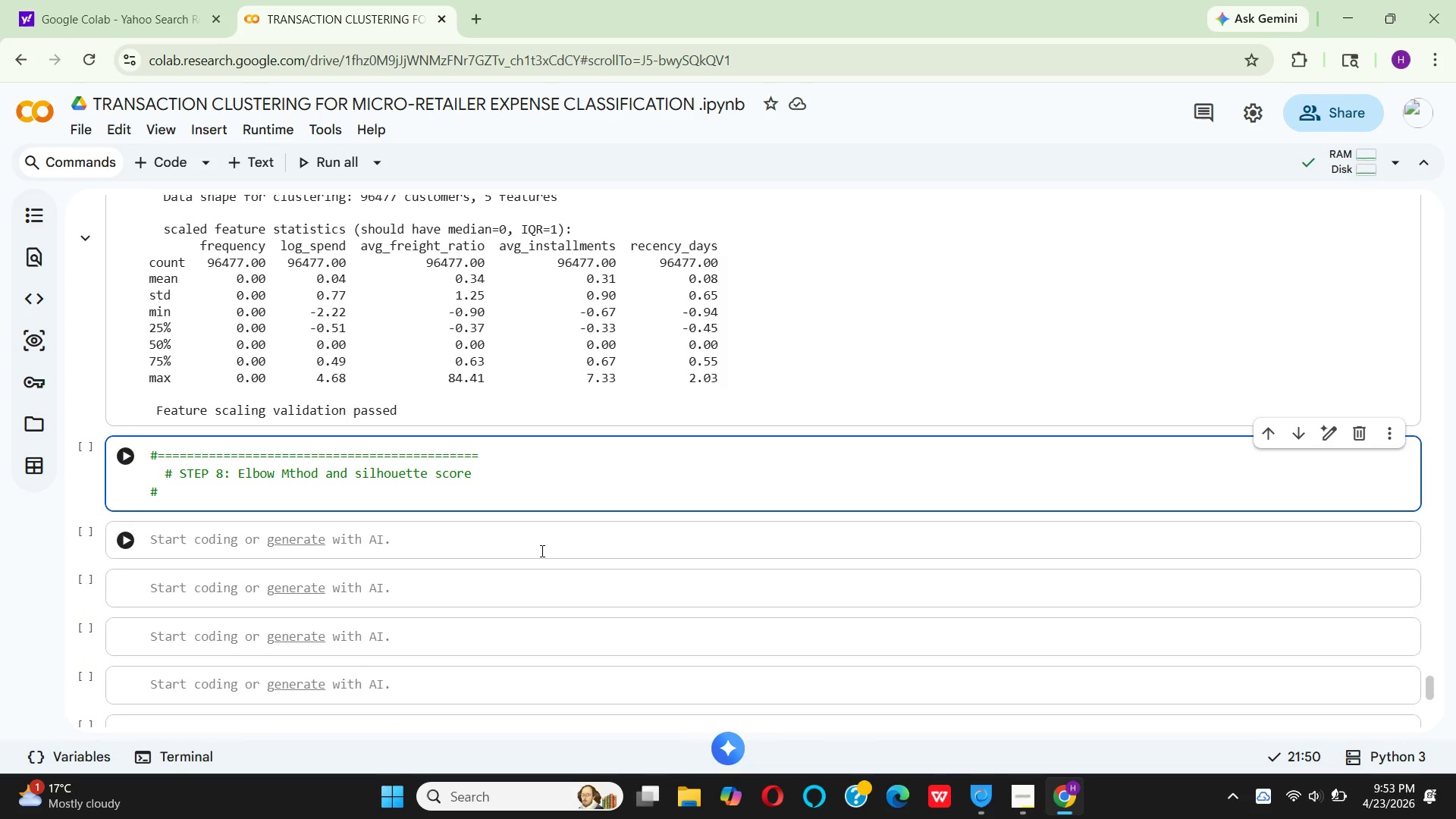 
hold_key(key=Equal, duration=1.5)
 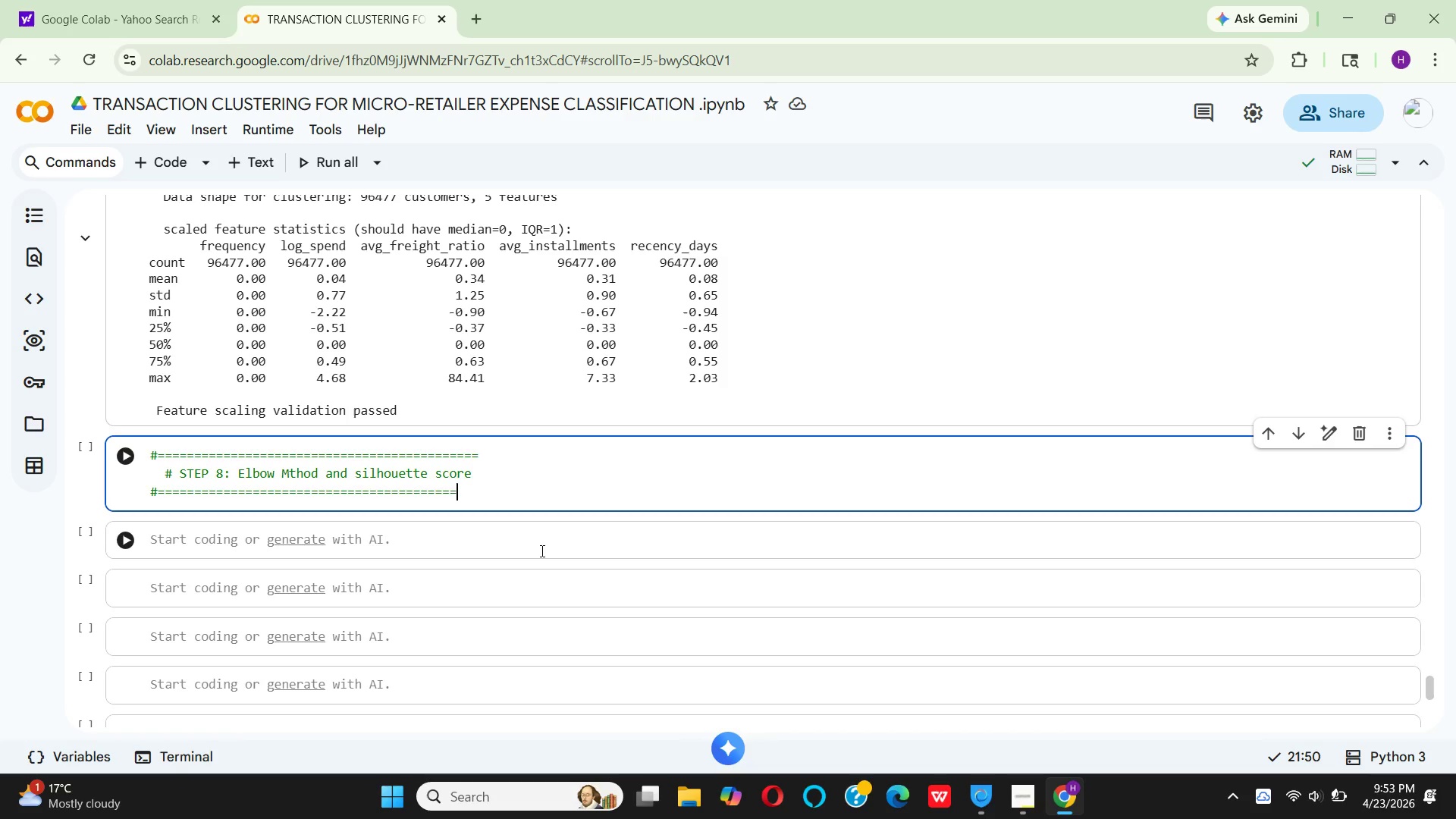 
hold_key(key=Equal, duration=0.38)
 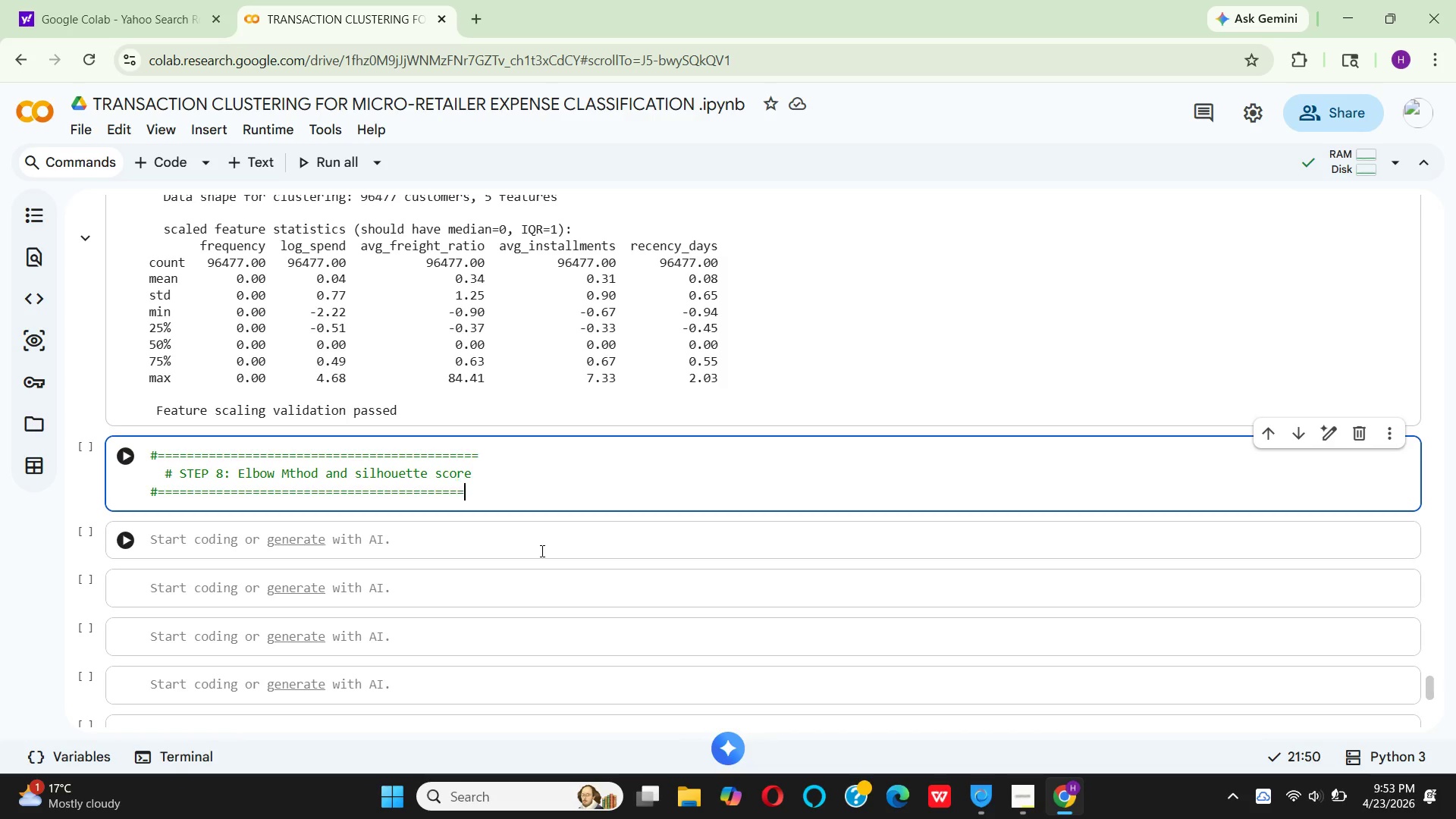 
hold_key(key=Equal, duration=0.48)
 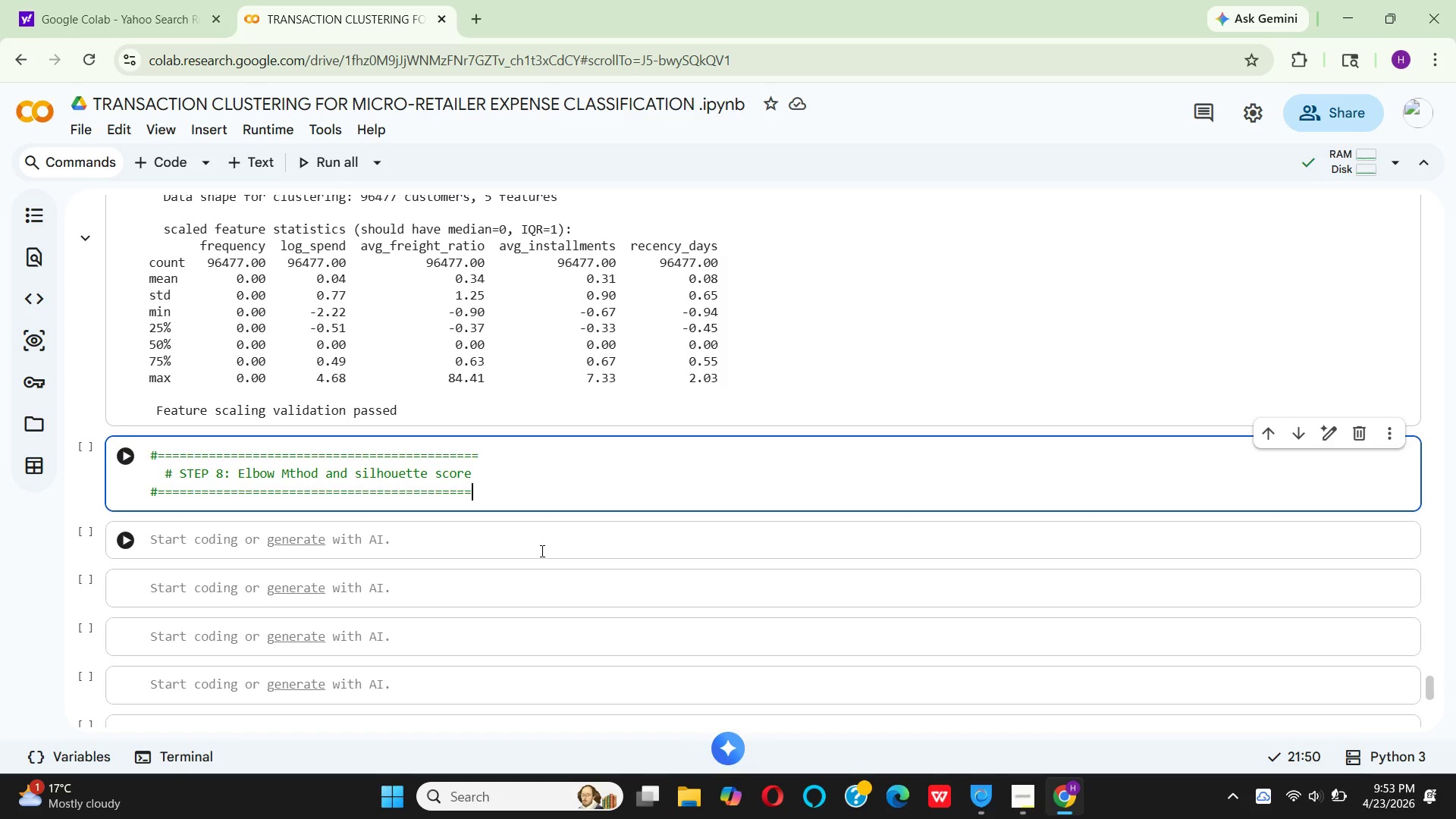 
key(Equal)
 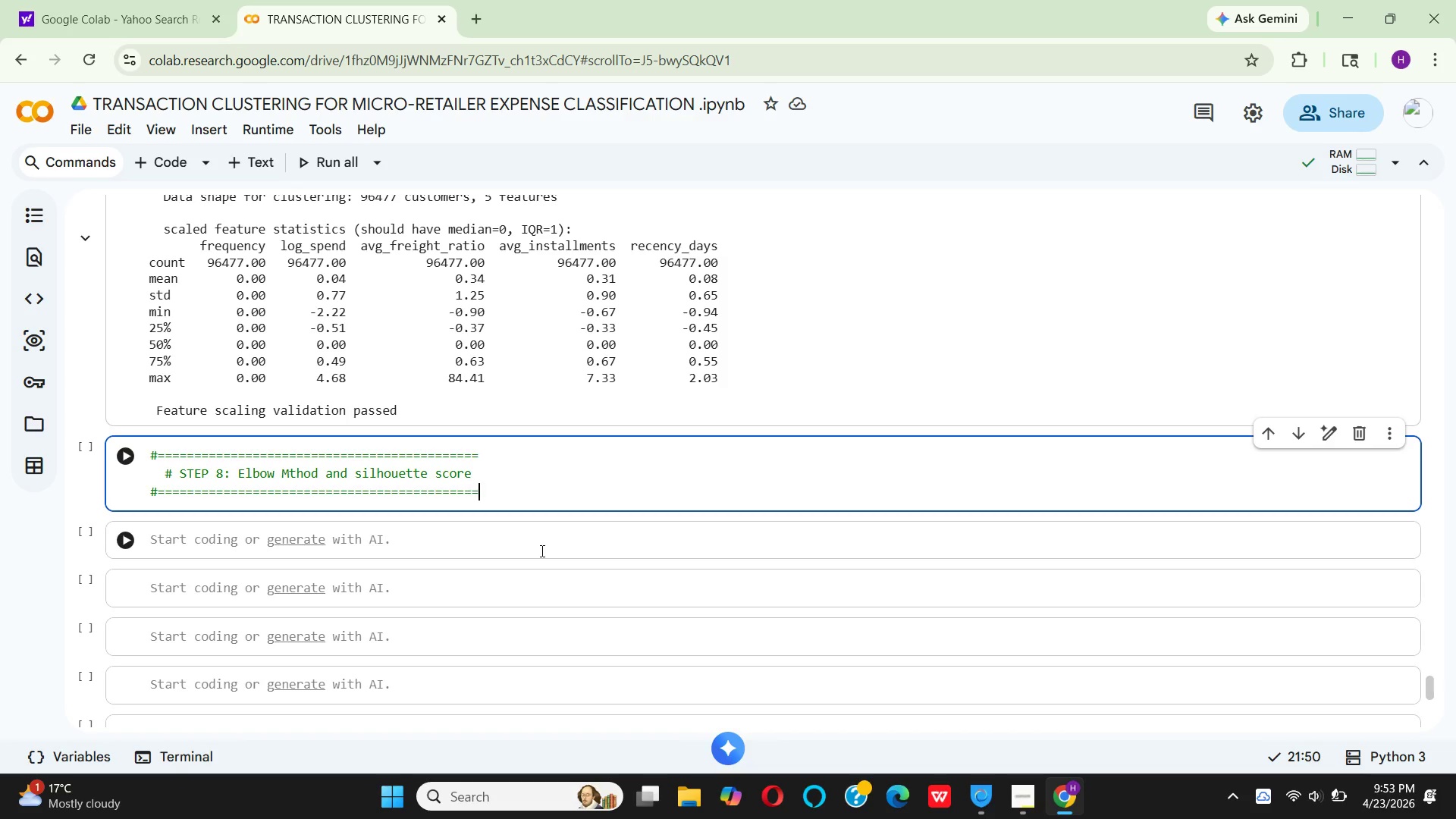 
key(Equal)
 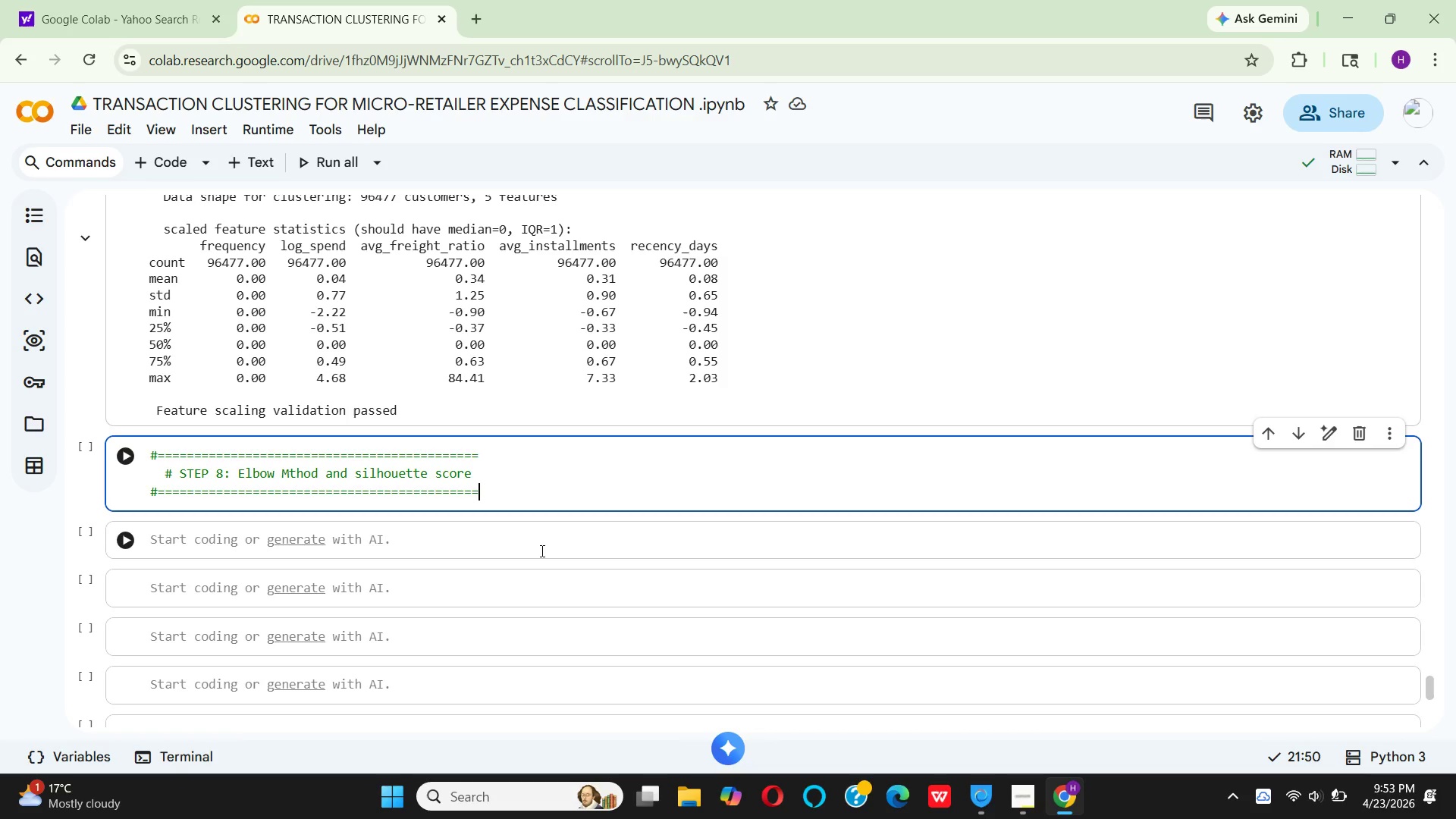 
key(Equal)
 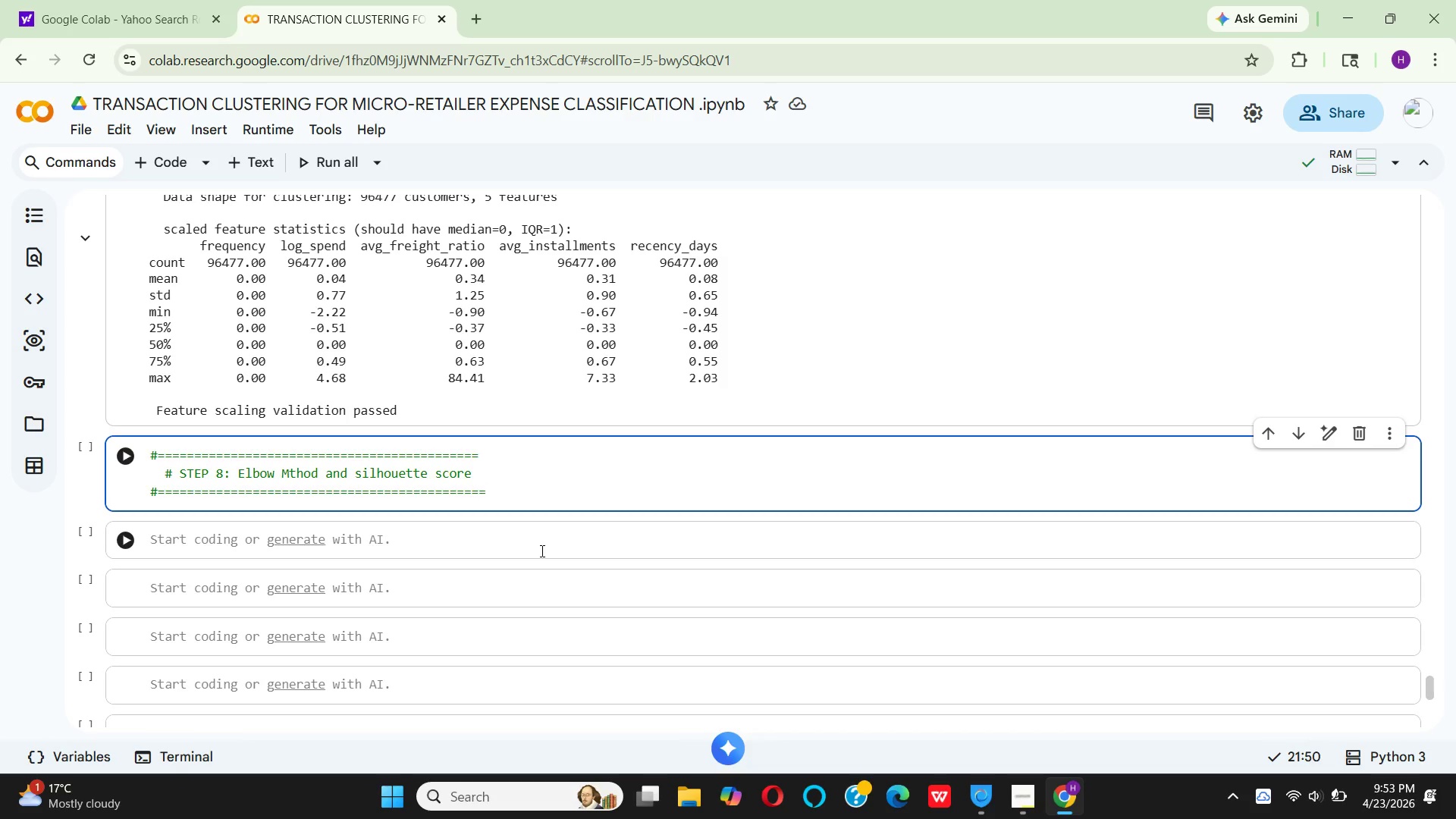 
key(ArrowUp)
 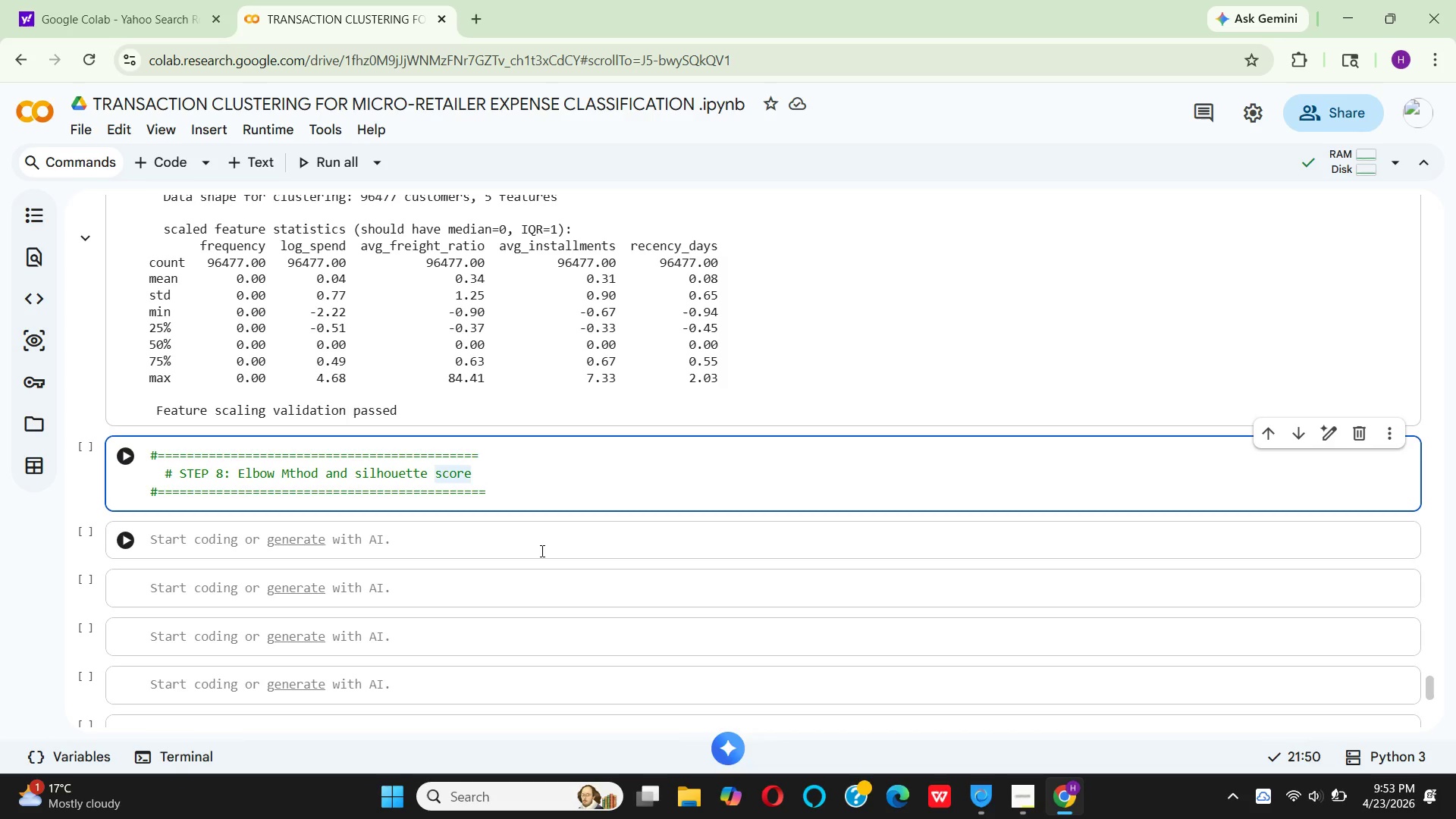 
key(ArrowUp)
 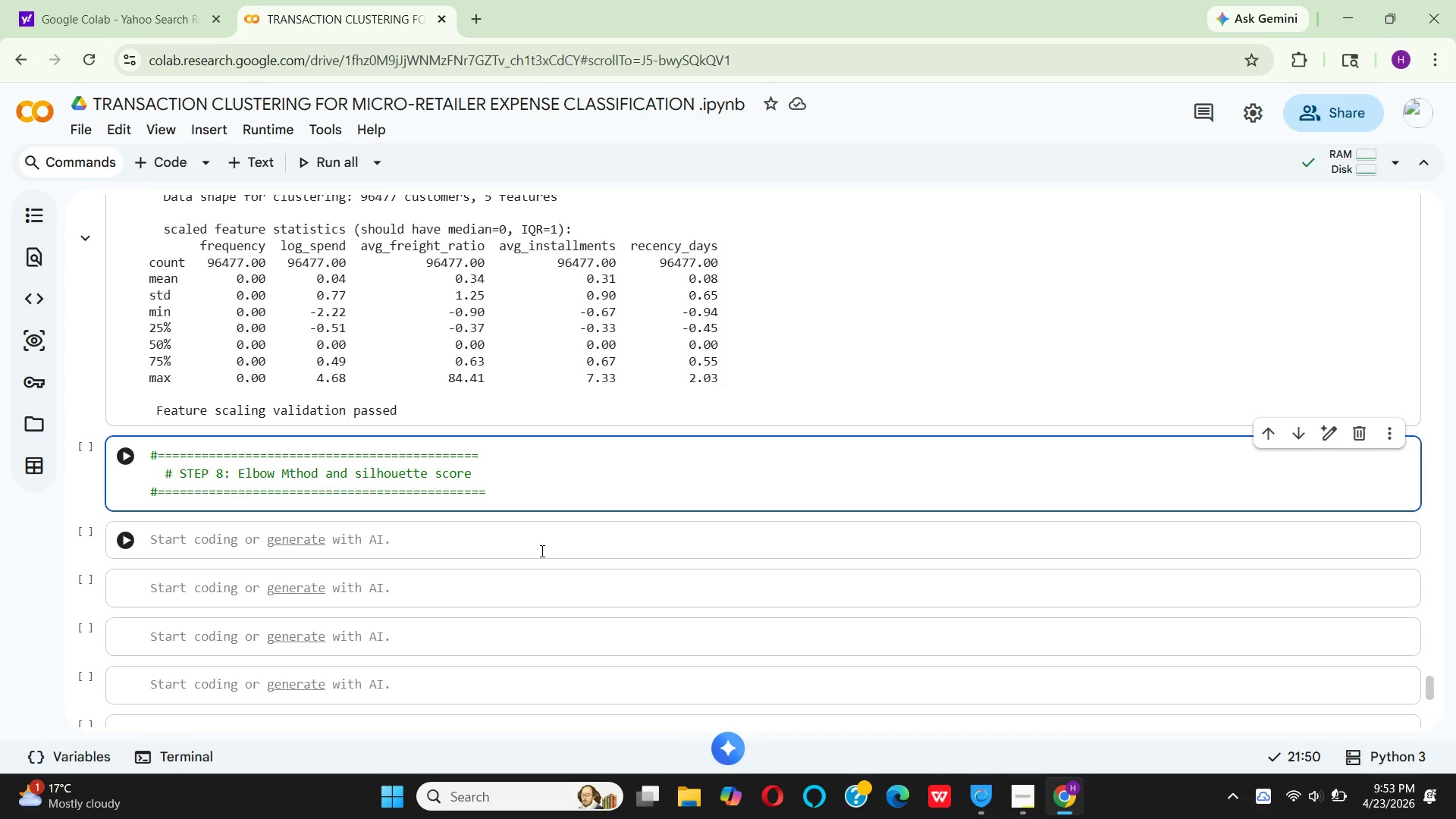 
key(Equal)
 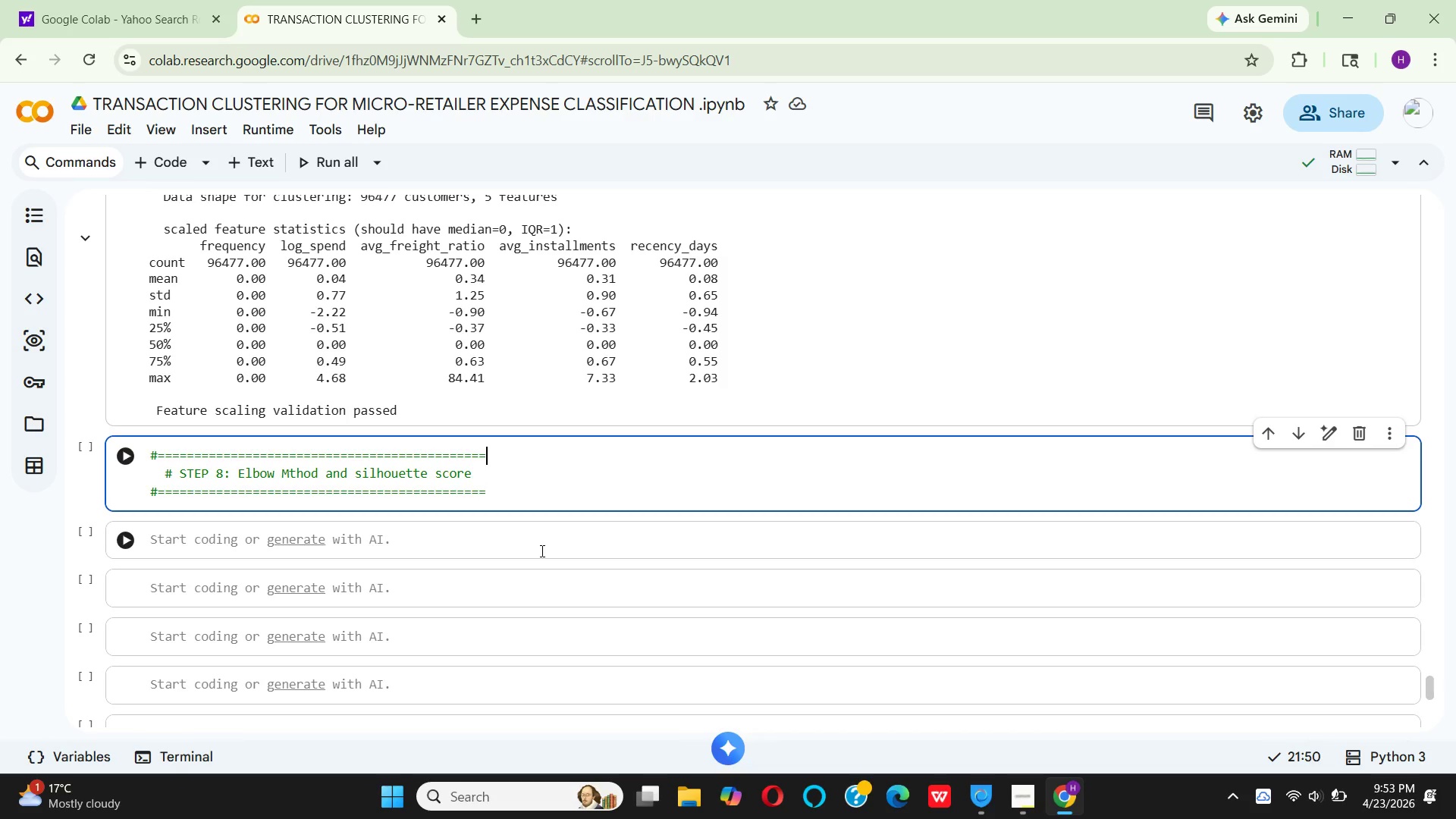 
key(Equal)
 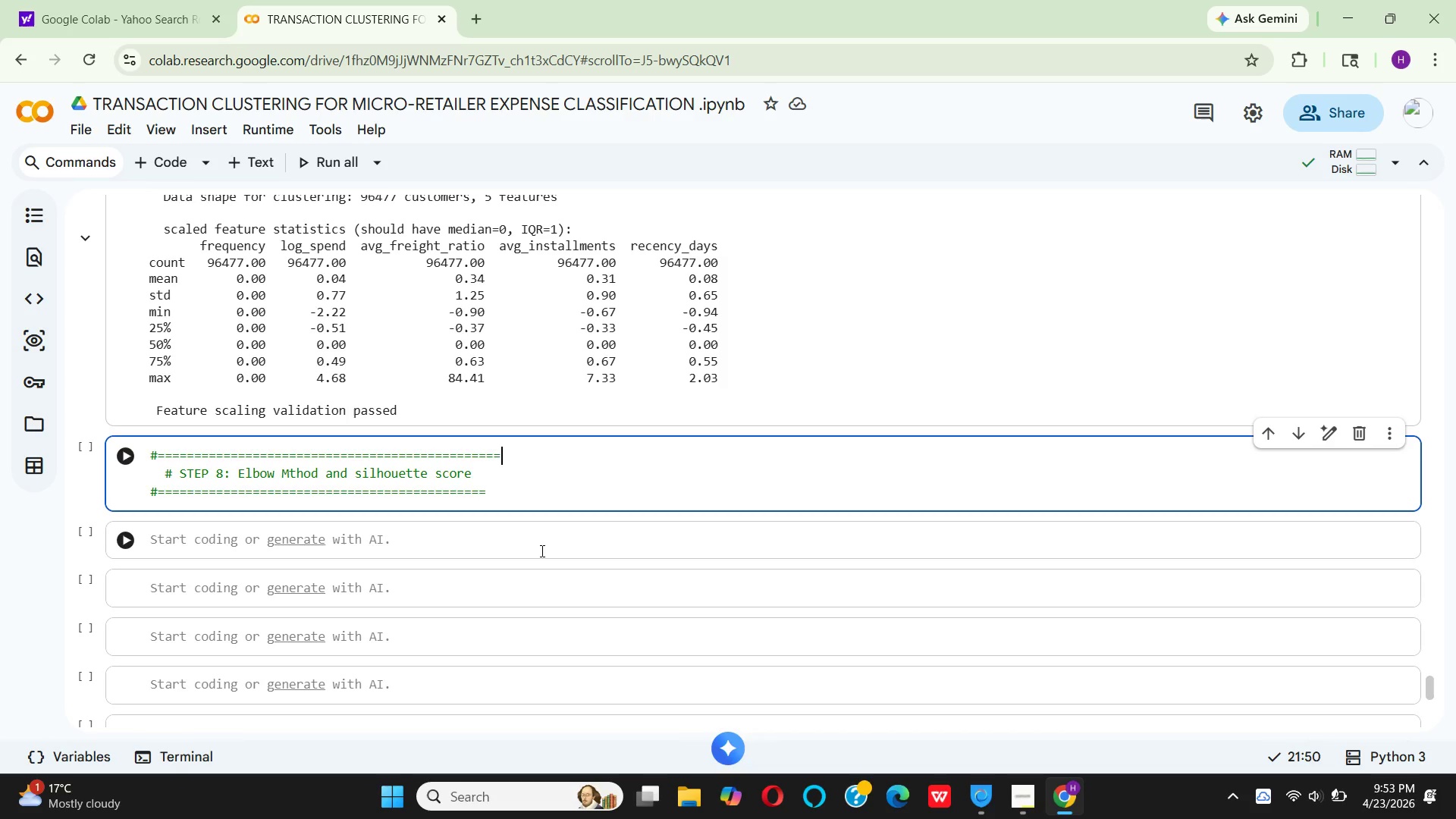 
key(Equal)
 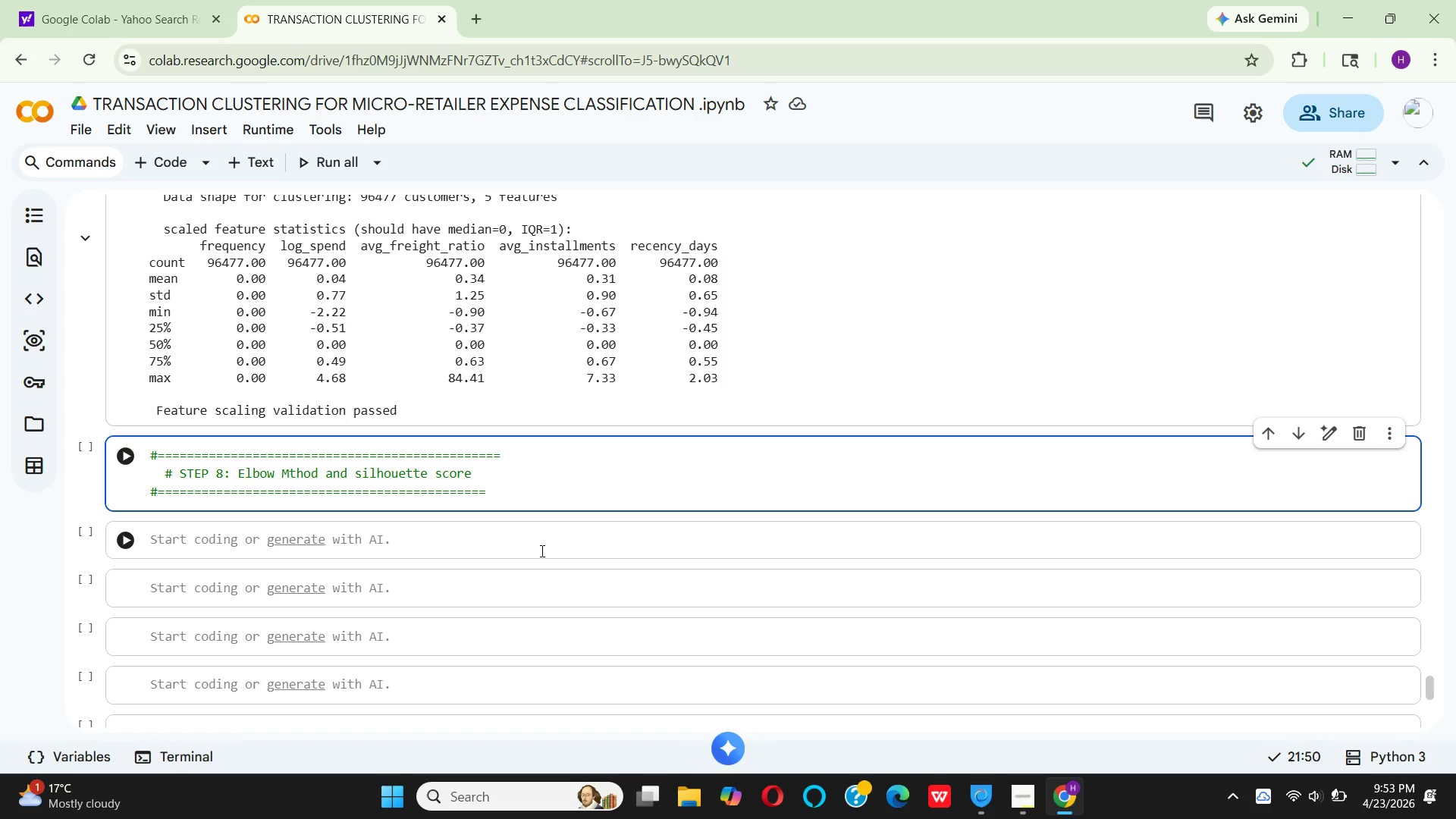 
key(Backspace)
 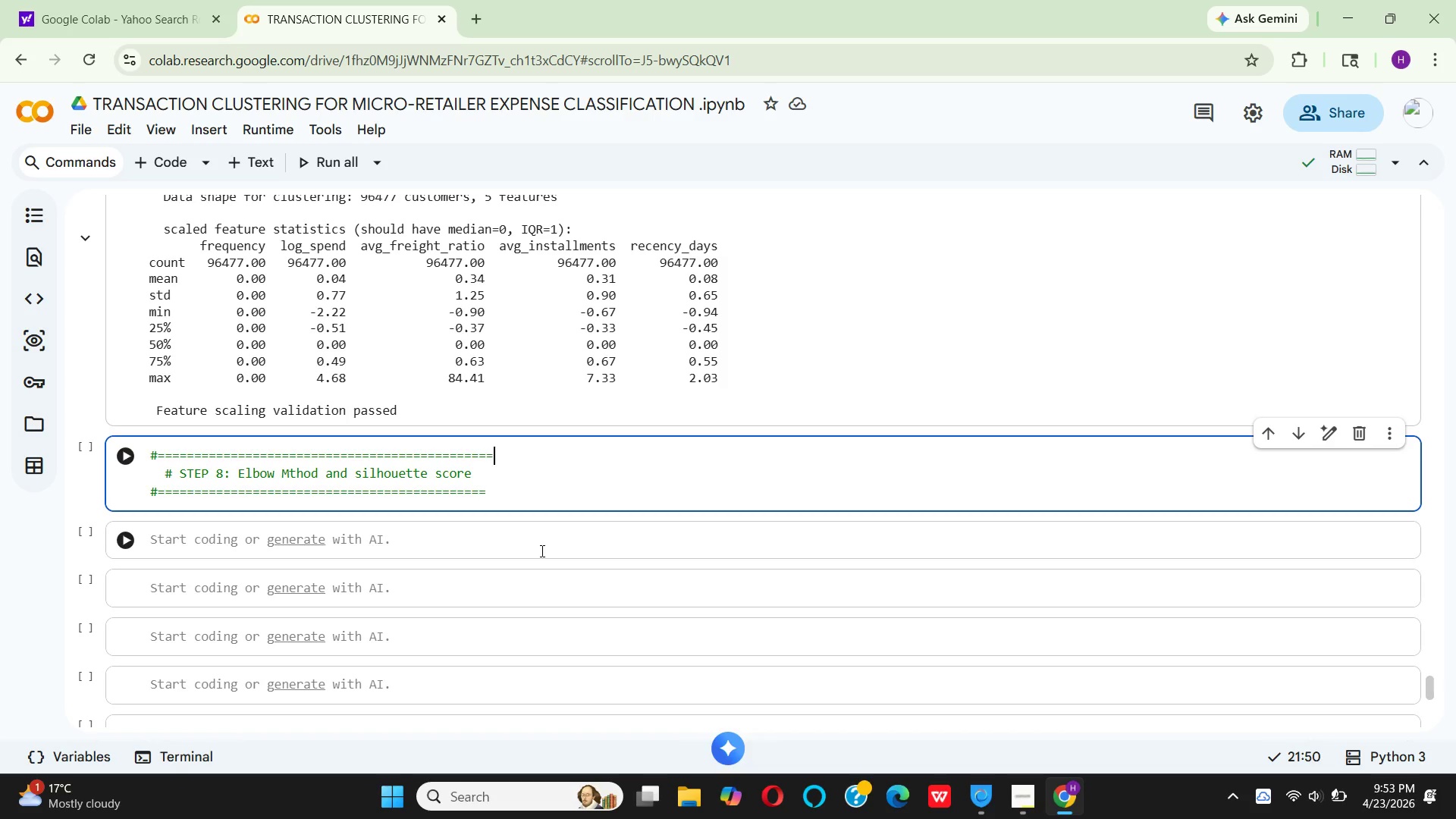 
key(Backspace)
 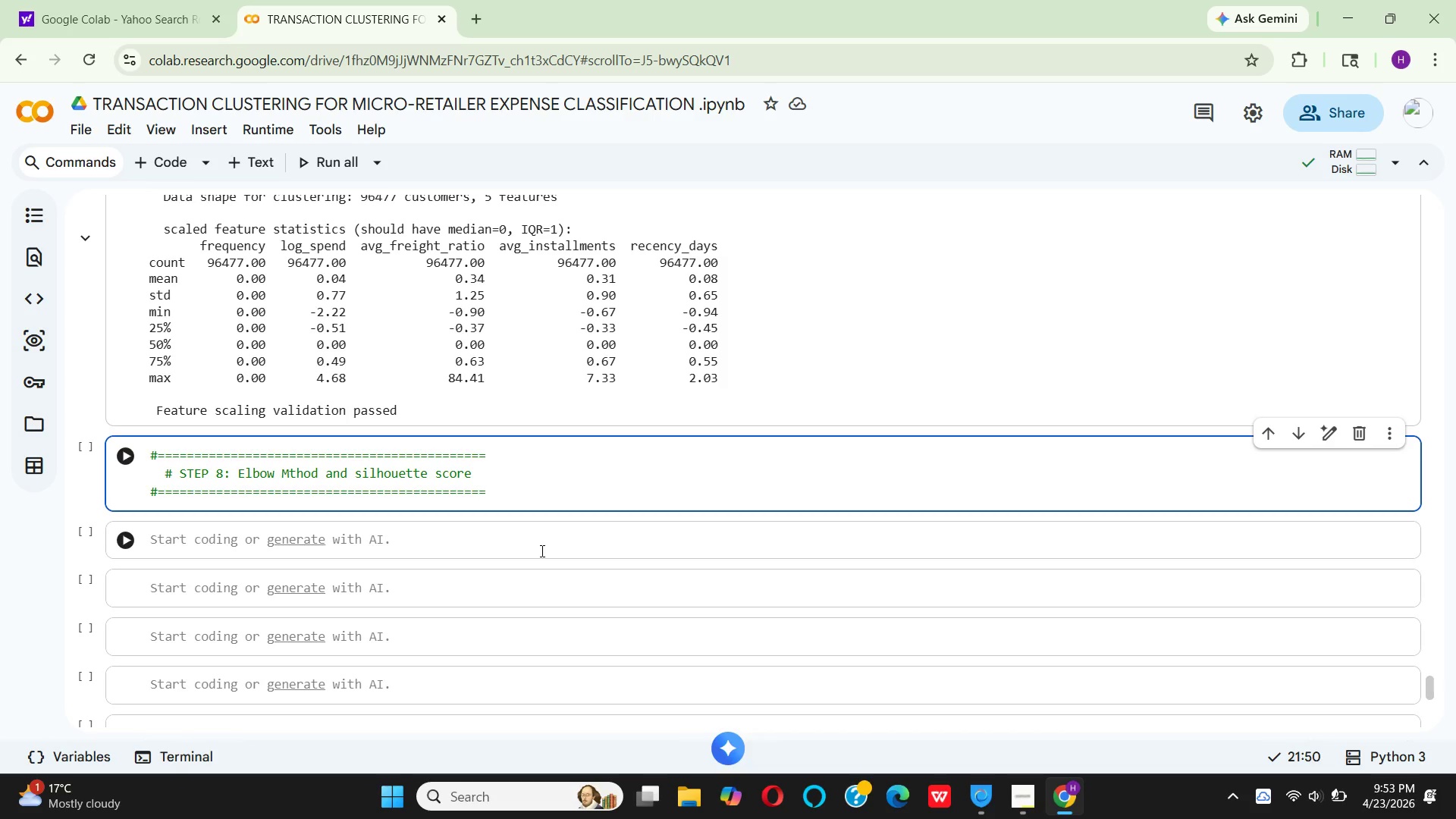 
key(ArrowDown)
 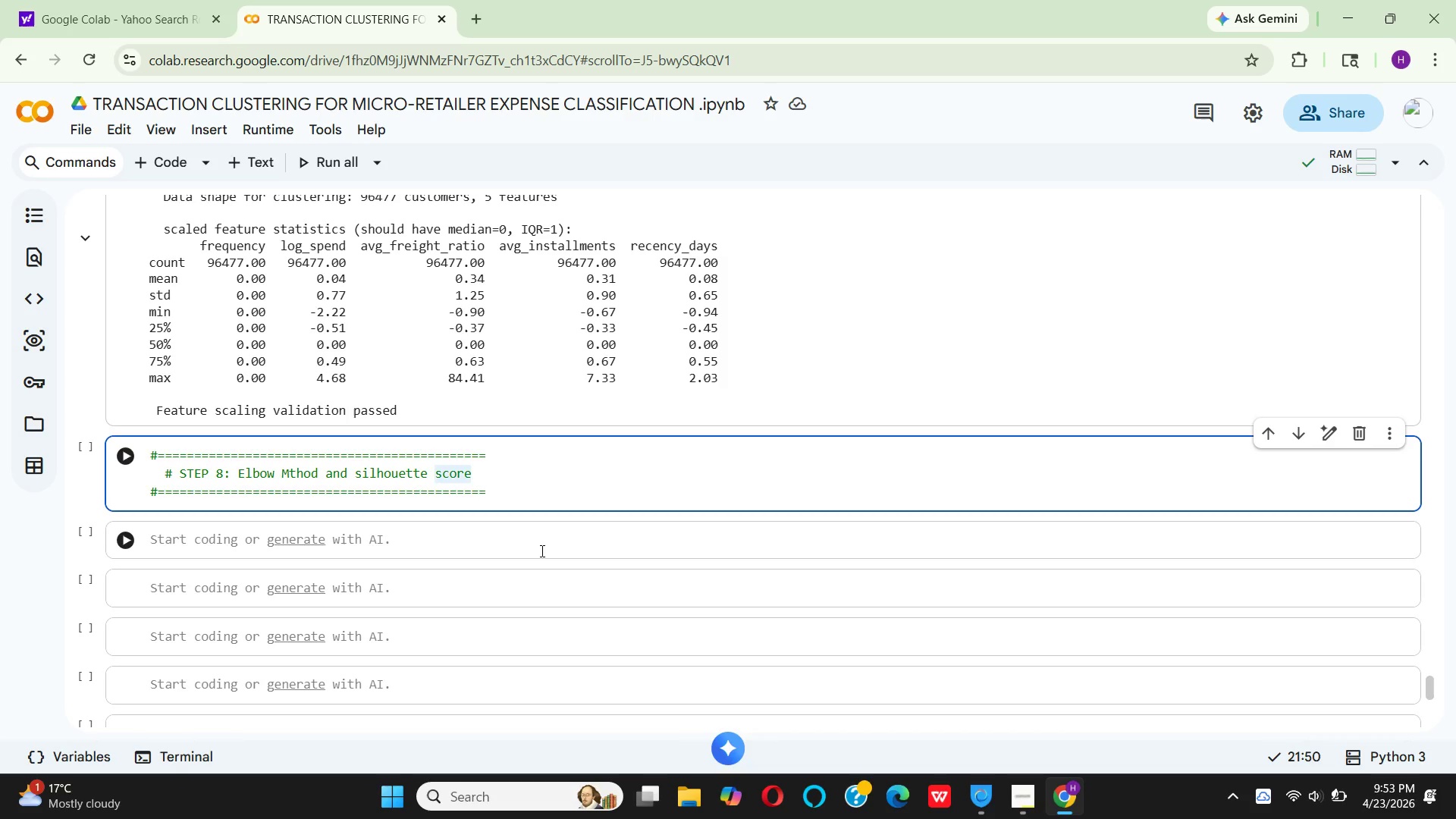 
key(ArrowDown)
 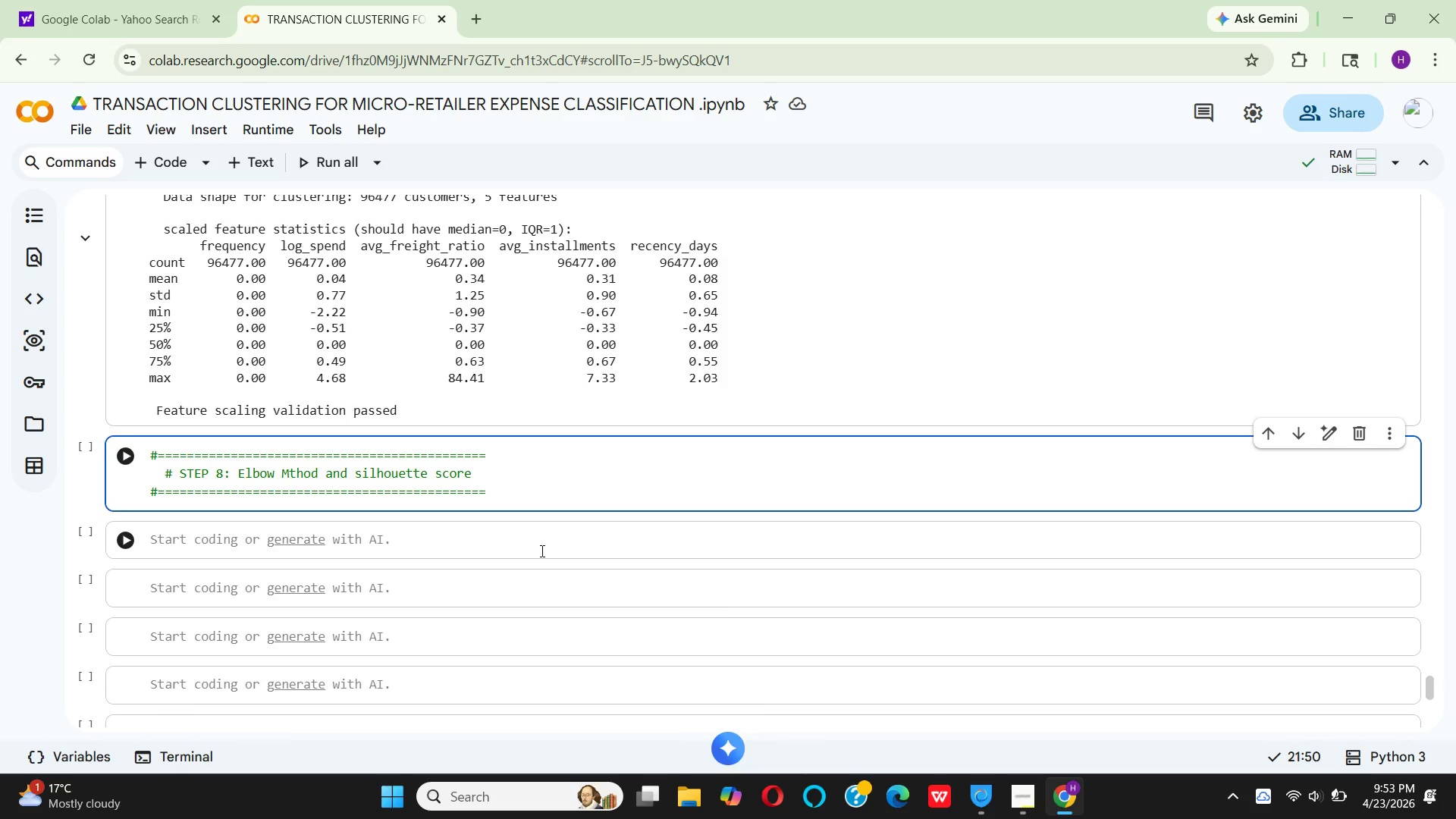 
key(Enter)
 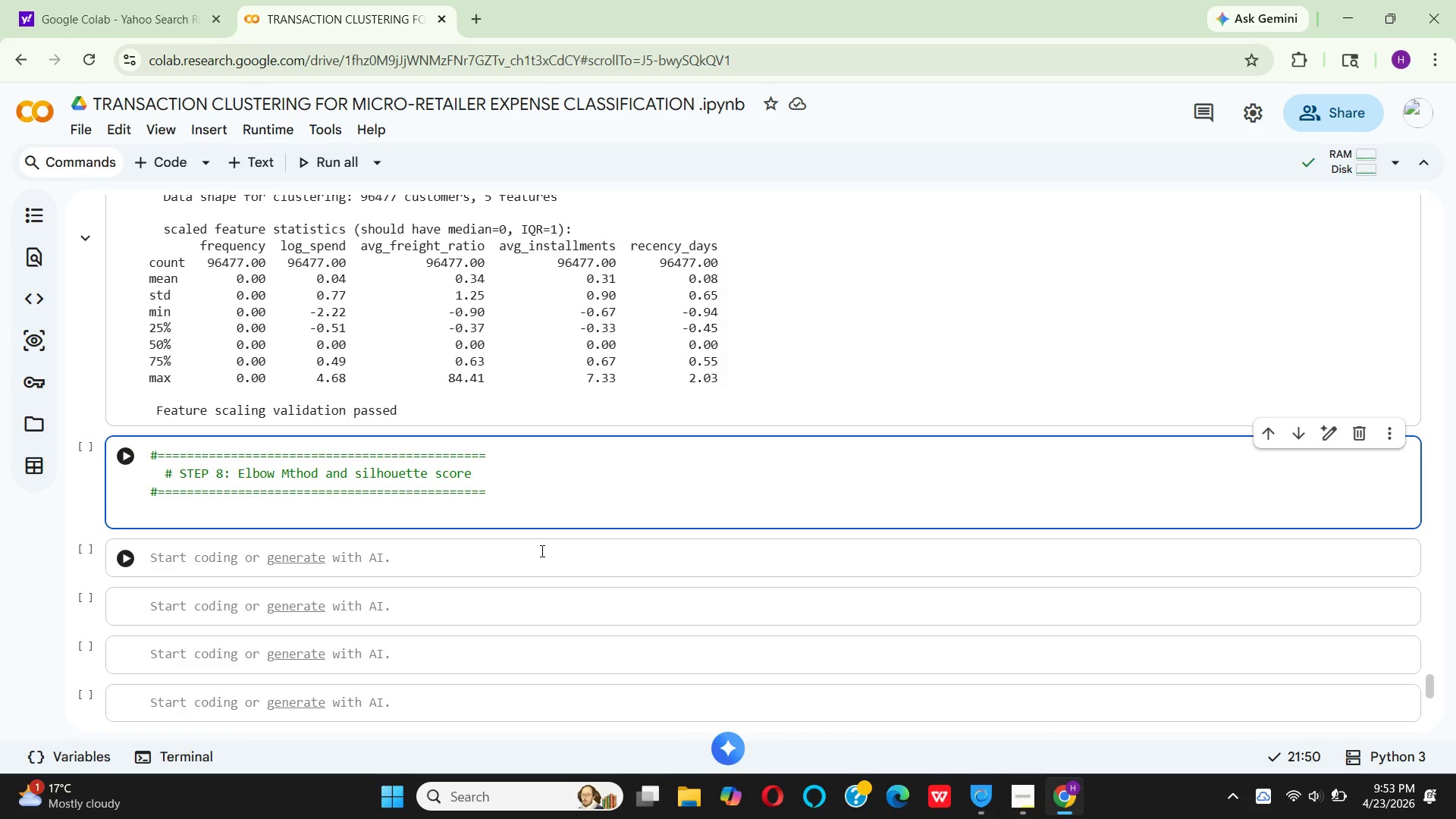 
wait(16.45)
 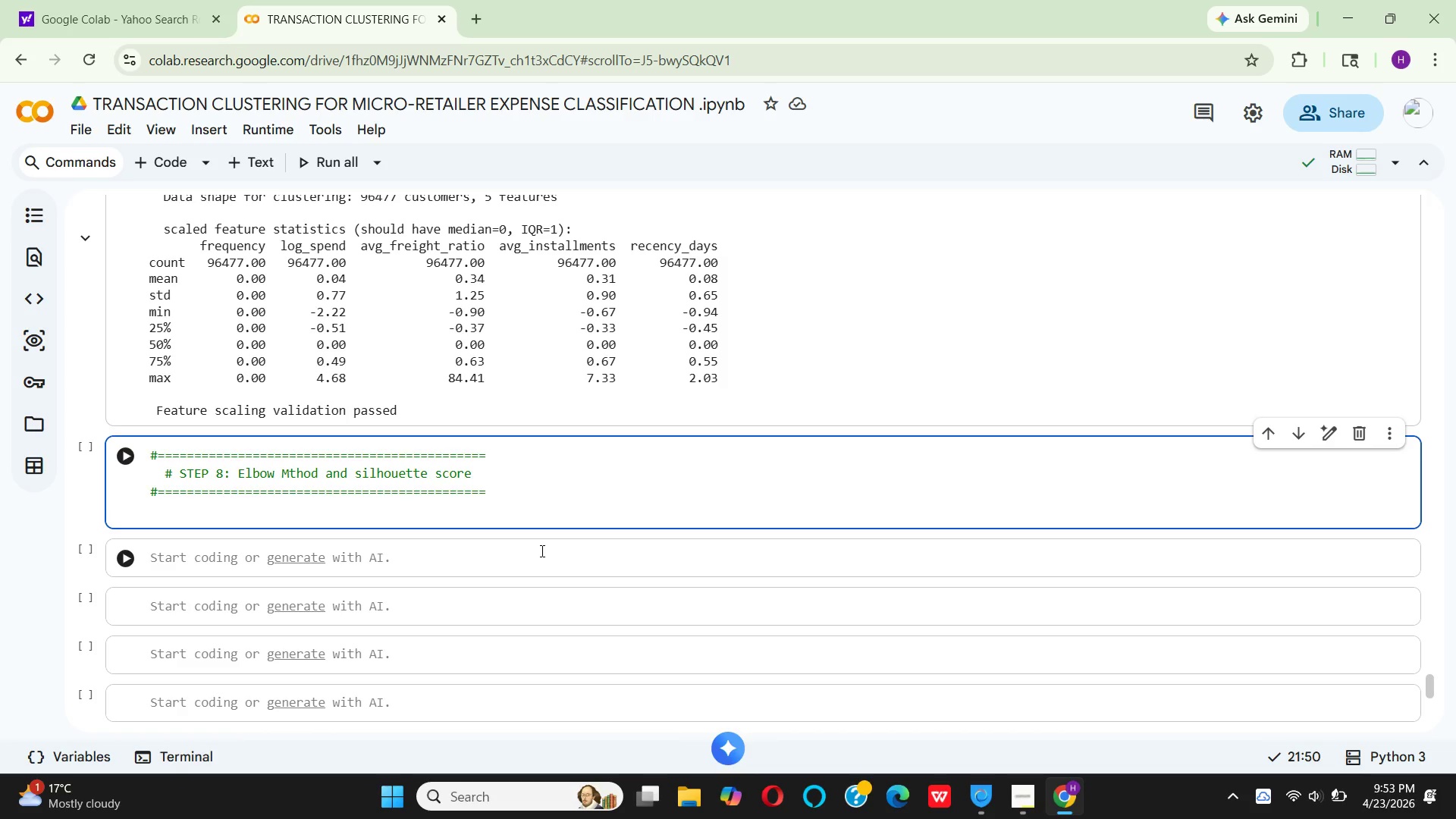 
type(print()
 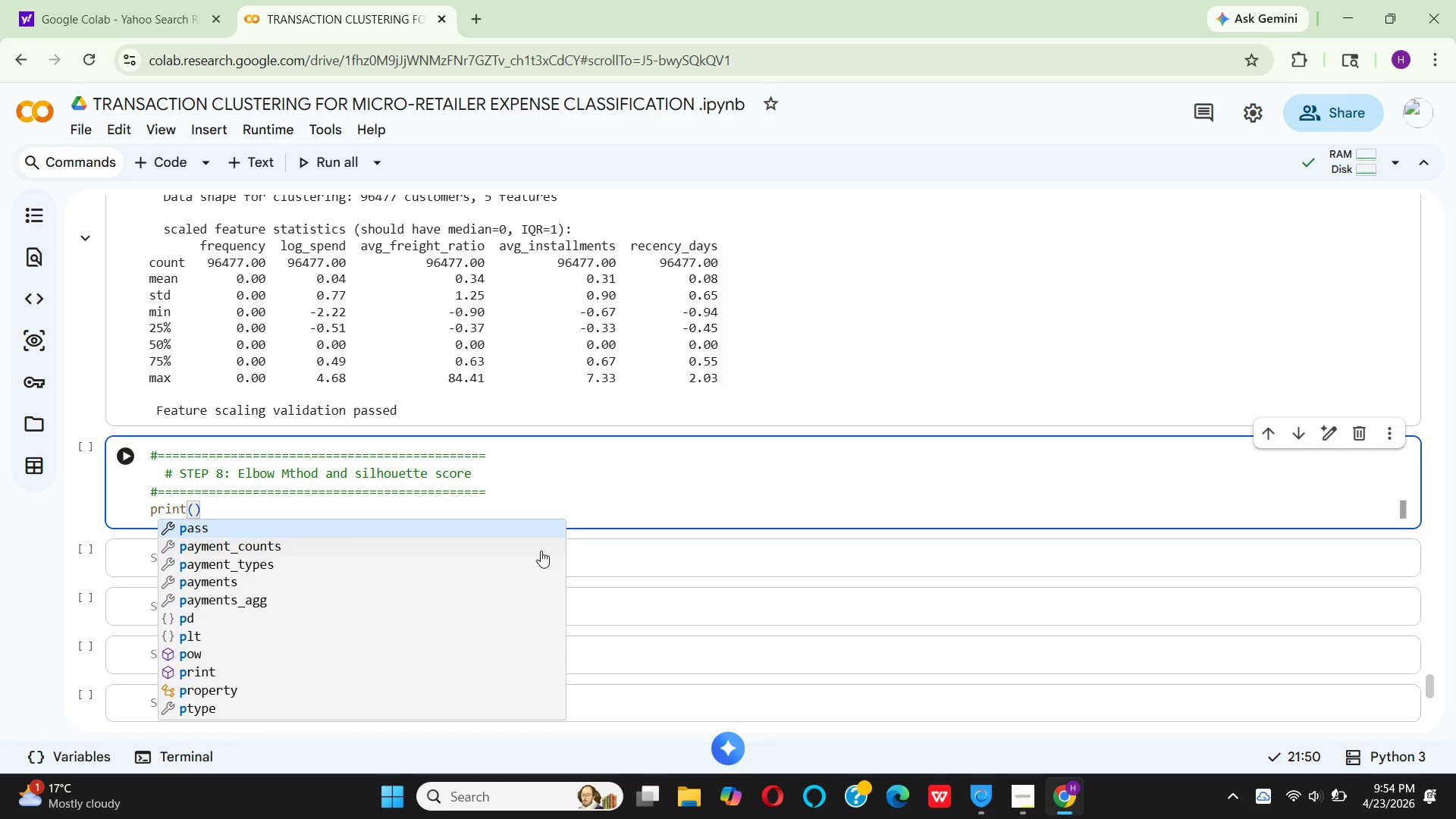 
wait(6.64)
 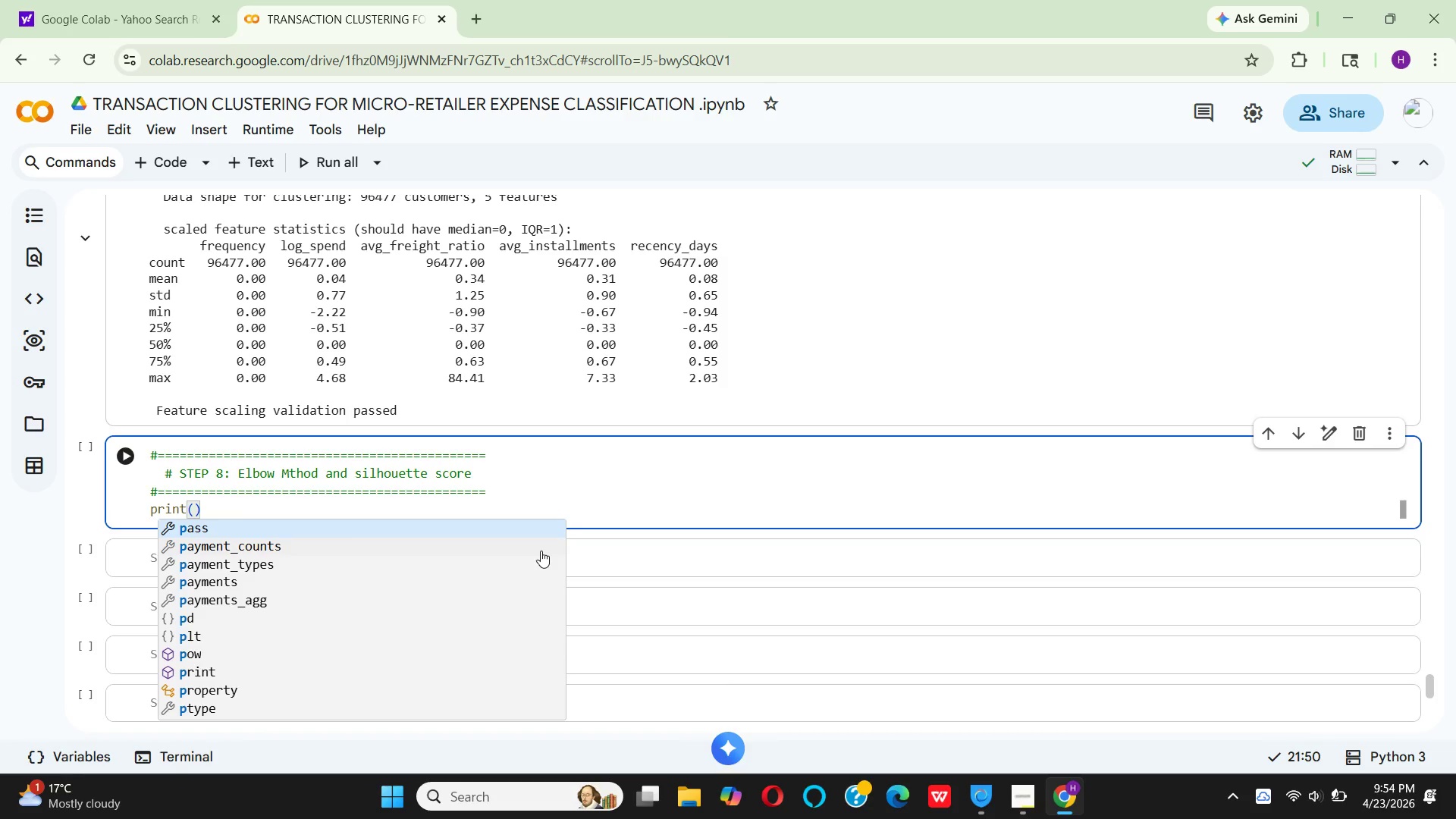 
key(Shift+Quote)
 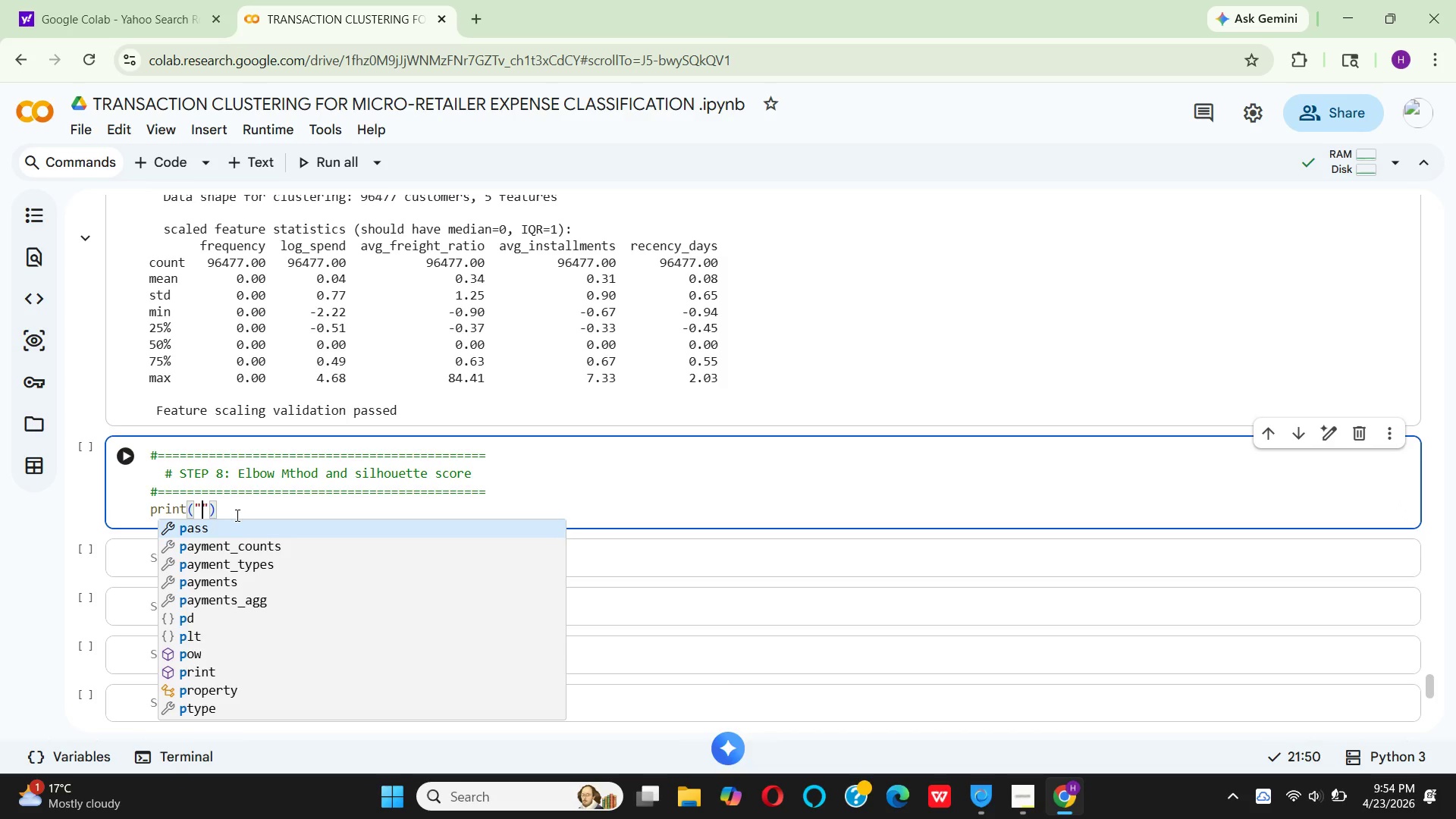 
key(Equal)
 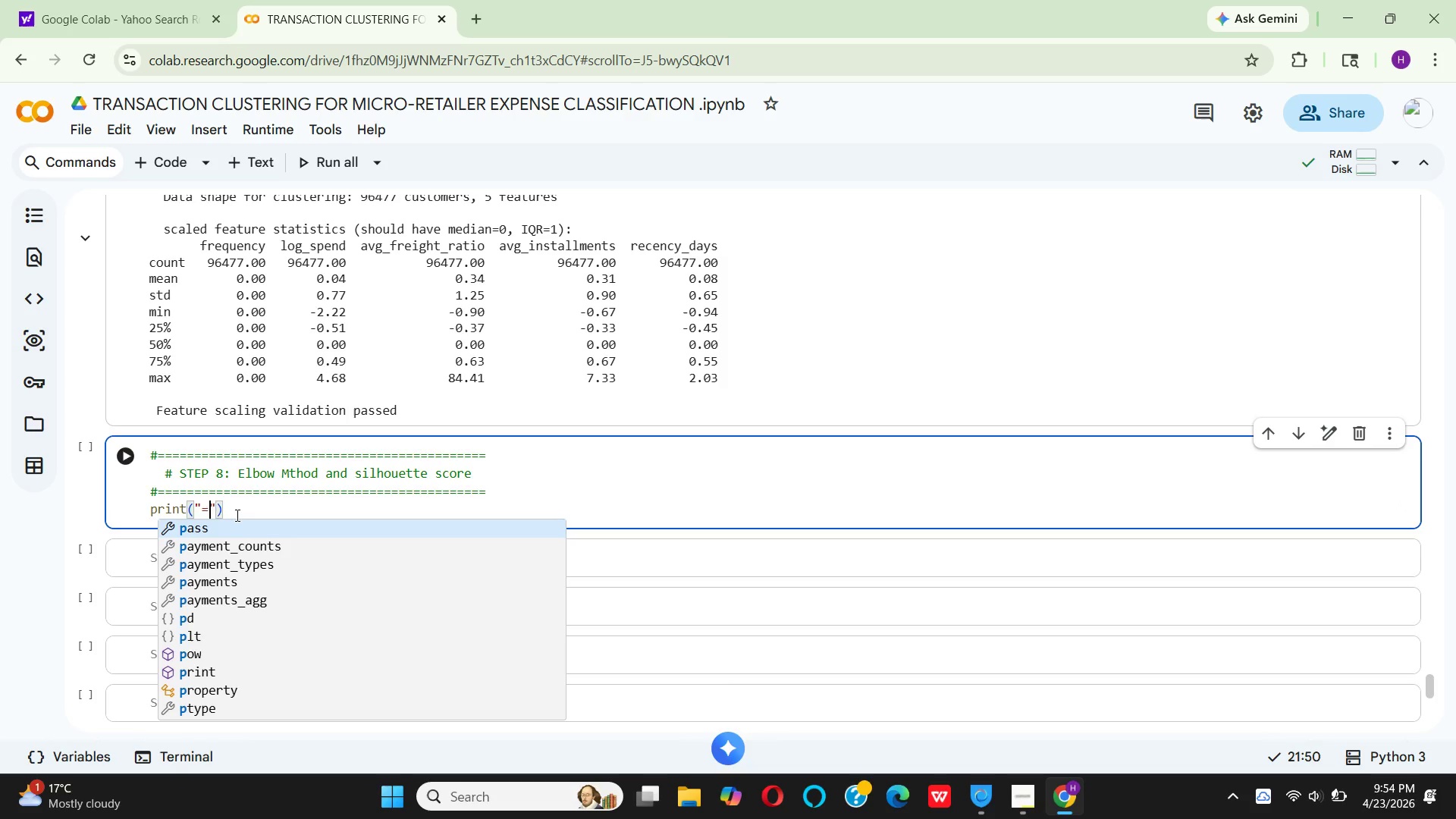 
key(ArrowRight)
 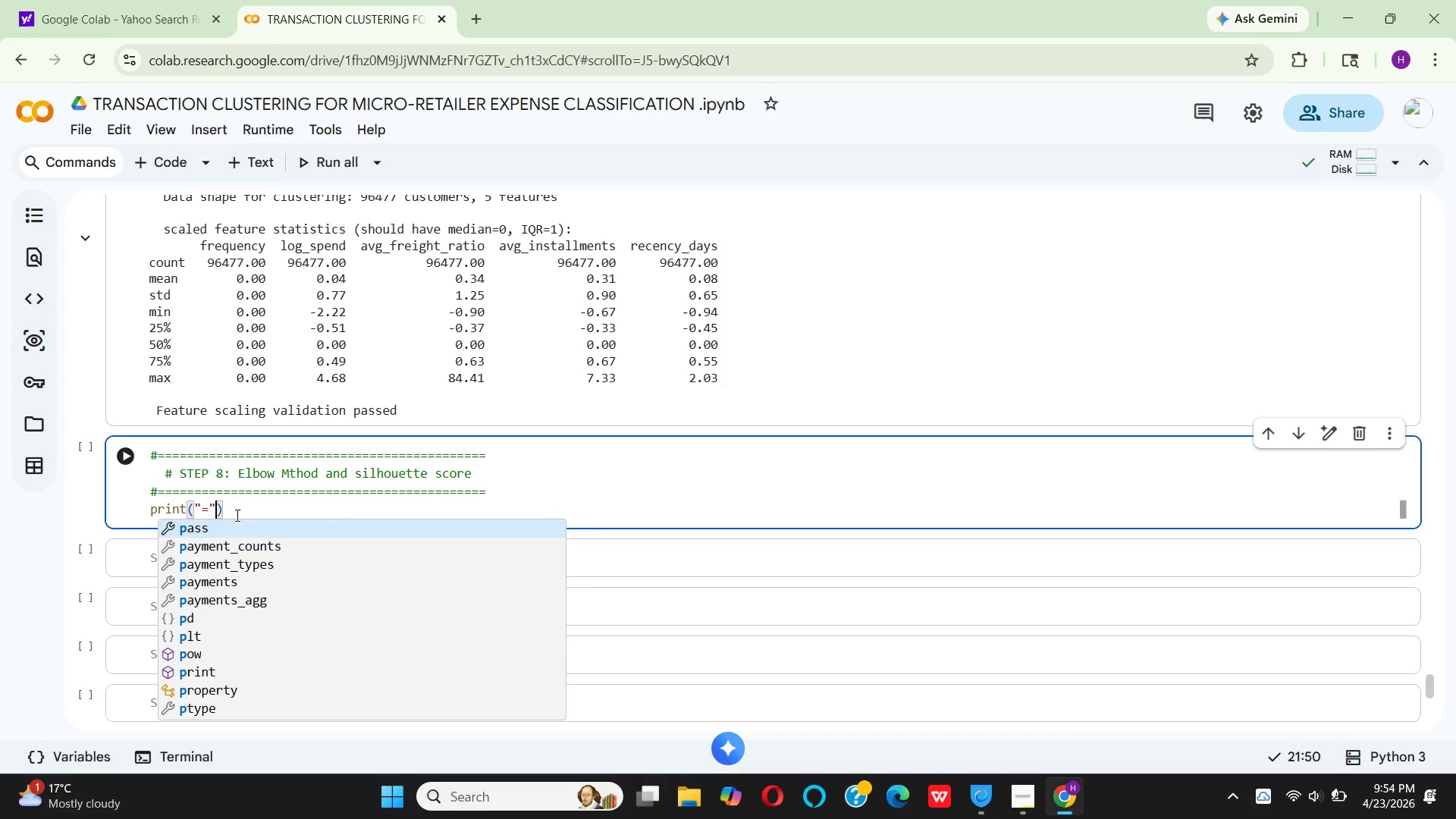 
type(* 70)
 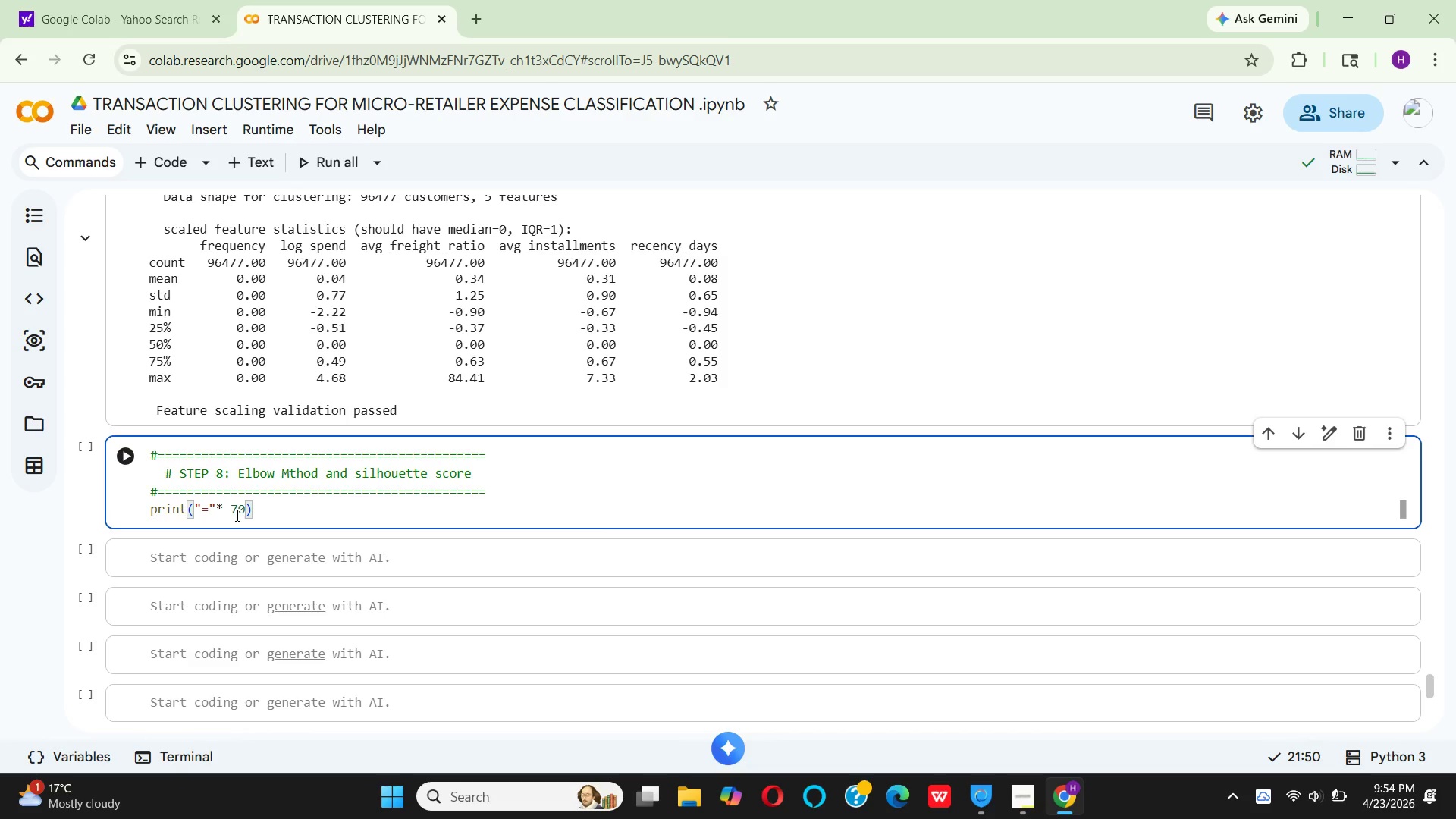 
key(ArrowRight)
 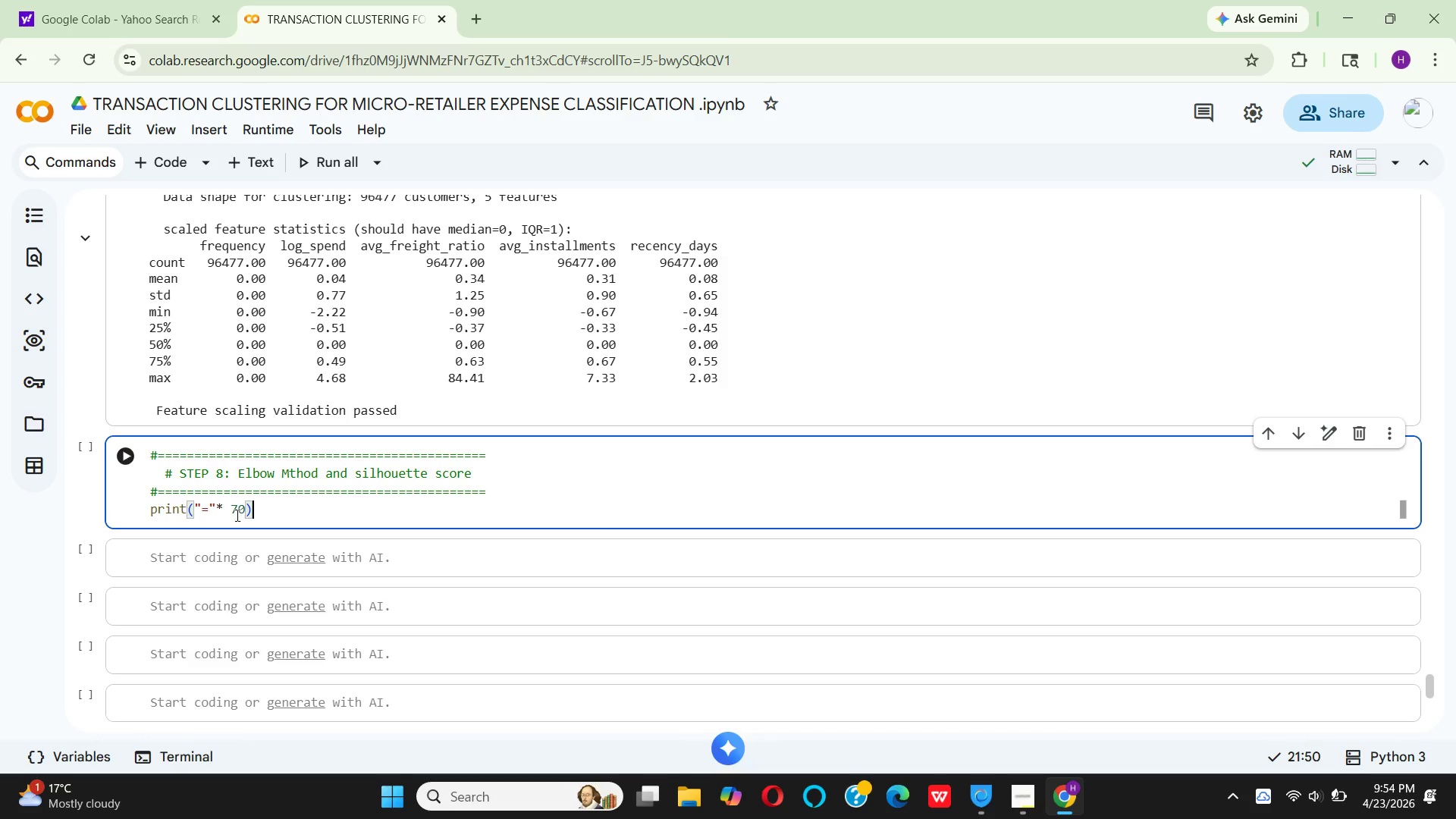 
key(ArrowRight)
 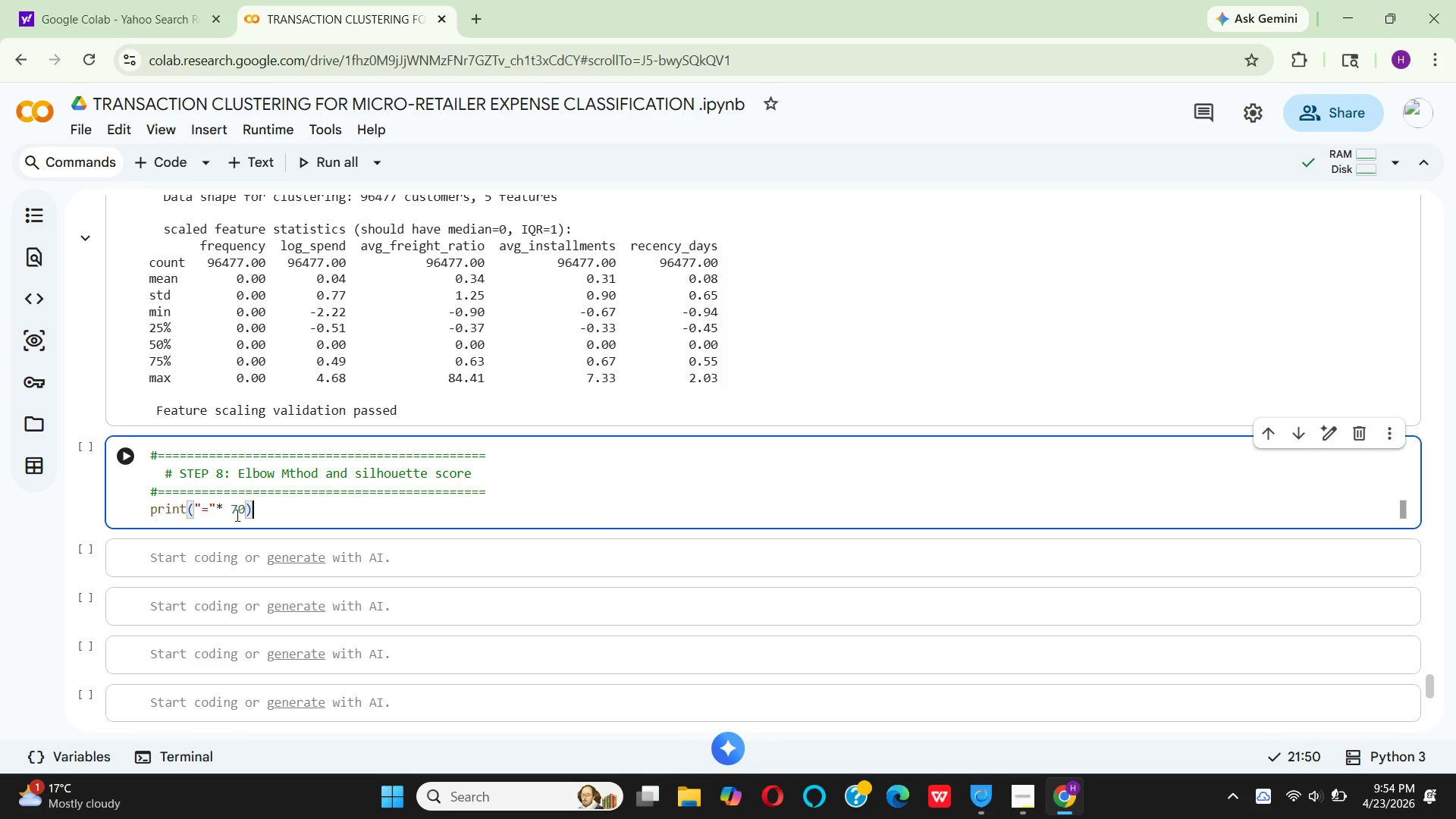 
key(Enter)
 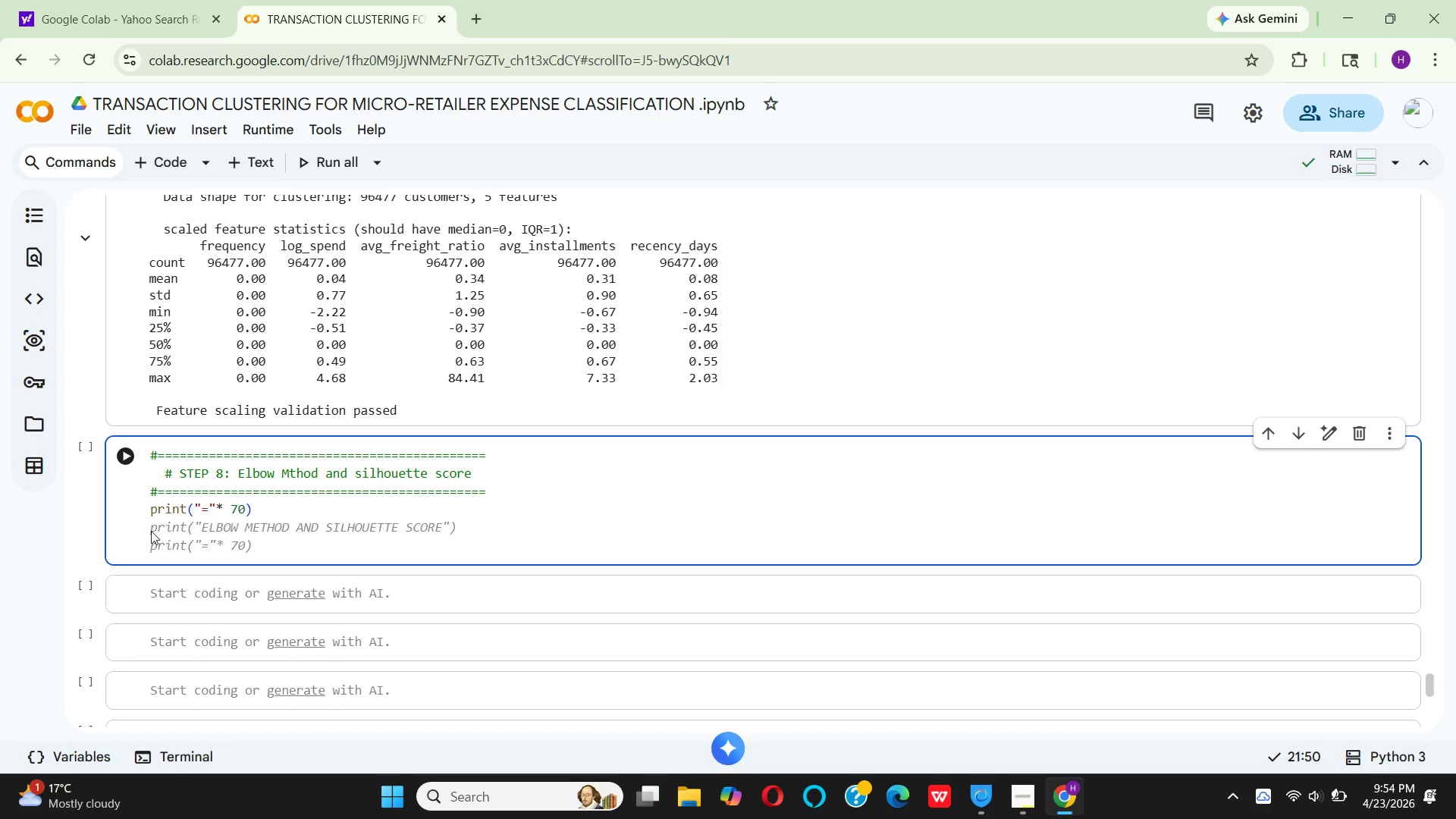 
wait(6.39)
 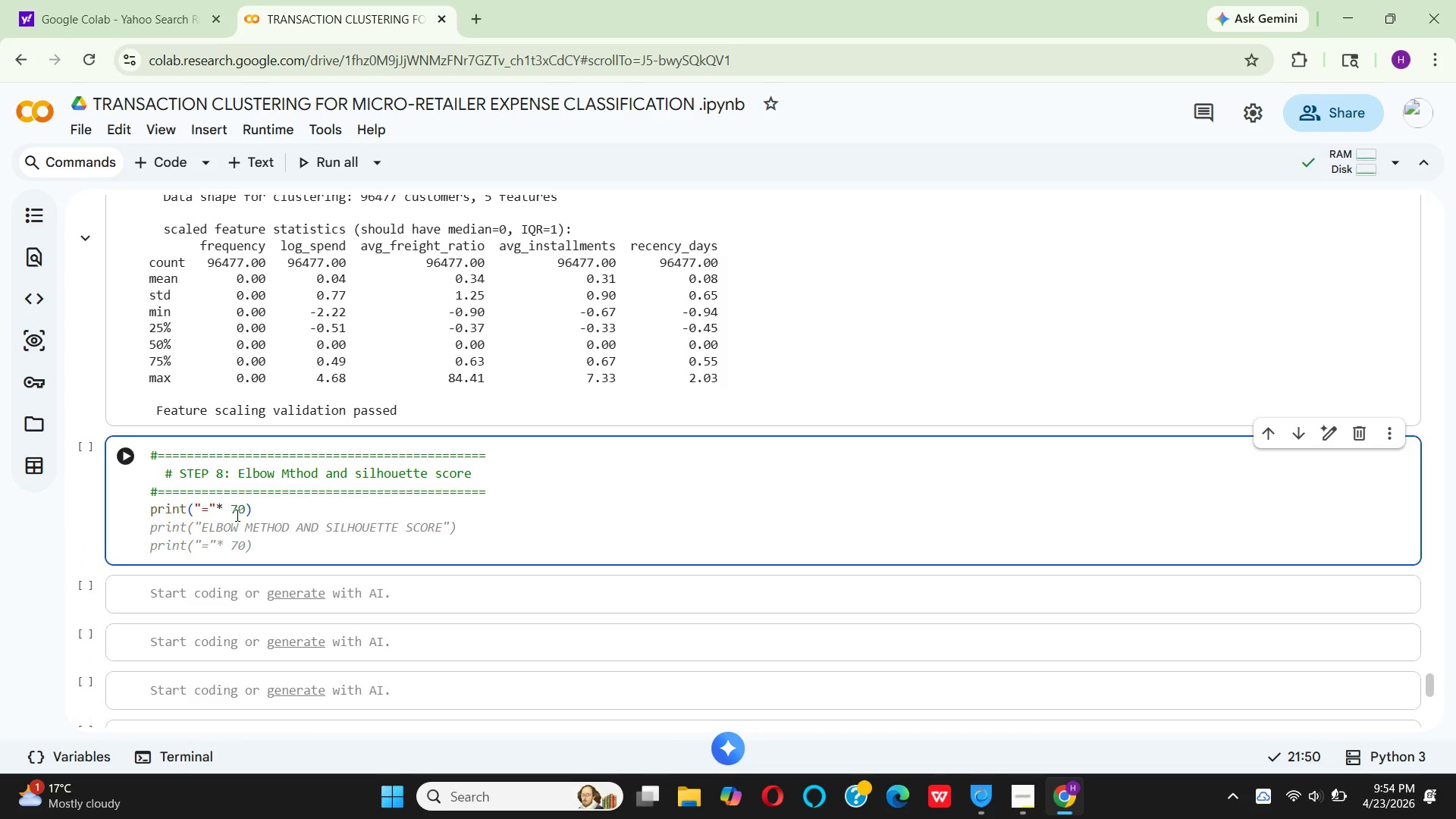 
left_click([229, 508])
 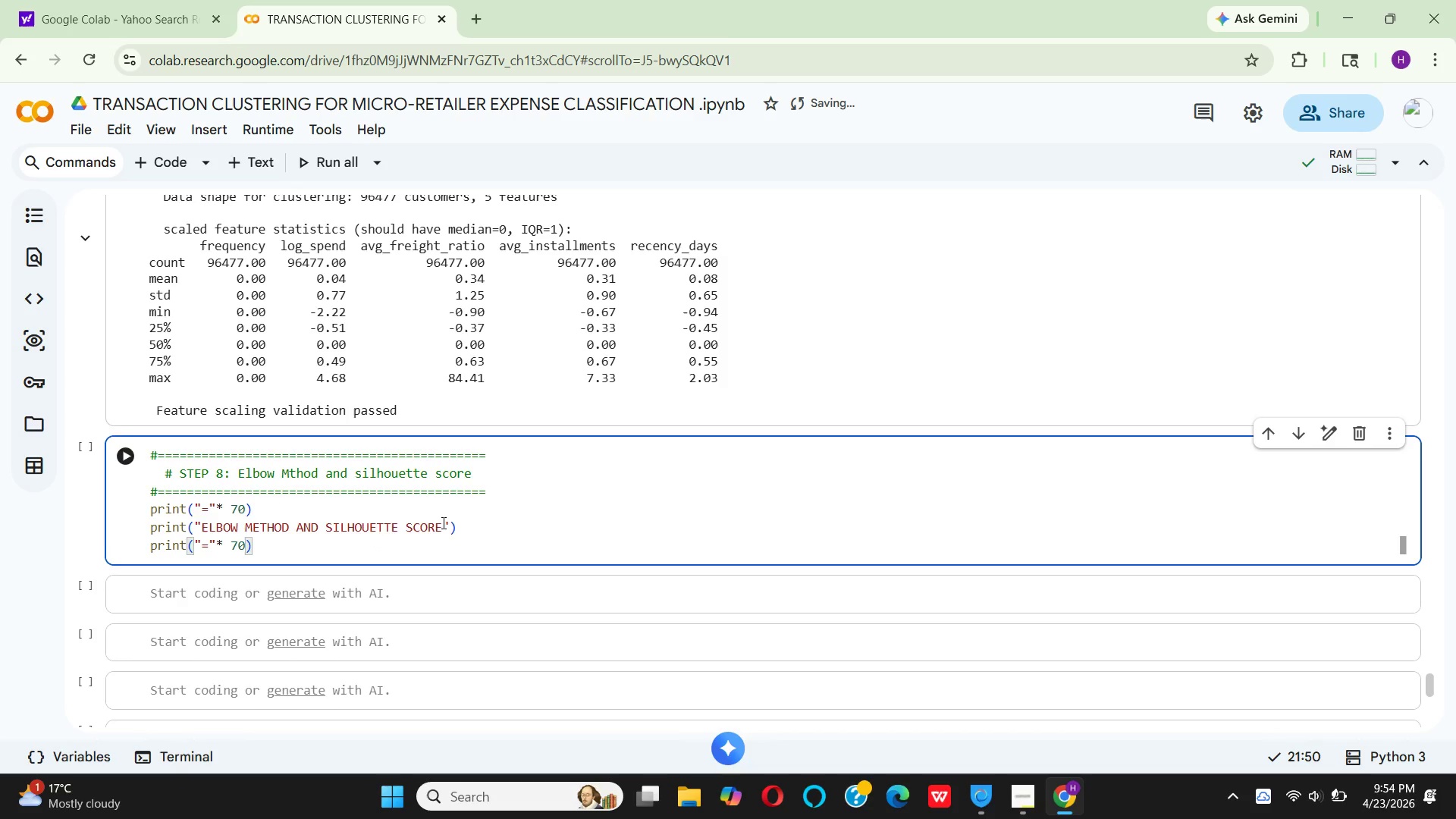 
wait(6.59)
 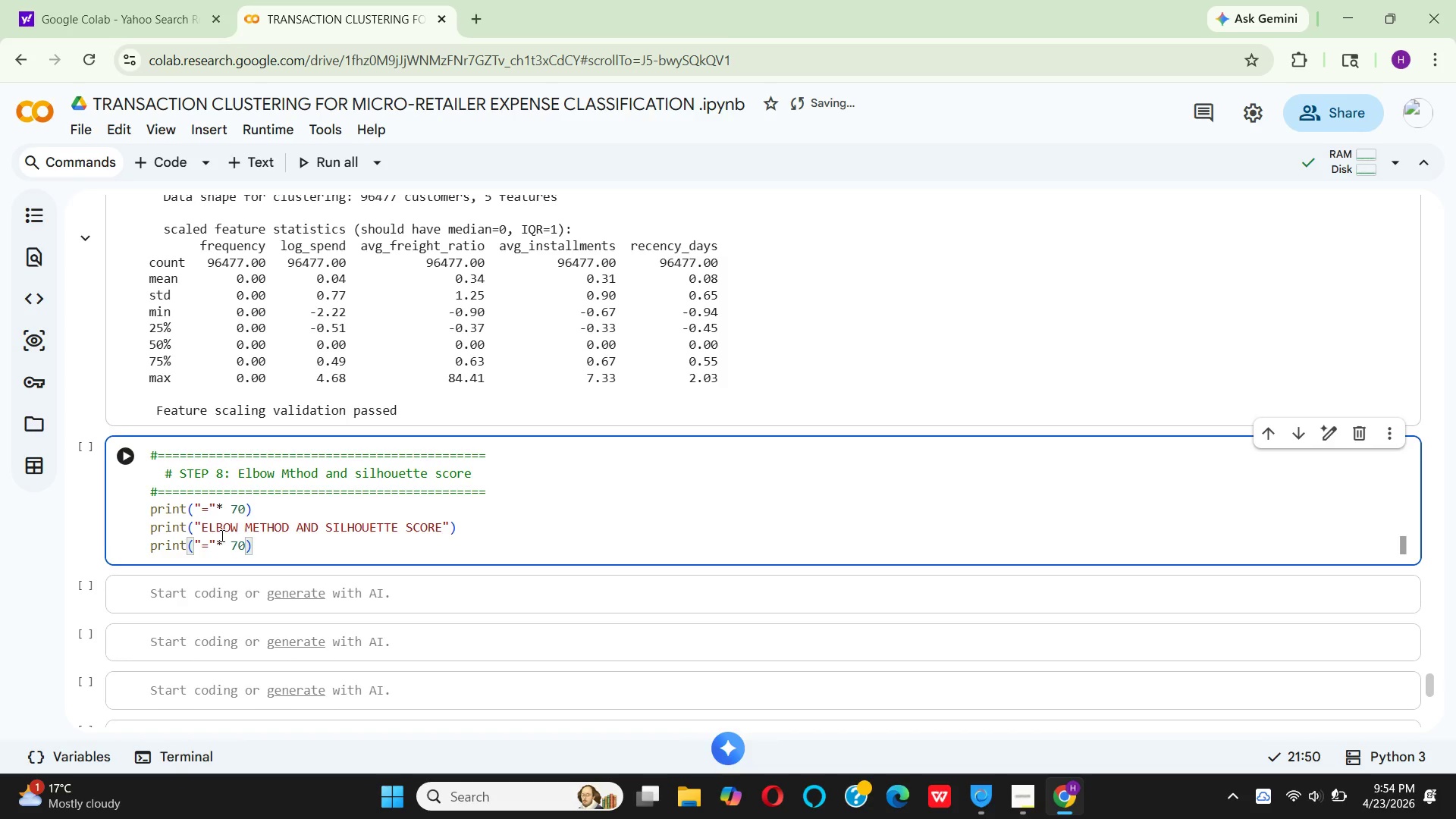 
left_click([442, 522])
 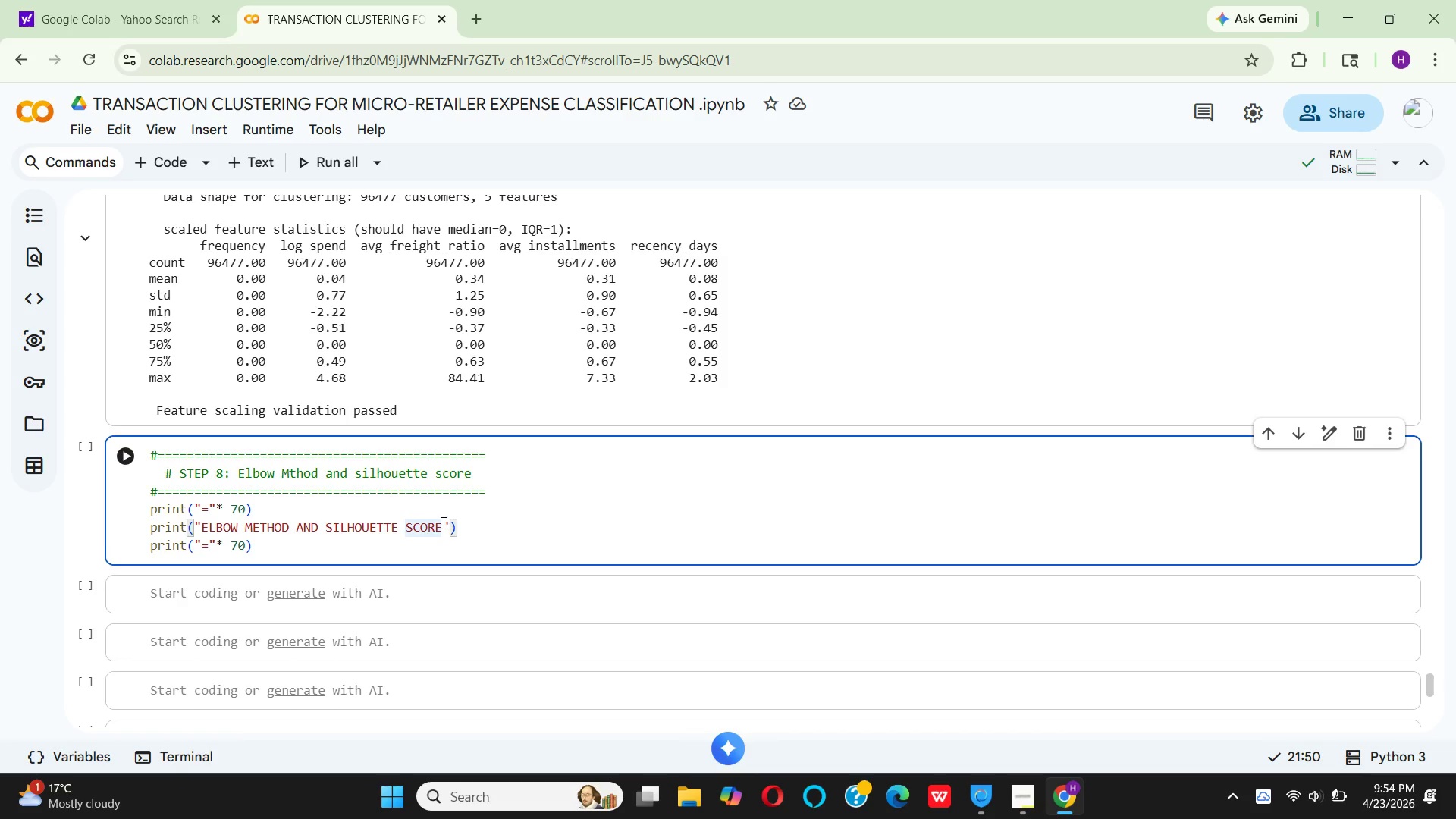 
key(Backspace)
key(Backspace)
key(Backspace)
key(Backspace)
key(Backspace)
key(Backspace)
key(Backspace)
key(Backspace)
key(Backspace)
key(Backspace)
key(Backspace)
key(Backspace)
type(DETERMINING O)
 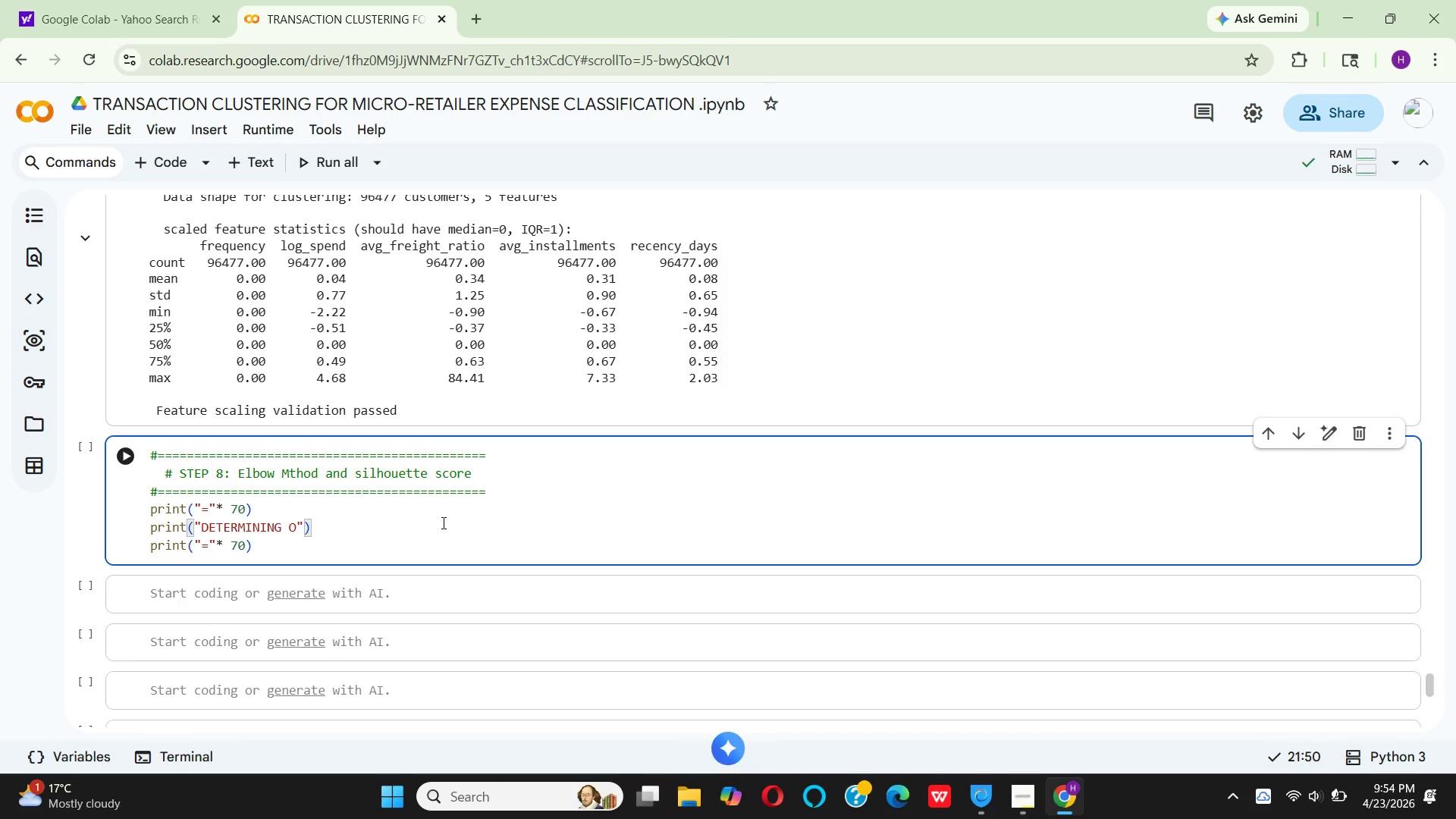 
hold_key(key=P, duration=0.33)
 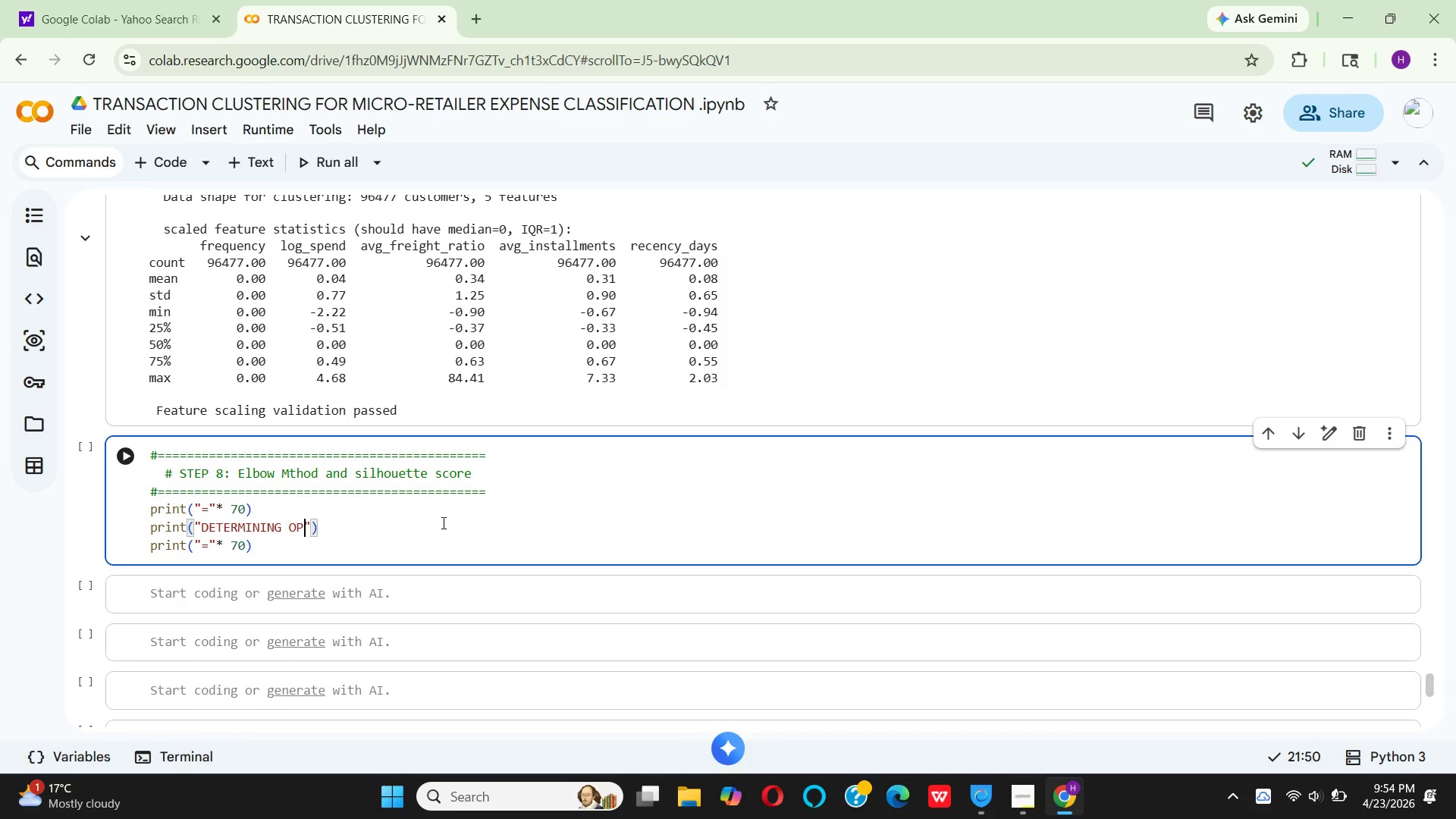 
type(TIMAL NUMBER OF )
 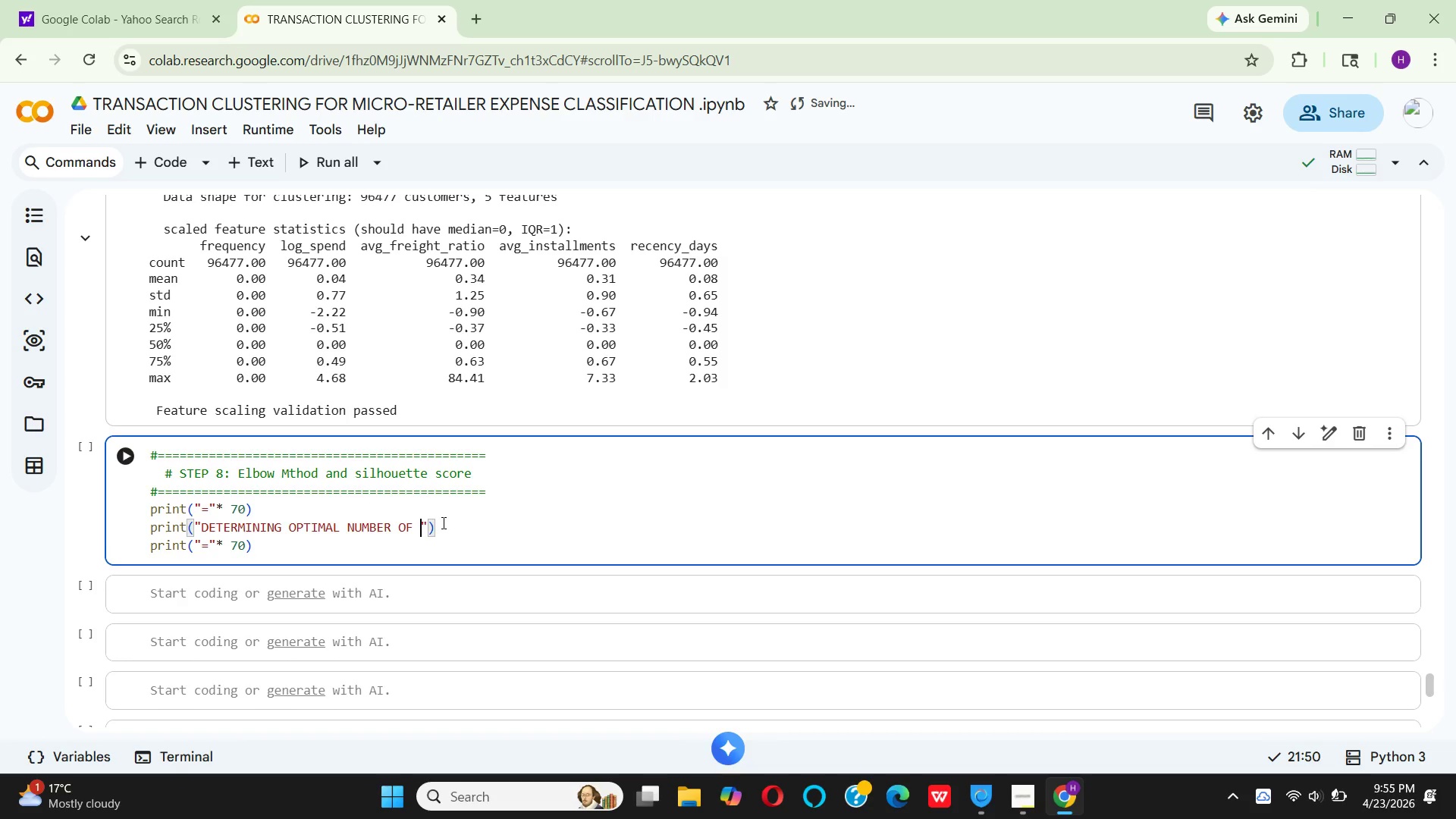 
wait(6.84)
 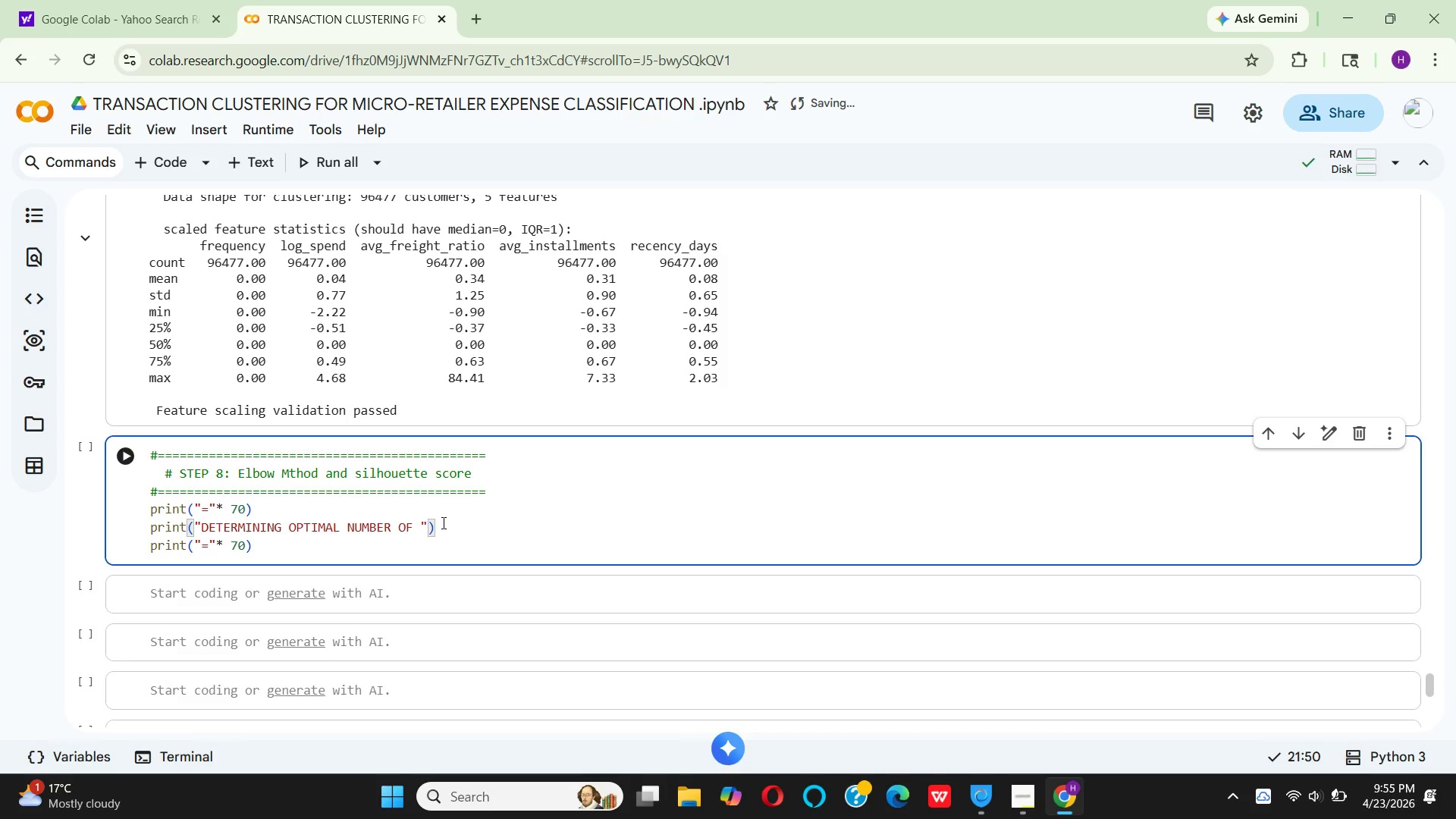 
type(CLUSTERS)
 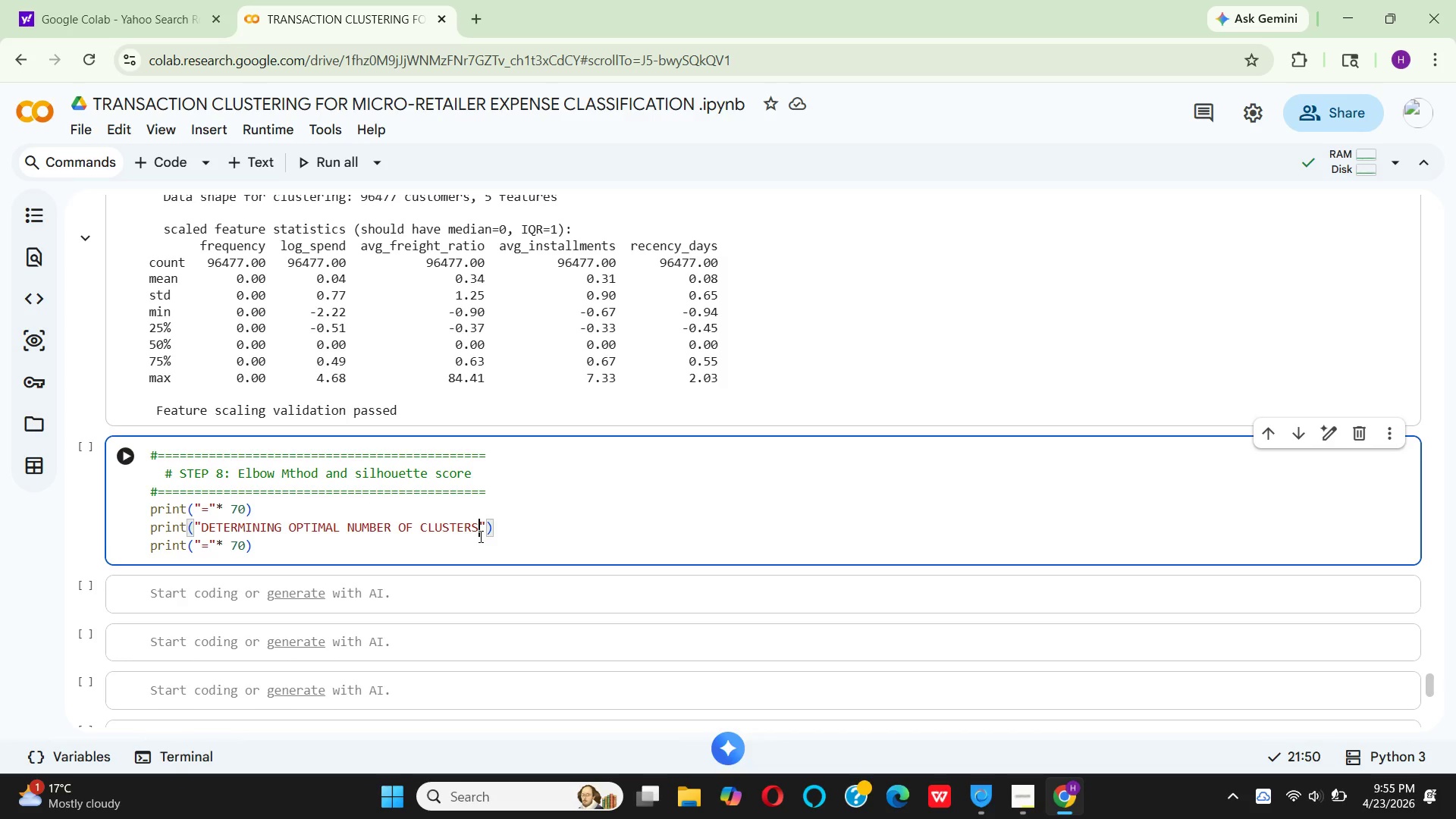 
left_click([320, 544])
 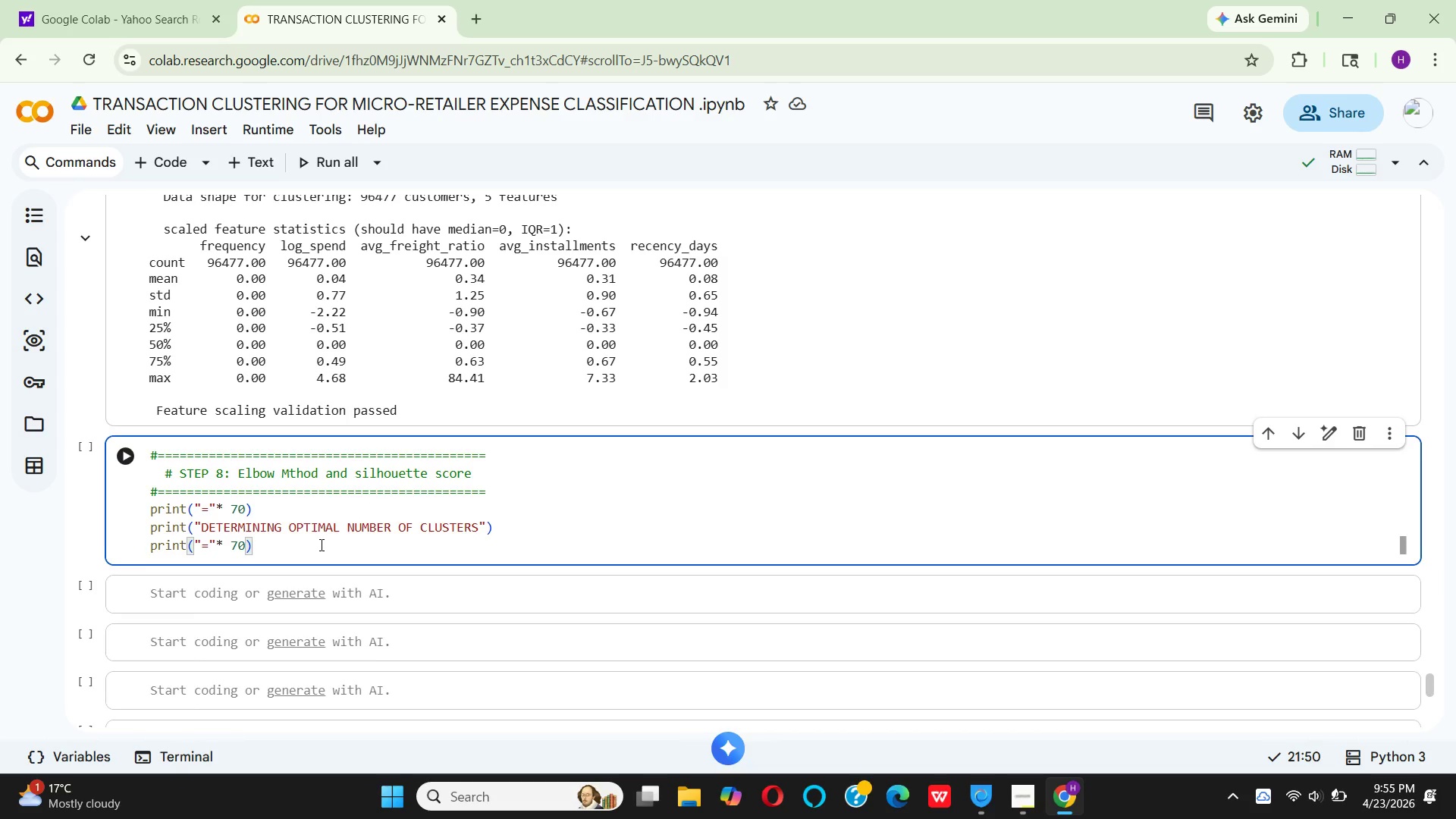 
key(Enter)
 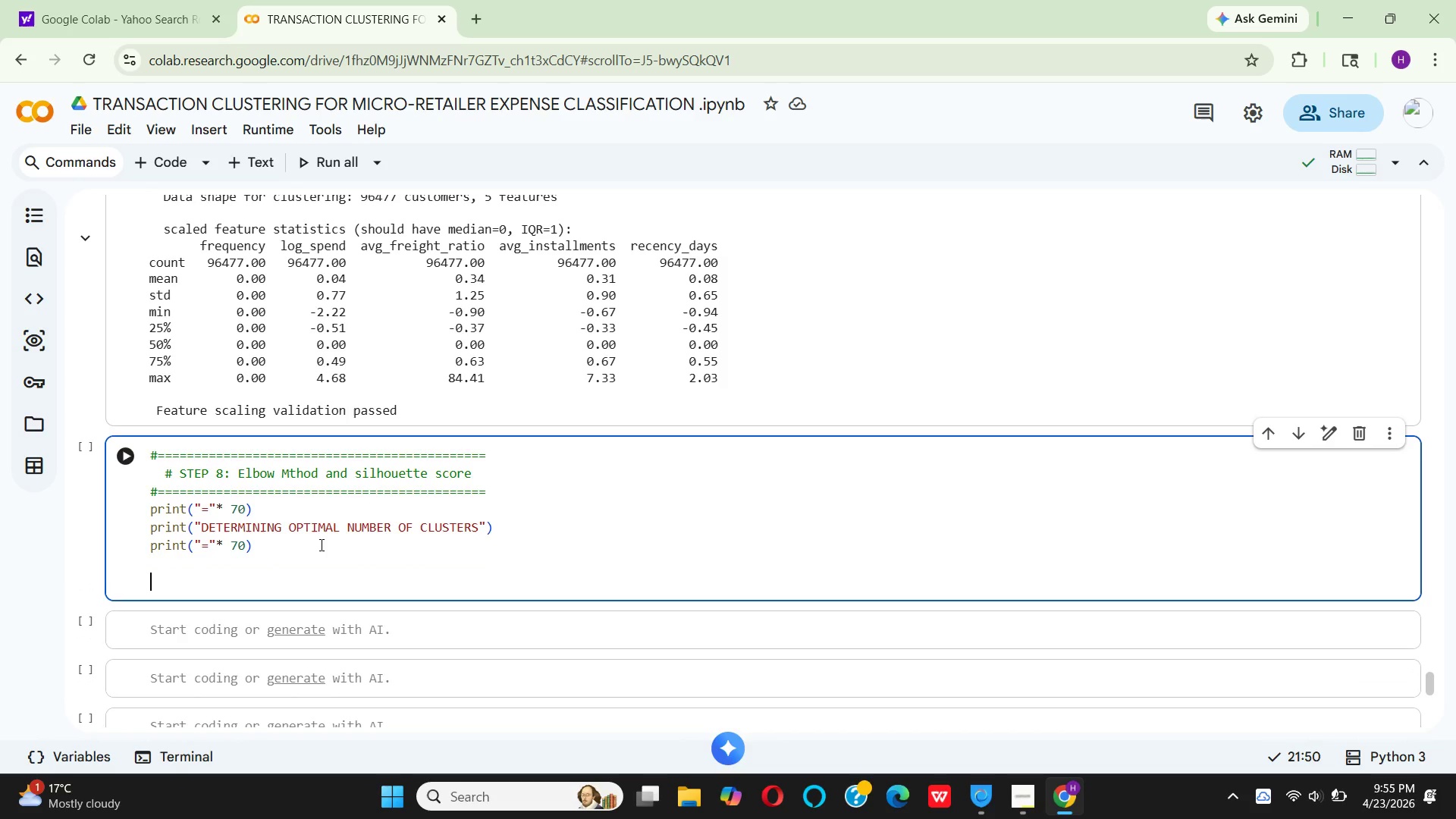 
key(Enter)
 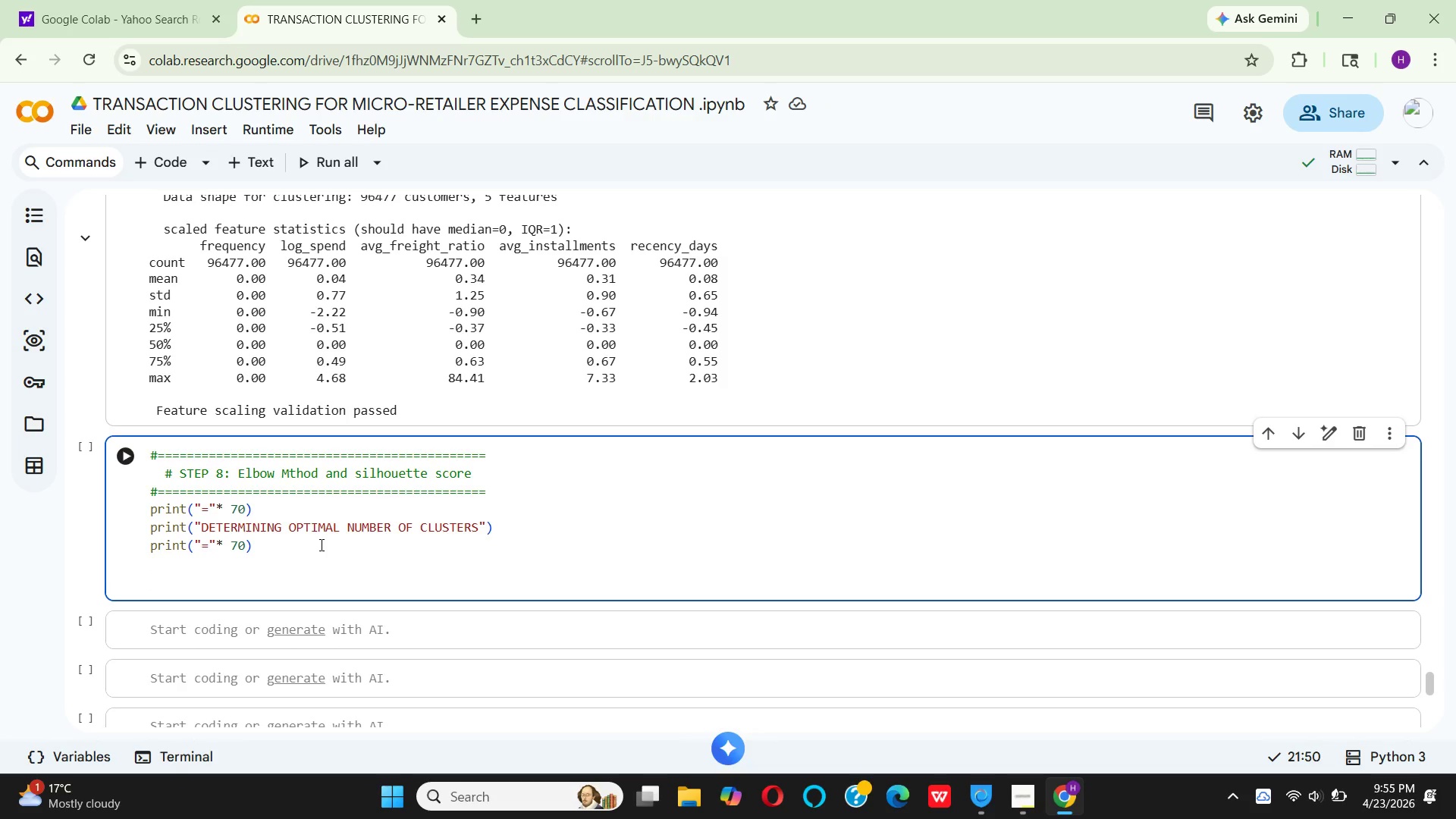 
wait(17.75)
 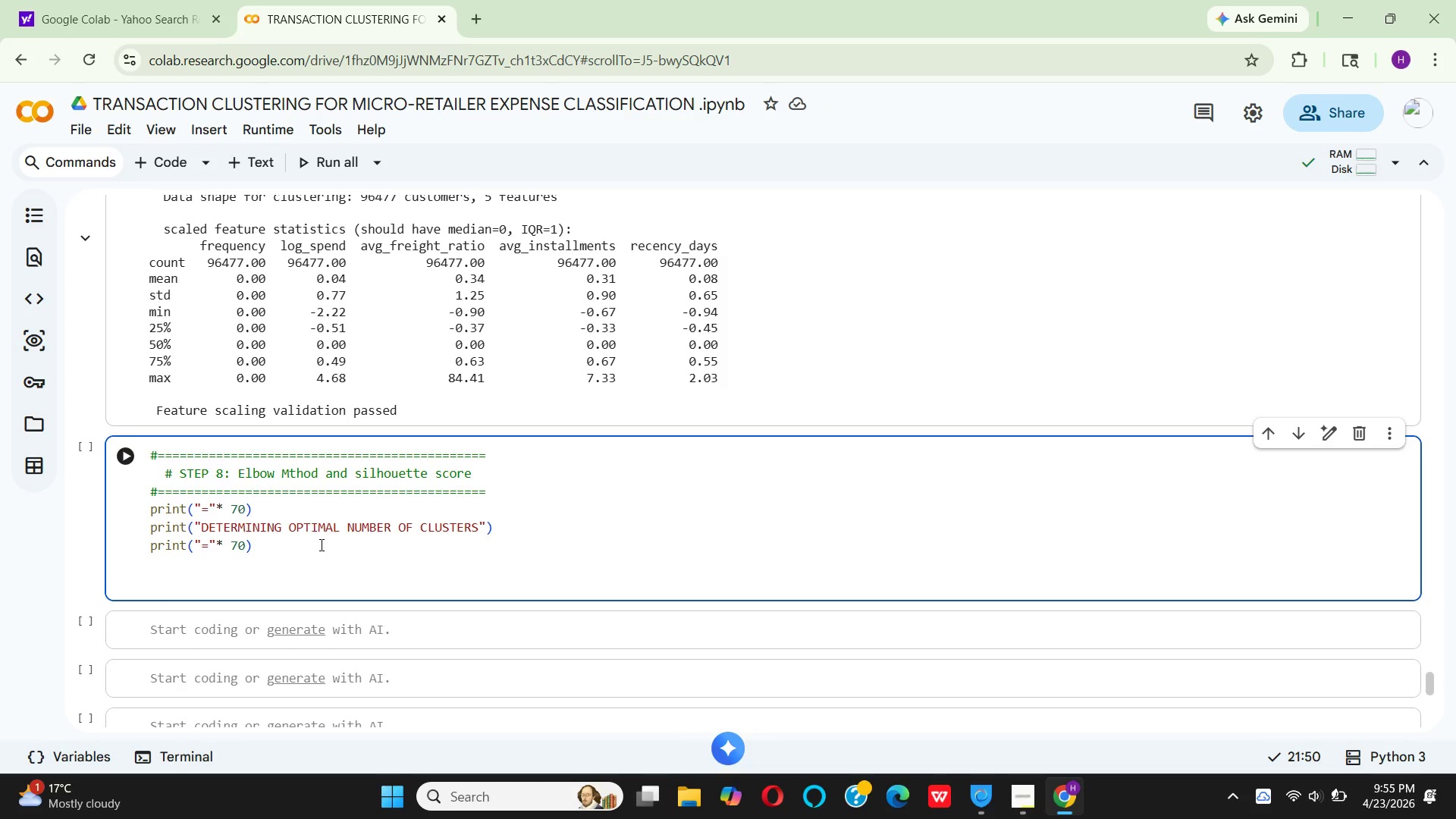 
hold_key(key=I, duration=0.33)
 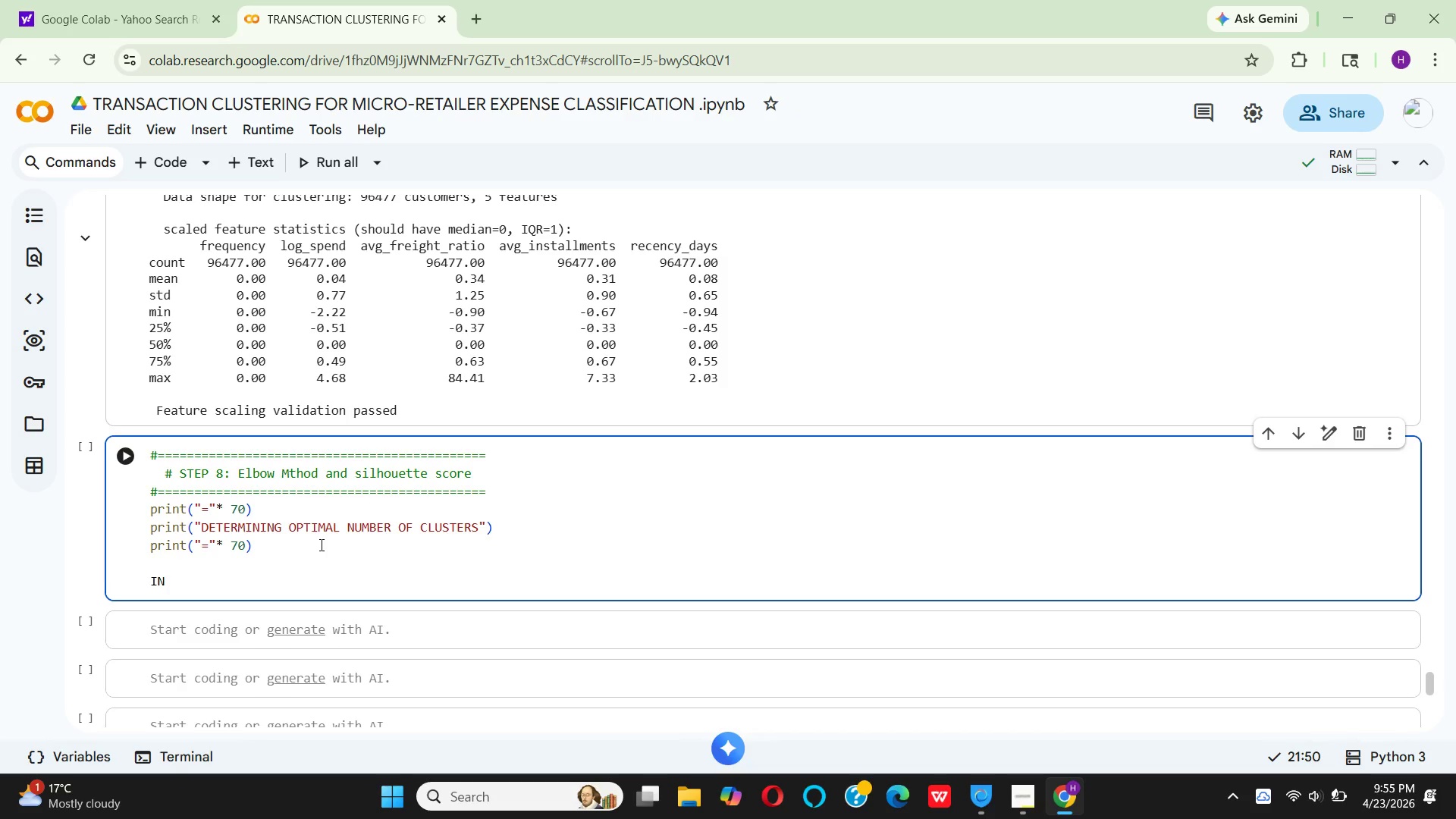 
type(N)
key(Backspace)
key(Backspace)
type(in)
 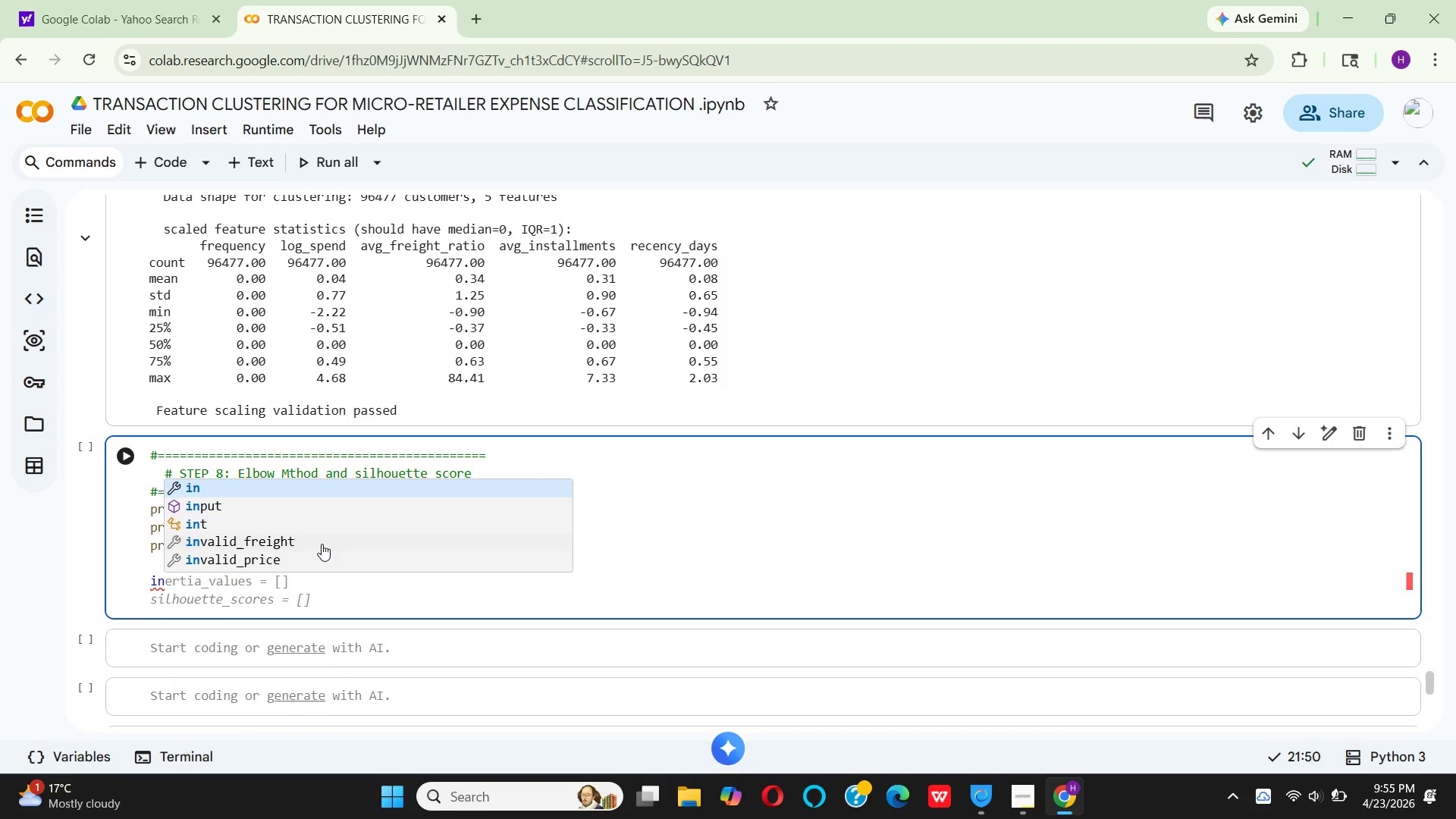 
wait(5.92)
 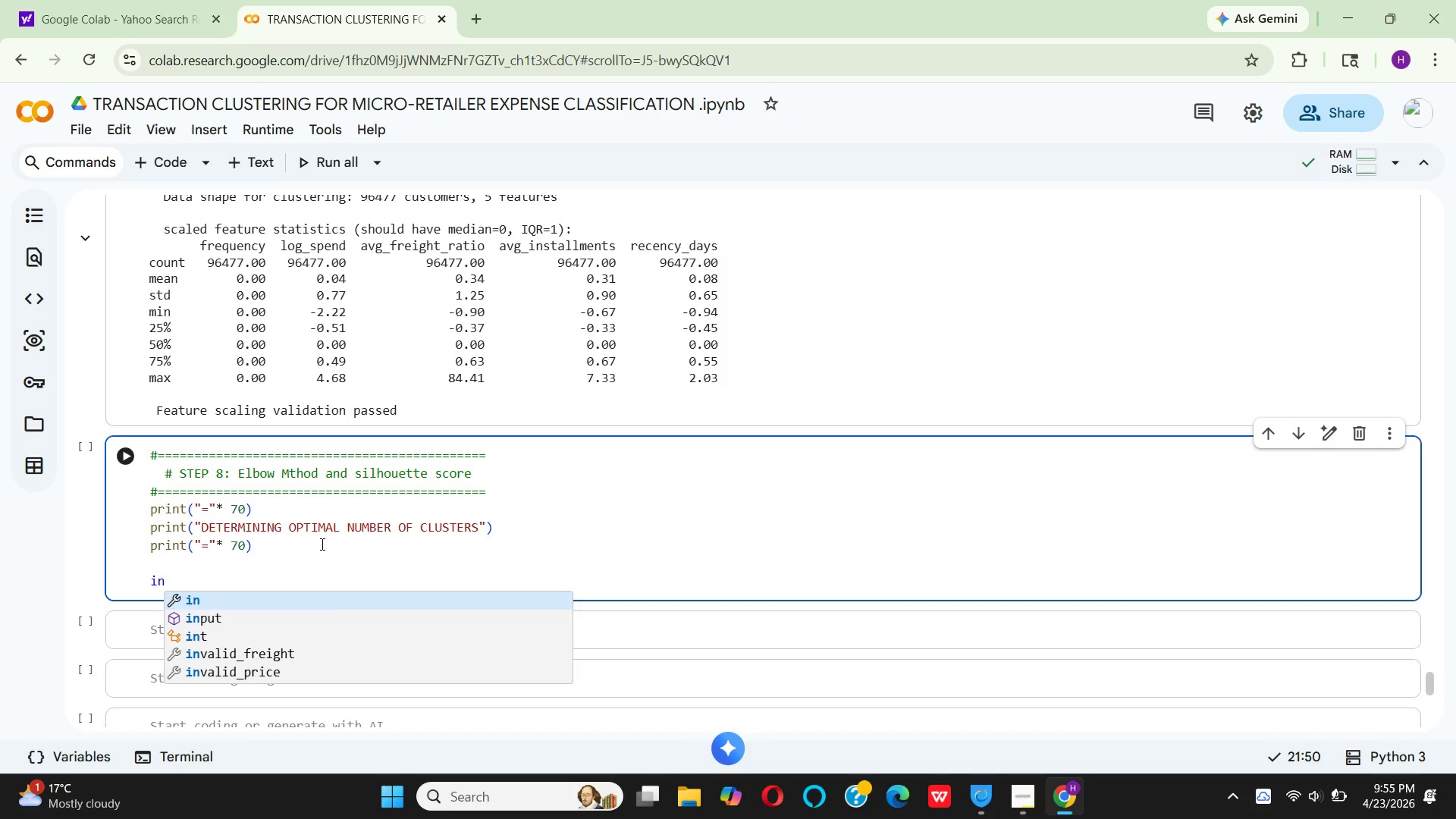 
type(eri)
 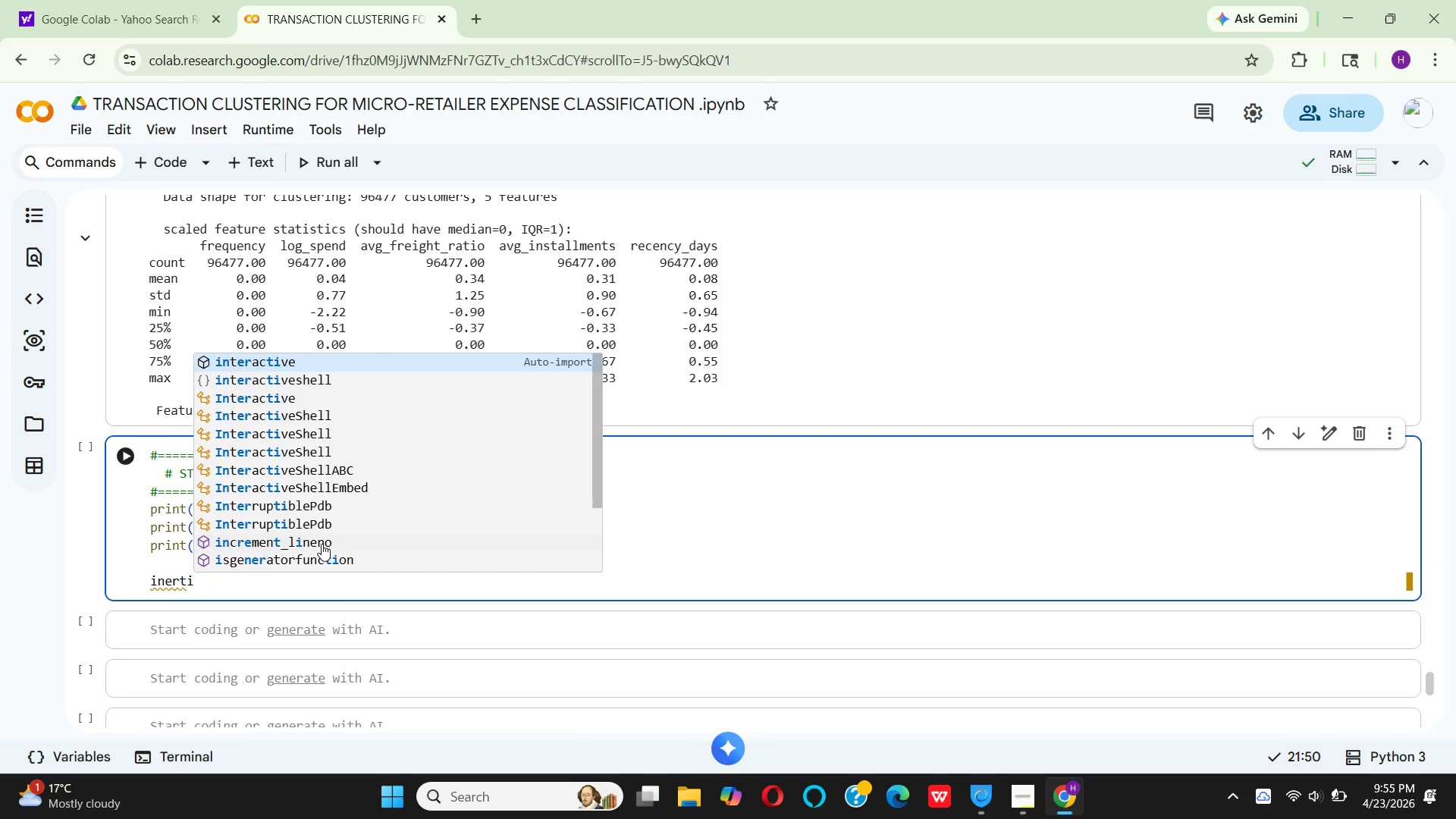 
type(as = [)
 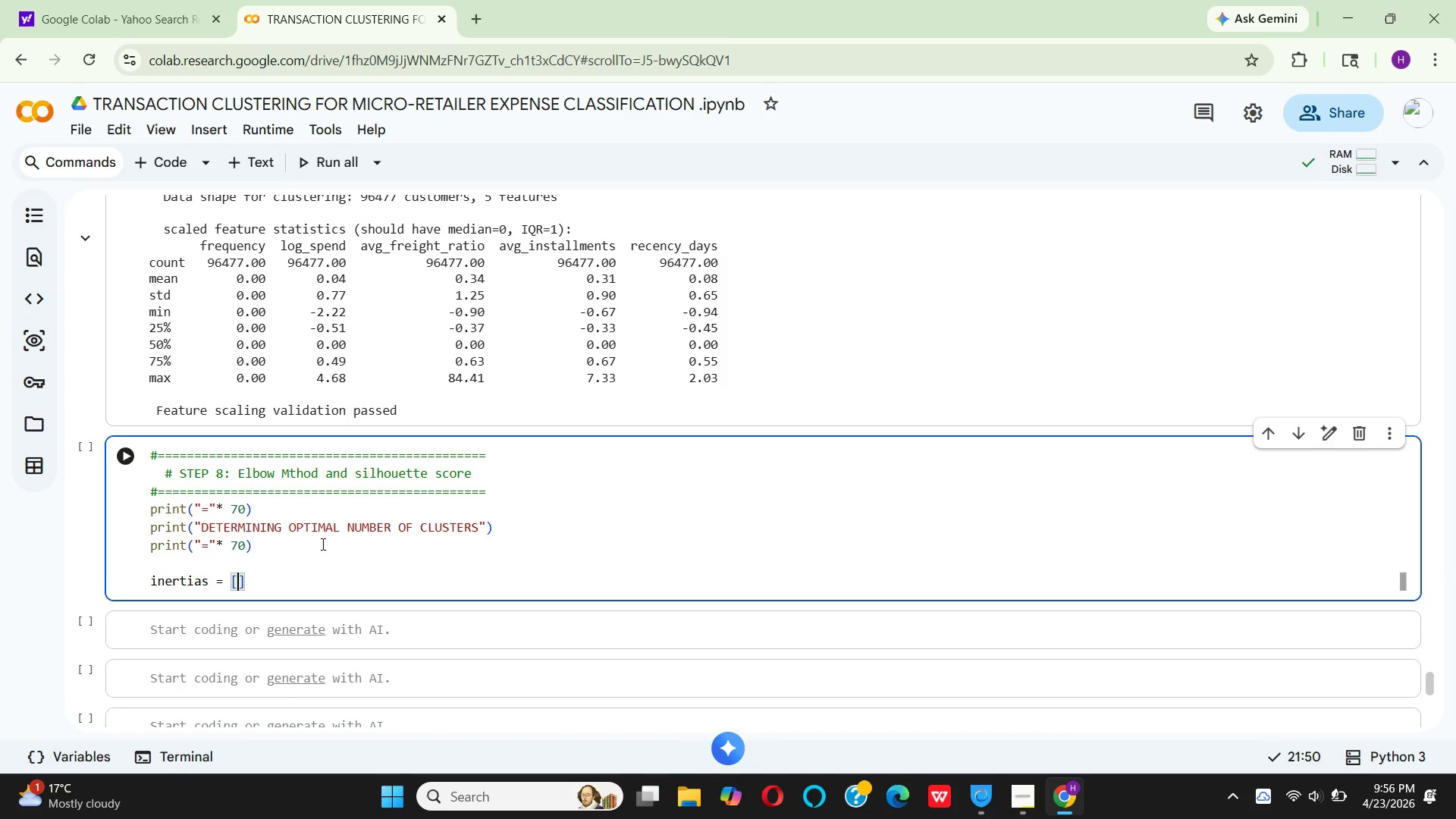 
key(ArrowRight)
 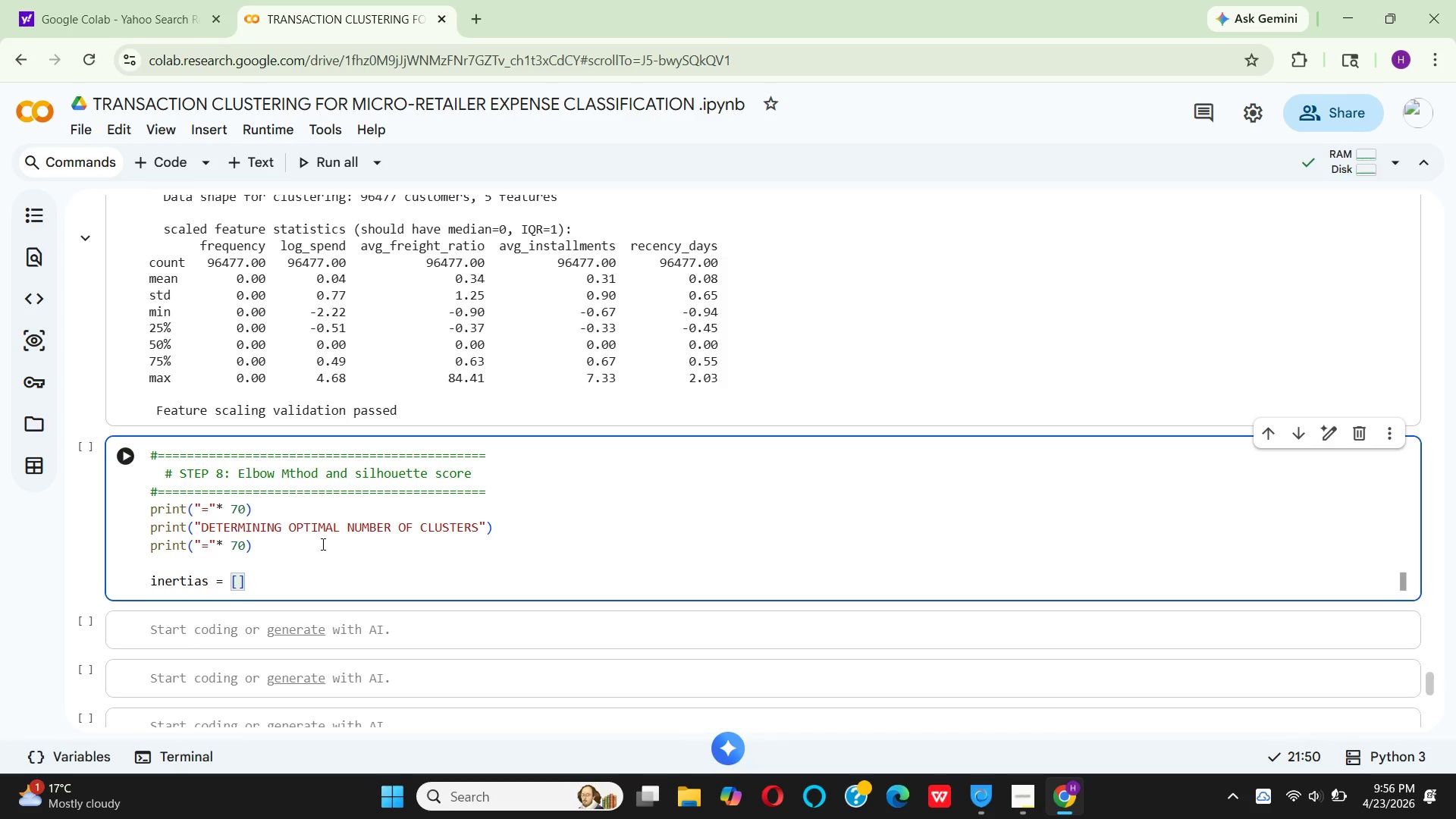 
key(Enter)
 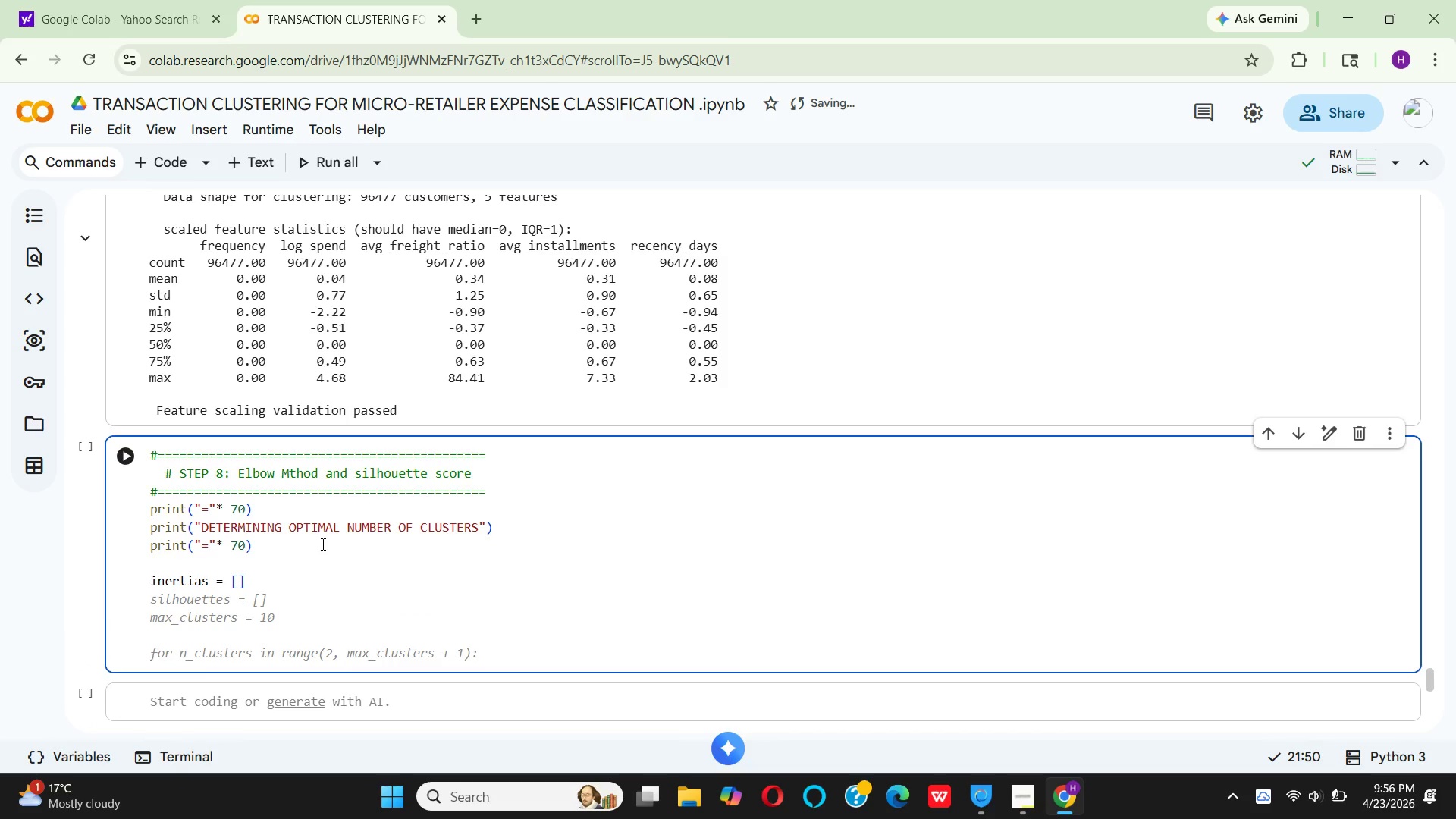 
type(si)
 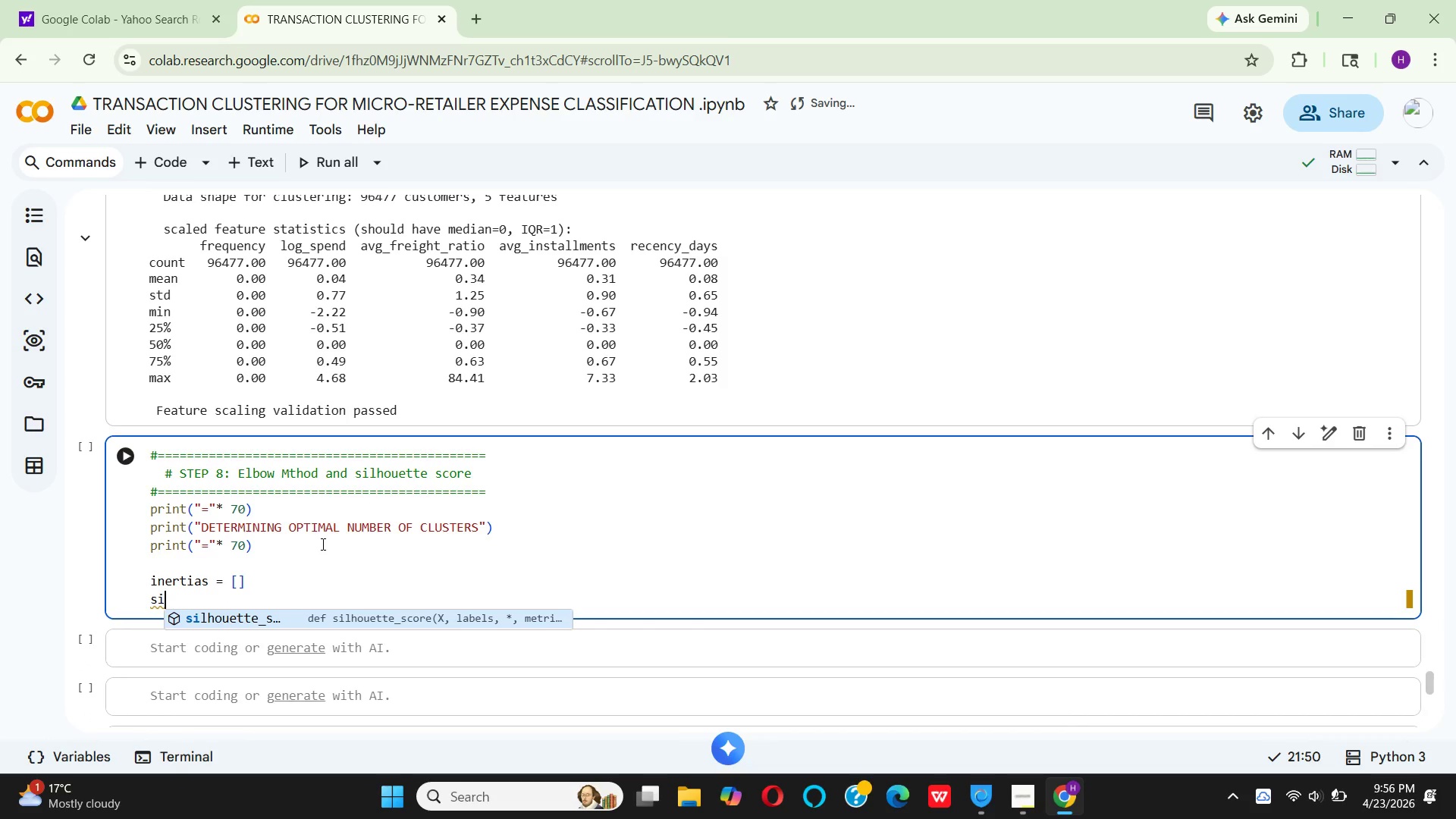 
key(Enter)
 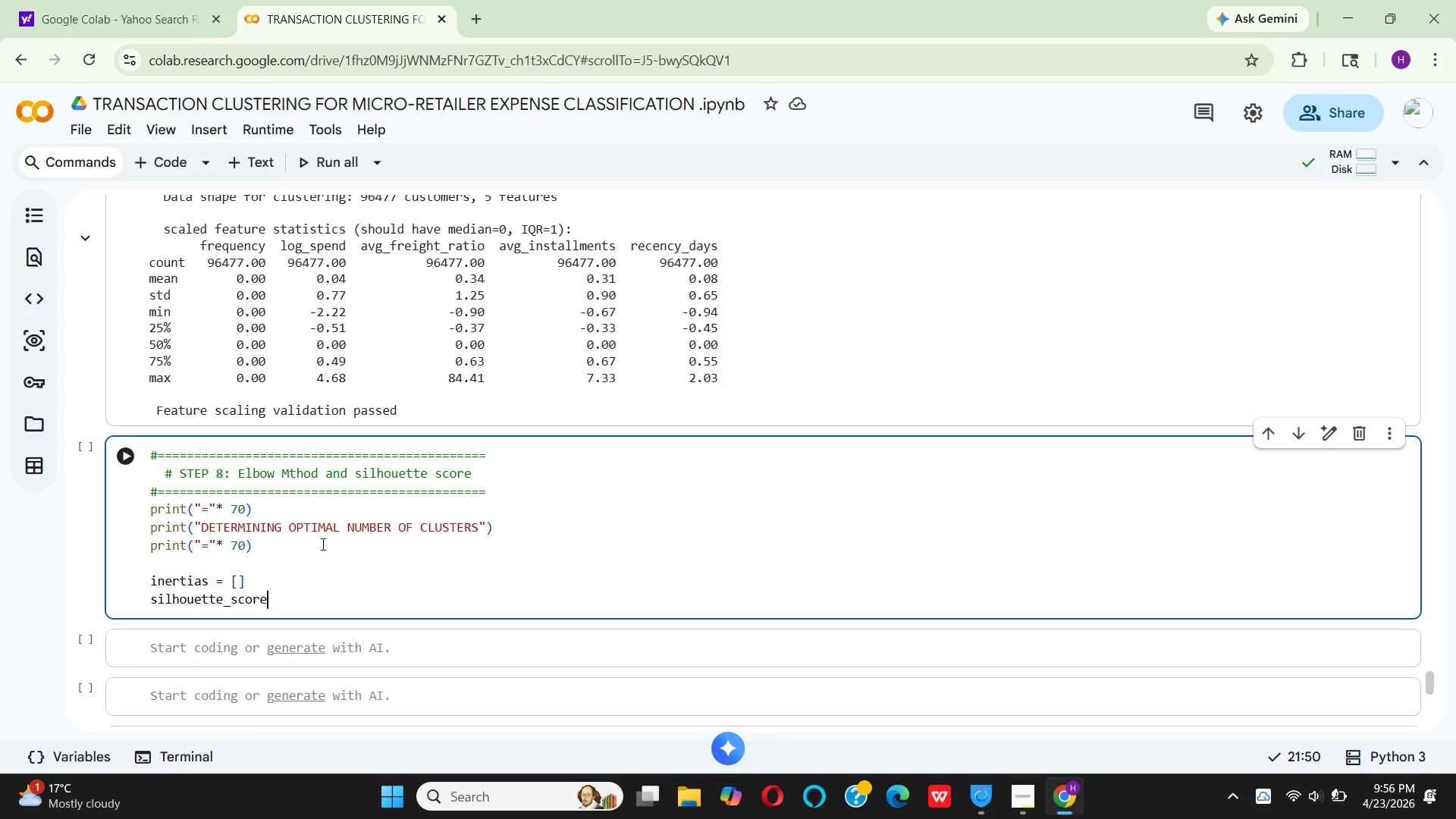 
key(Space)
 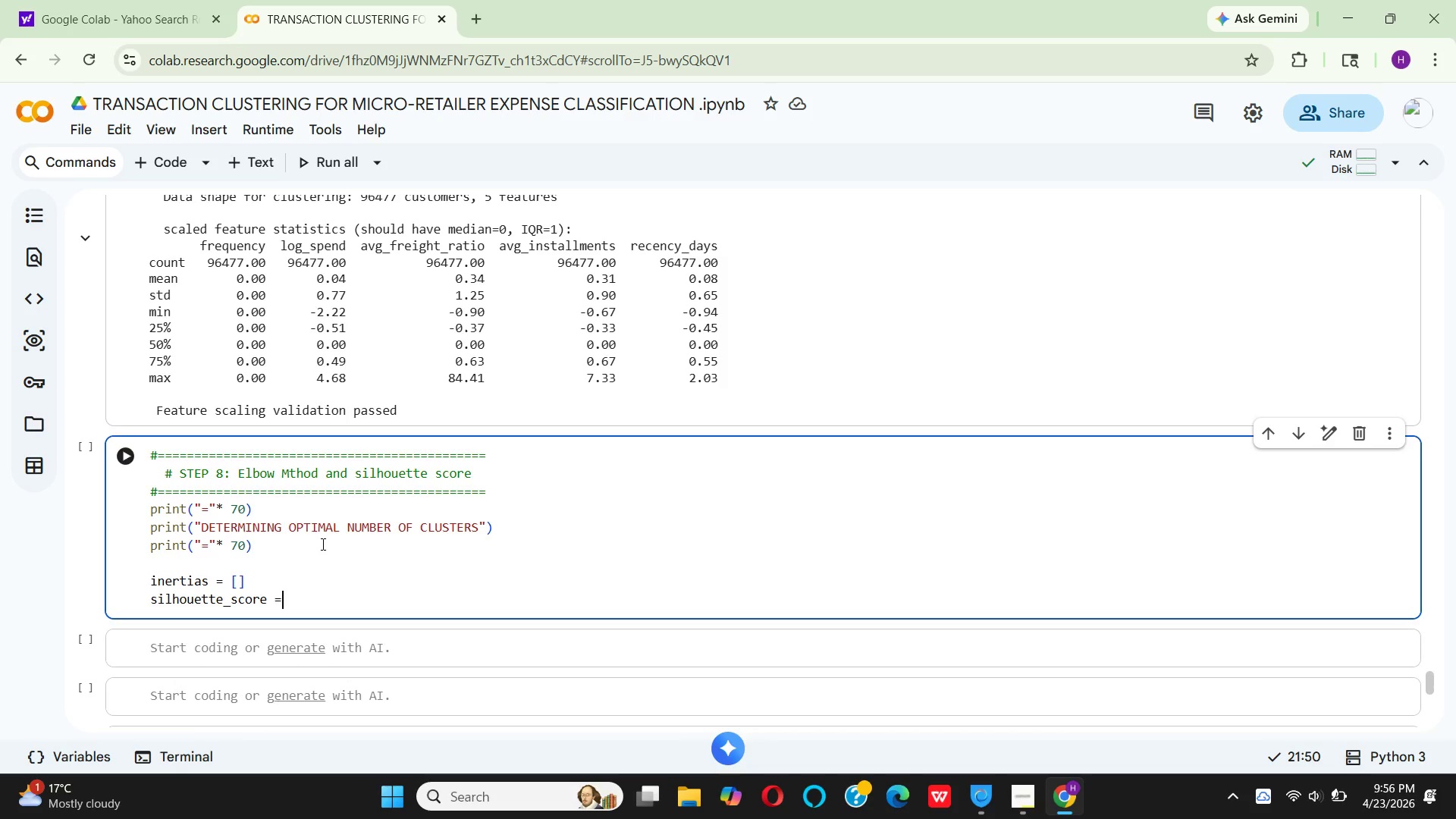 
key(Equal)
 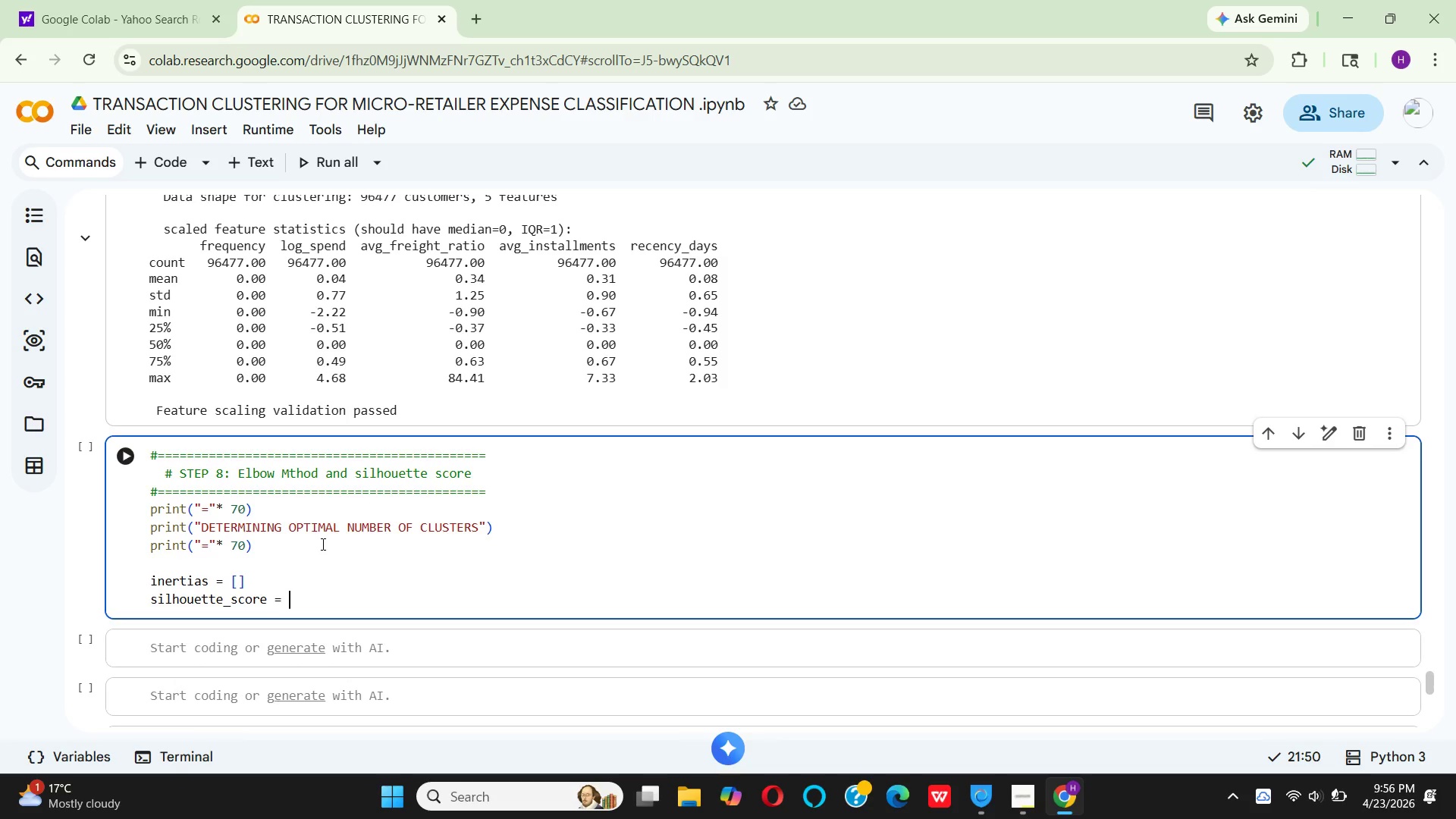 
key(Space)
 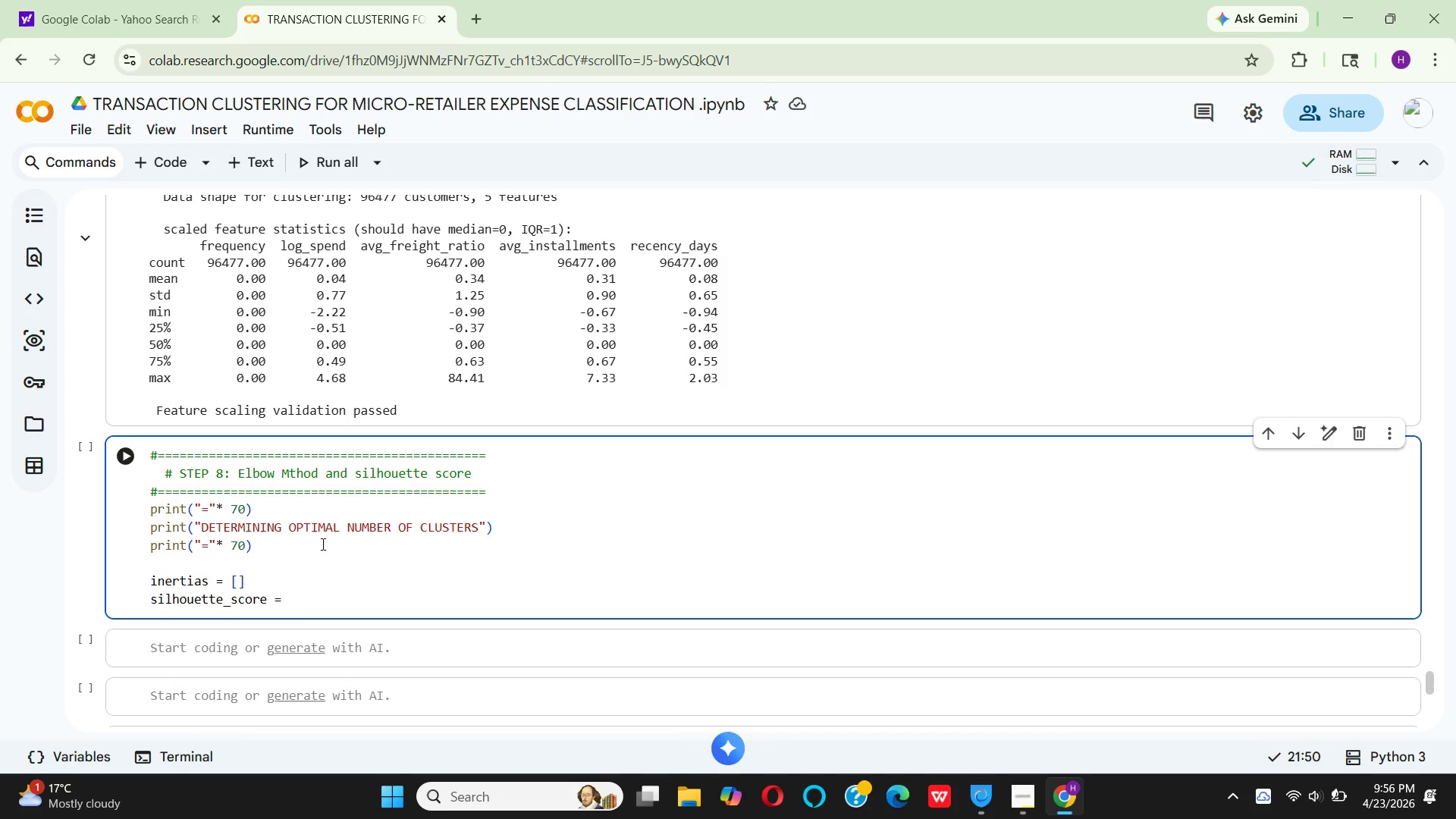 
key(BracketLeft)
 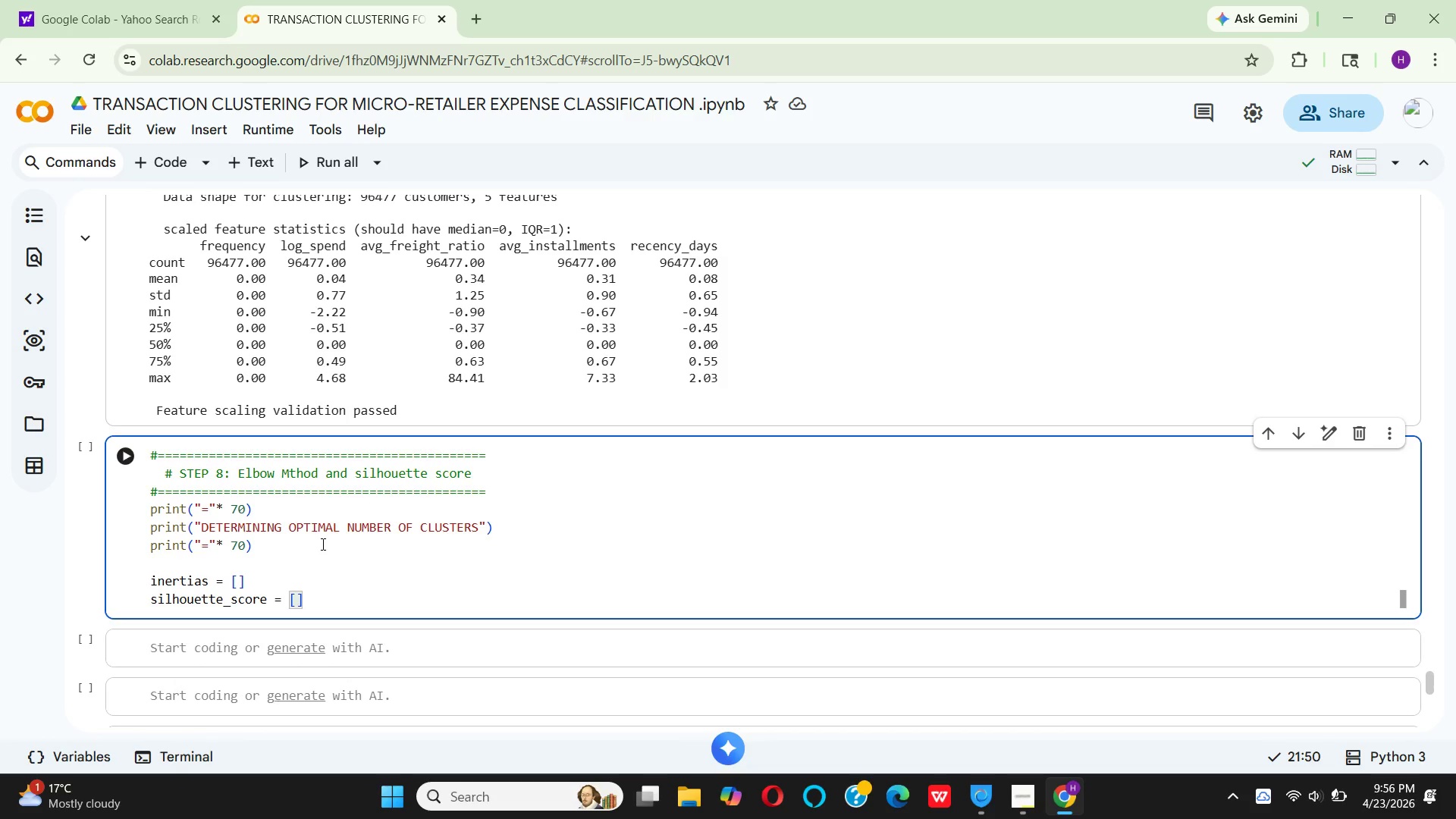 
key(ArrowRight)
 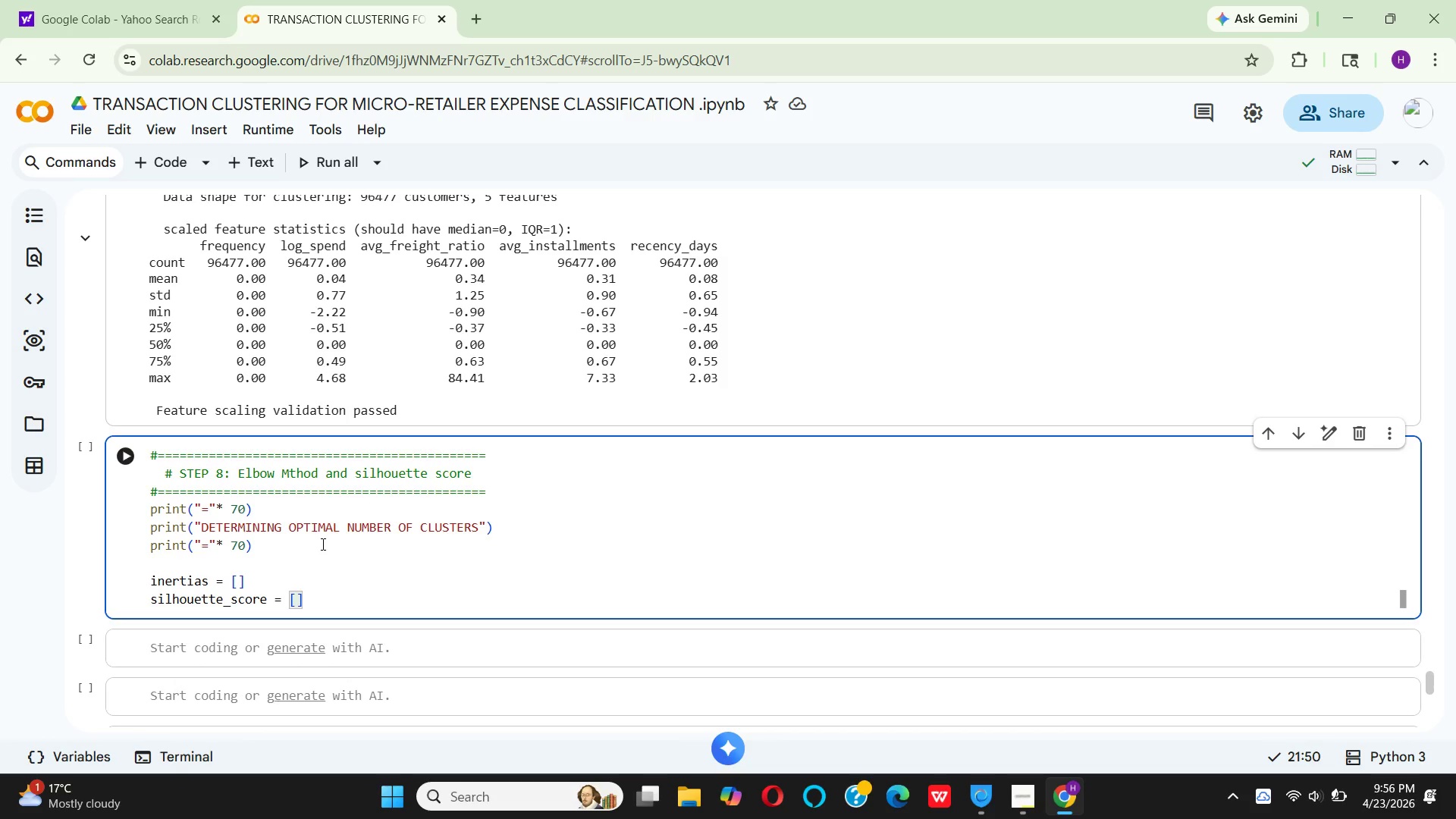 
key(Enter)
 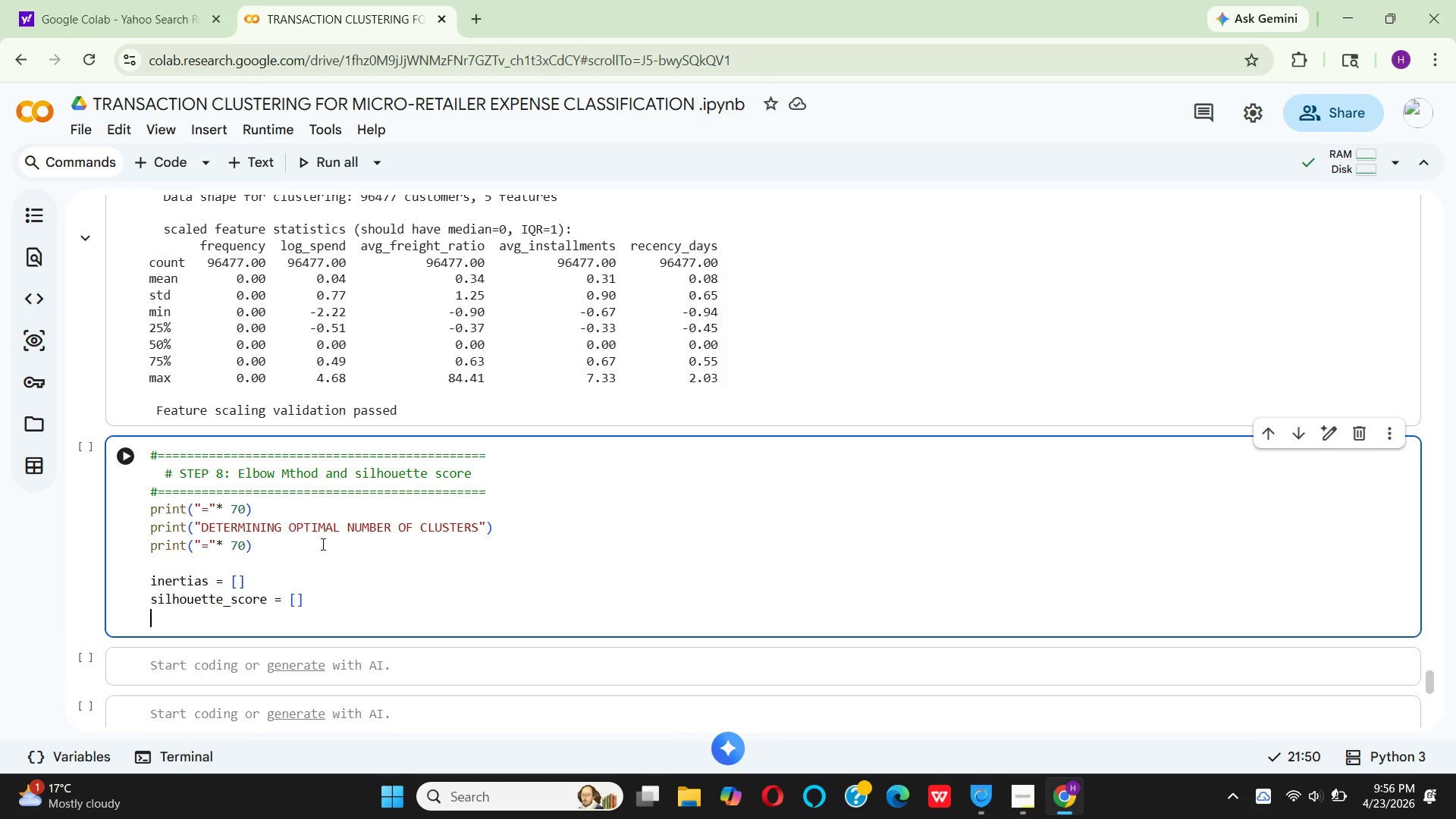 
type(k_ran)
 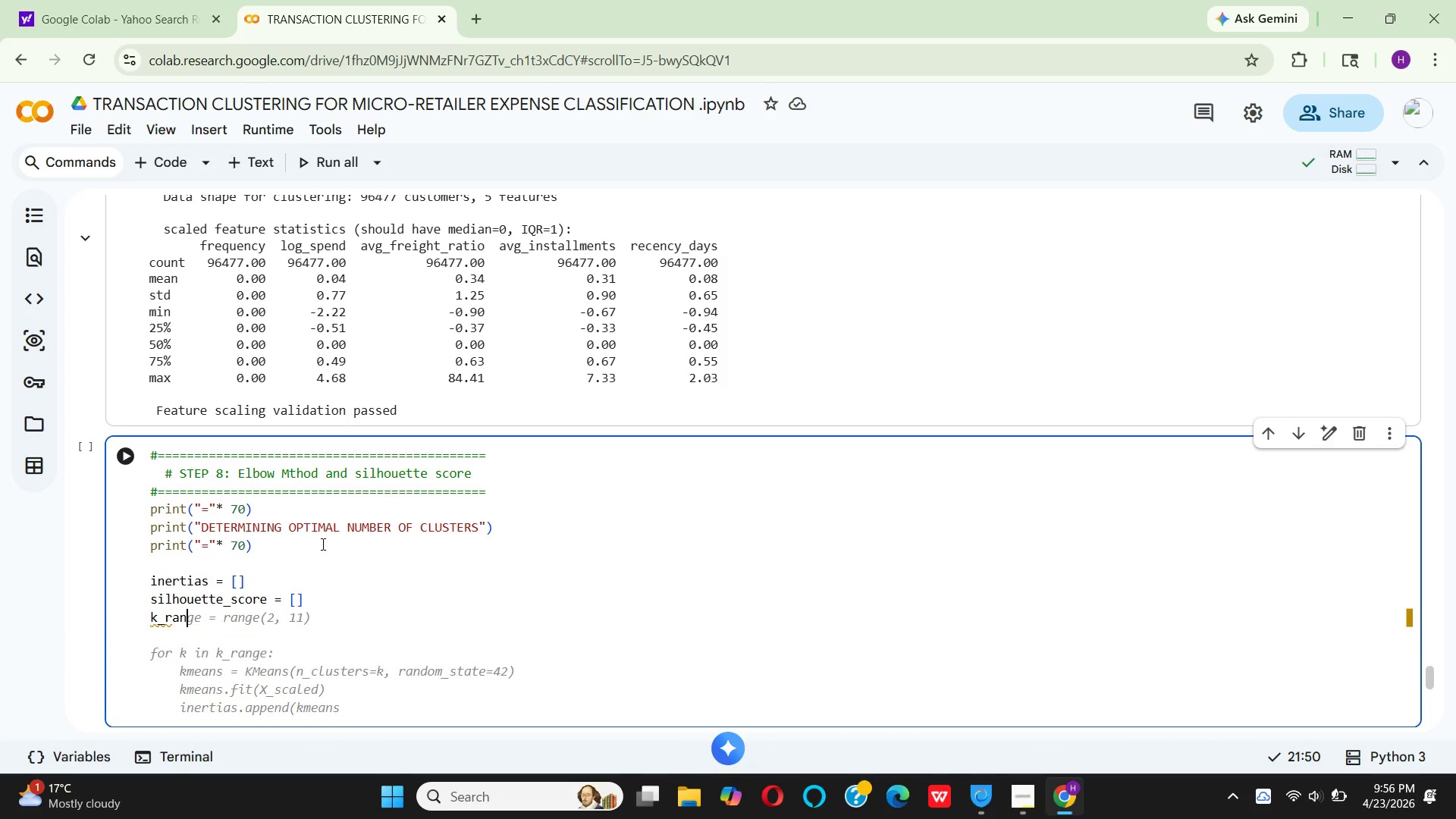 
wait(10.81)
 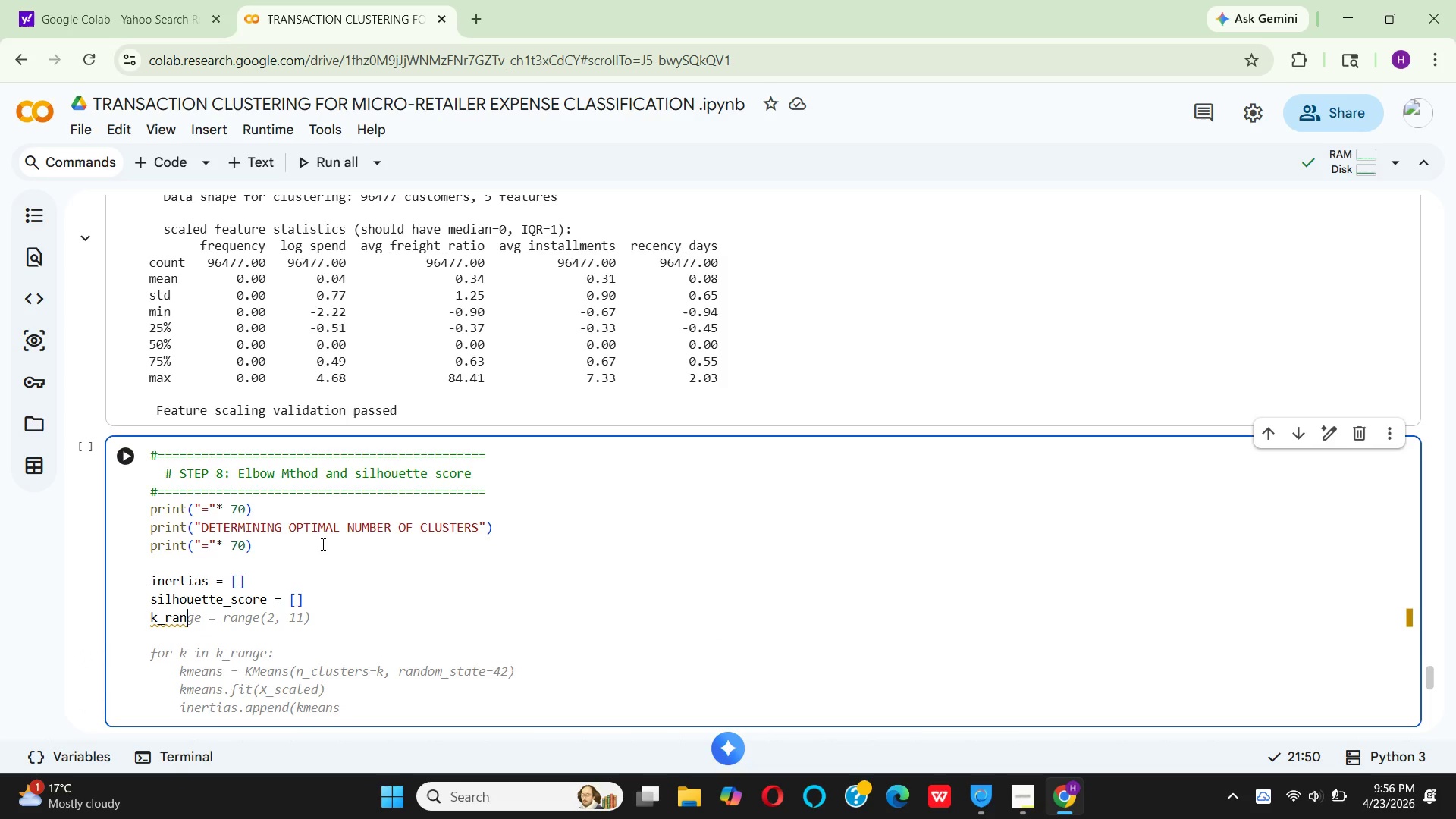 
left_click([272, 596])
 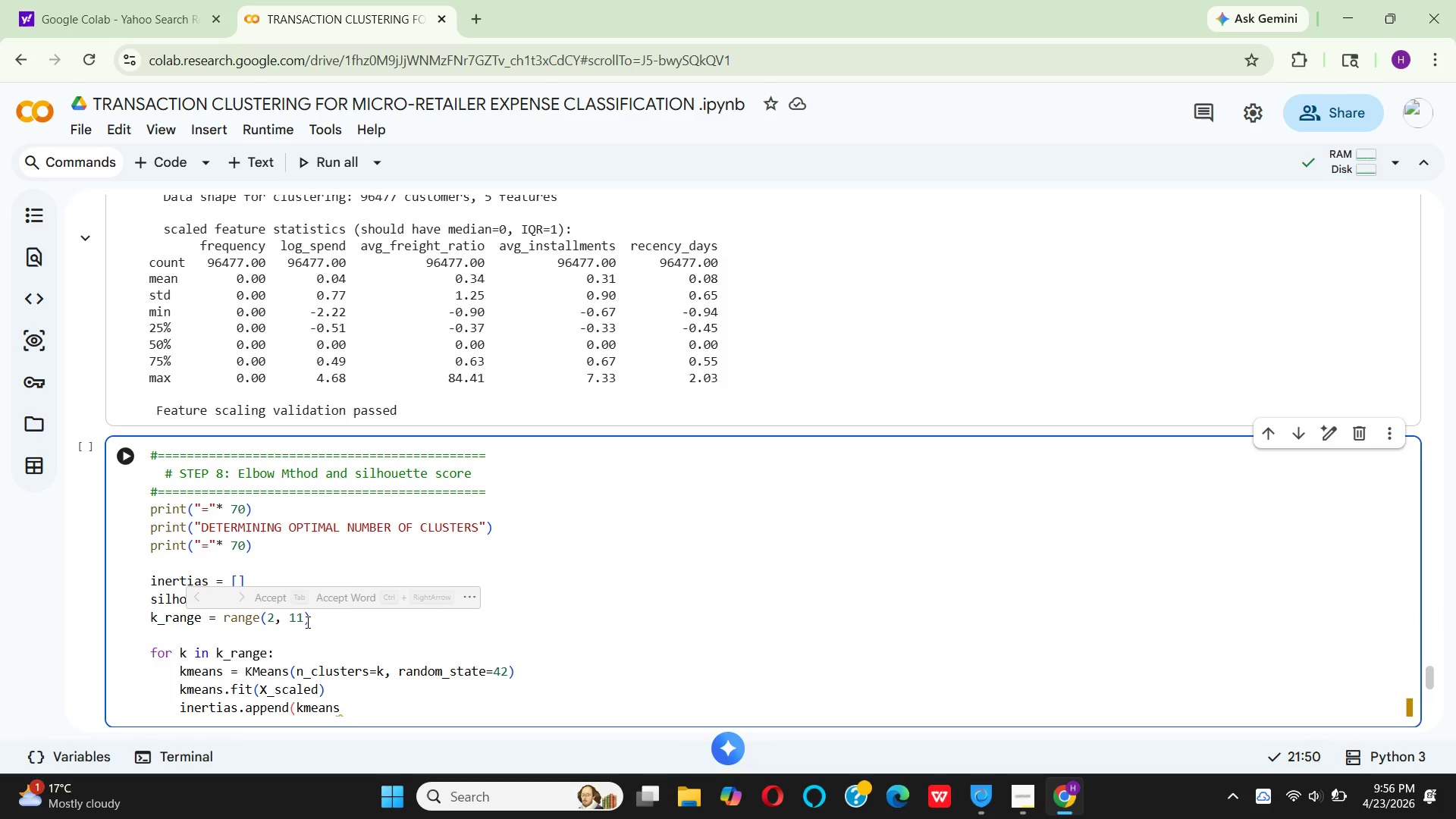 
scroll: coordinate [307, 622], scroll_direction: down, amount: 4.0
 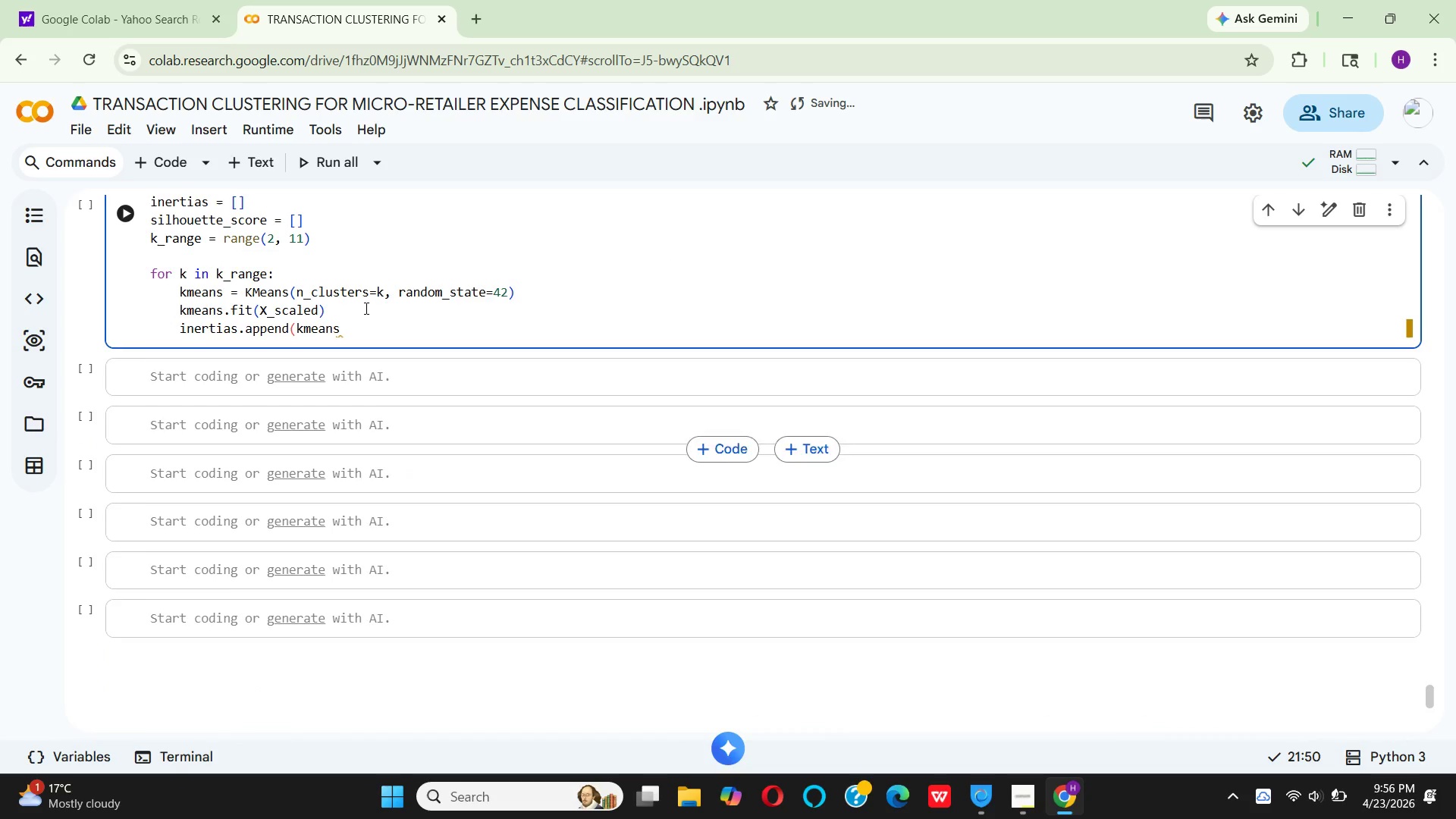 
scroll: coordinate [365, 308], scroll_direction: up, amount: 2.0
 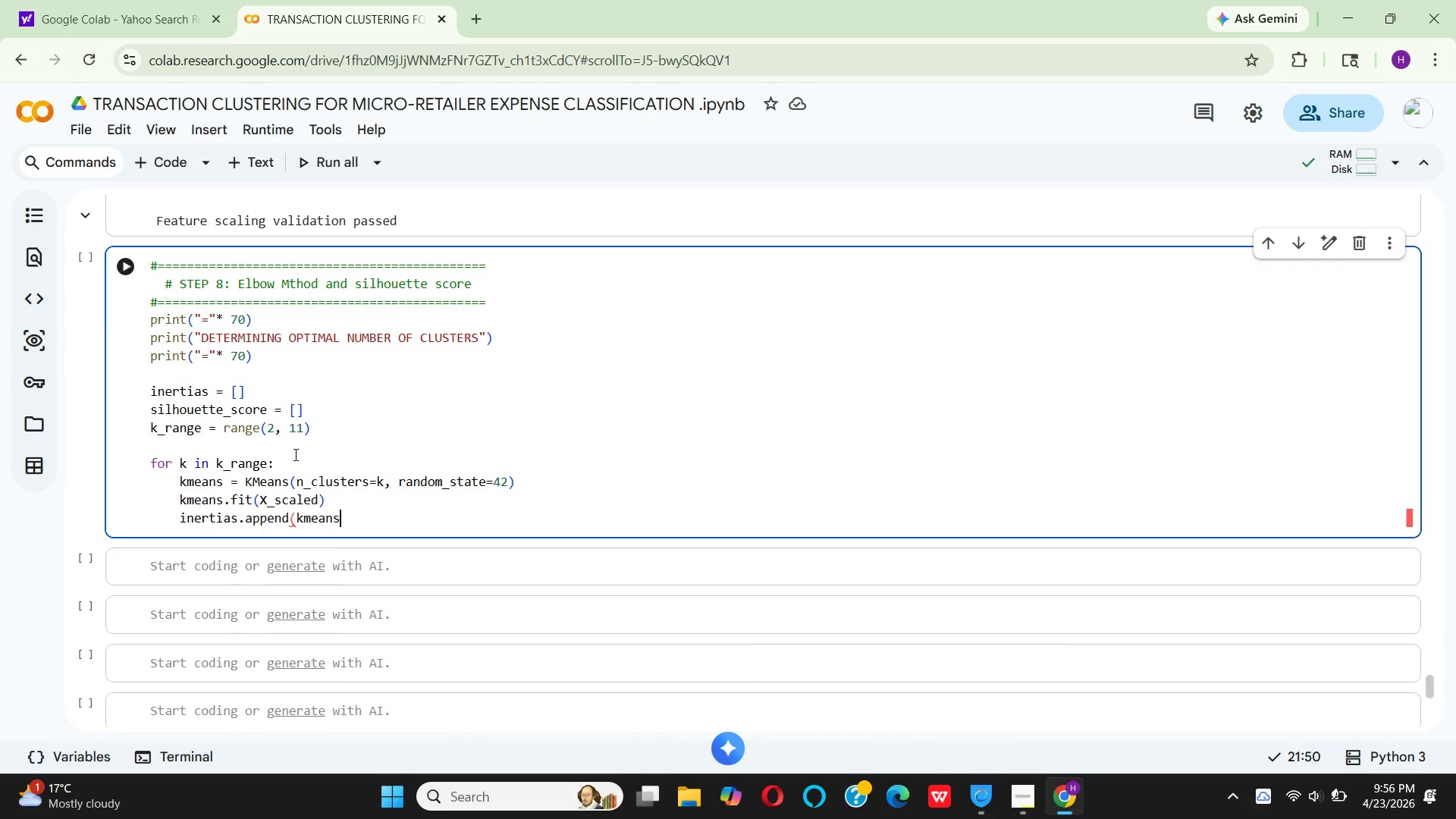 
wait(7.83)
 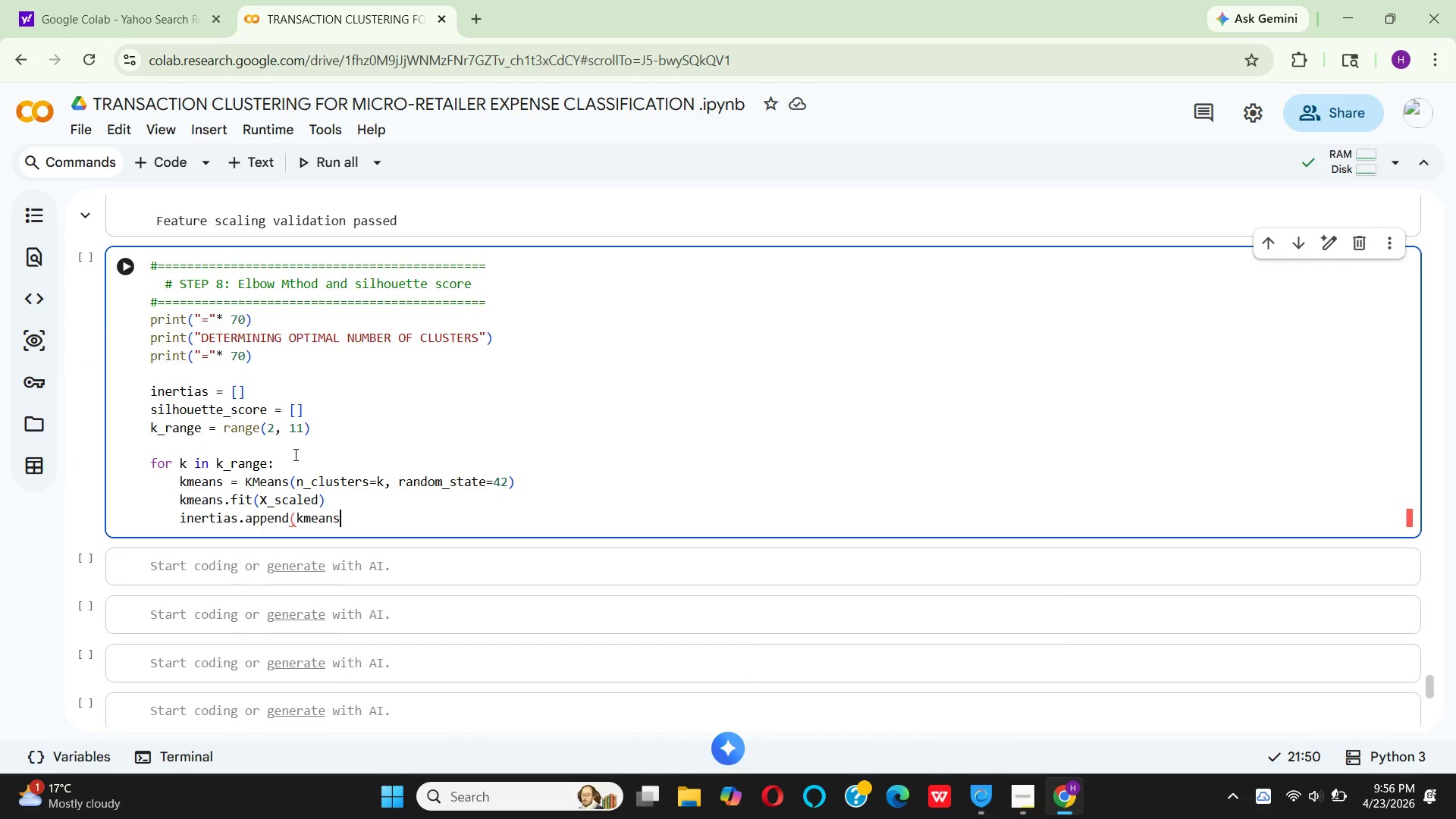 
mouse_move([236, 500])
 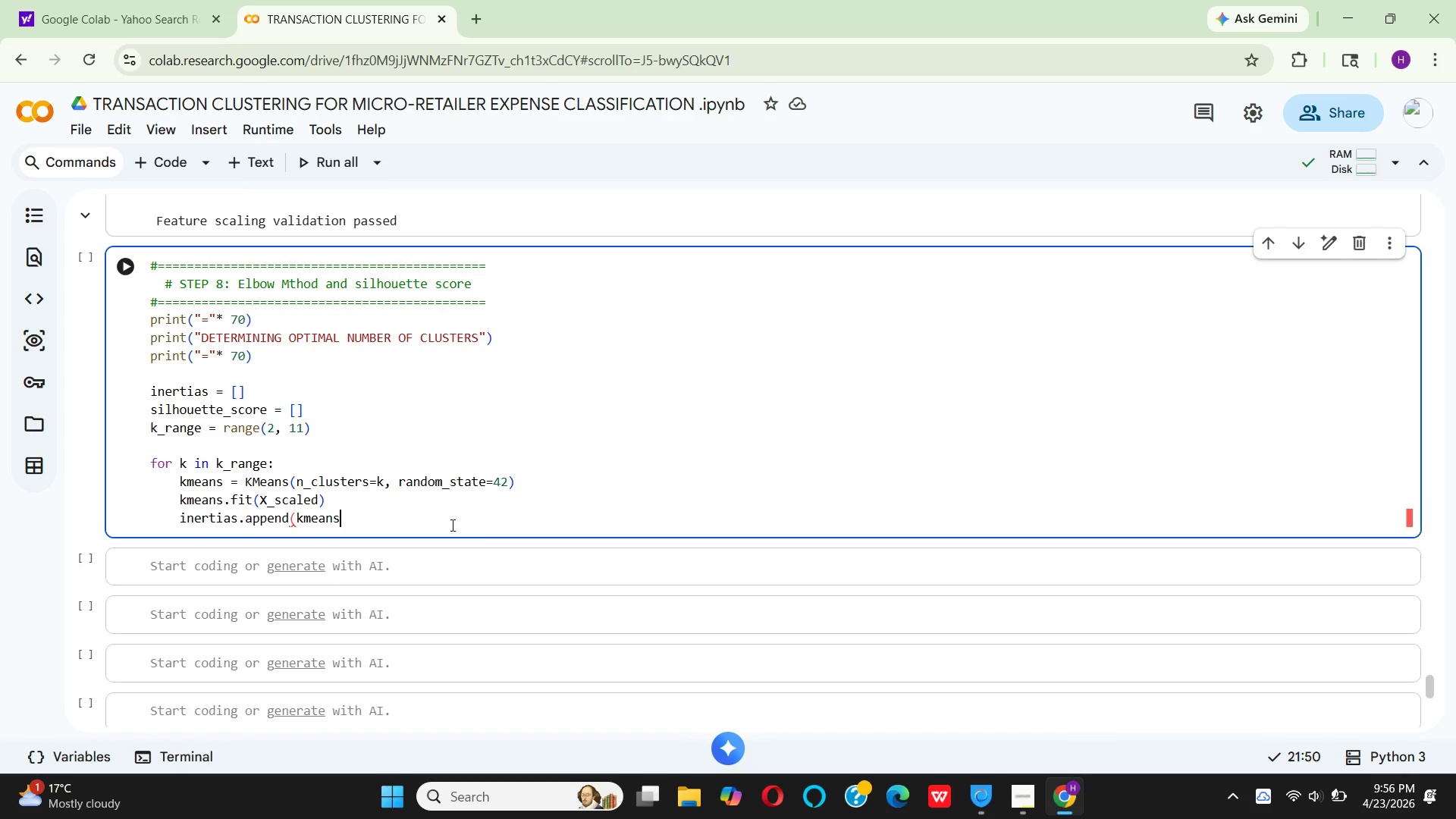 
mouse_move([317, 502])
 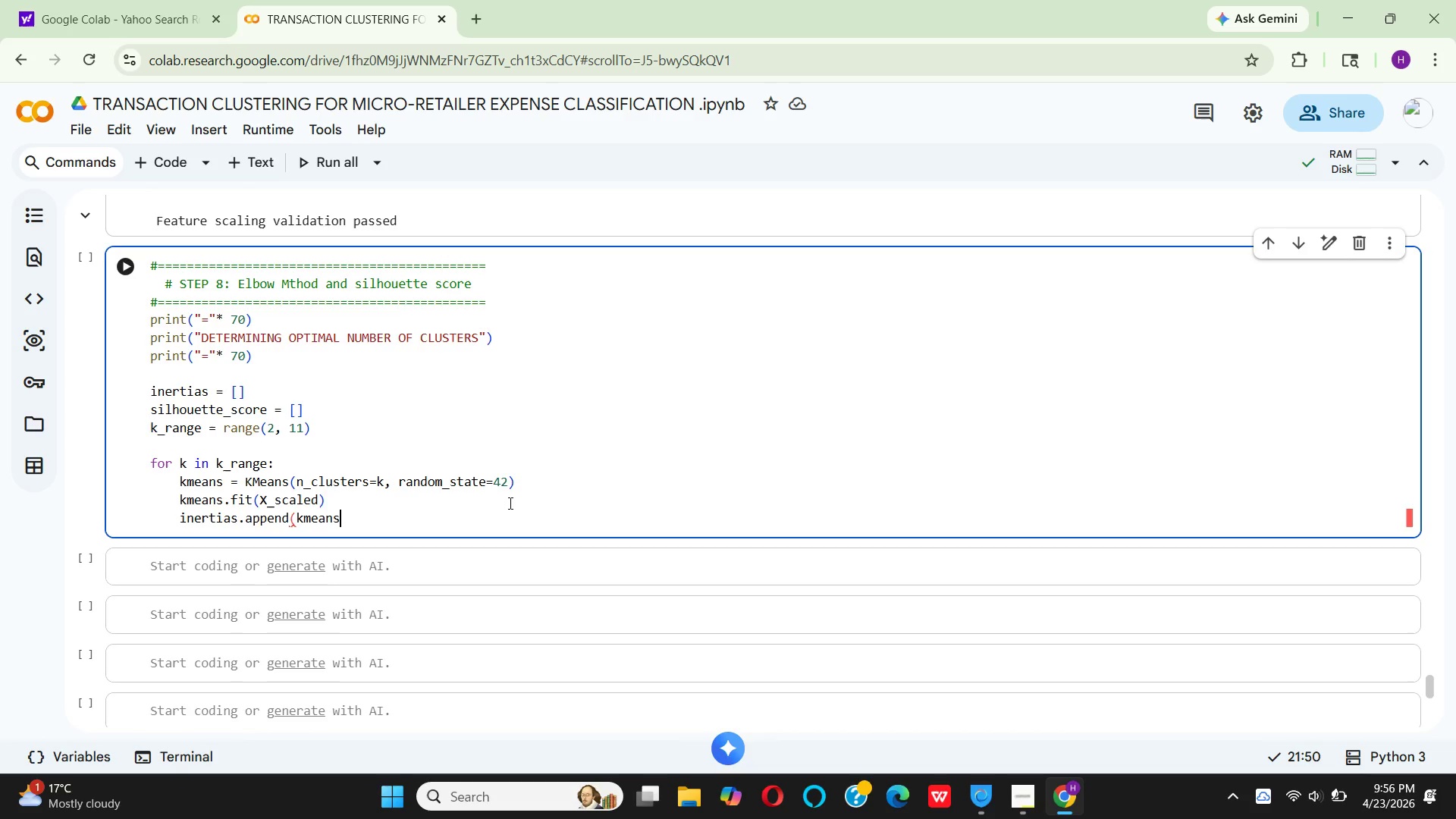 
wait(7.04)
 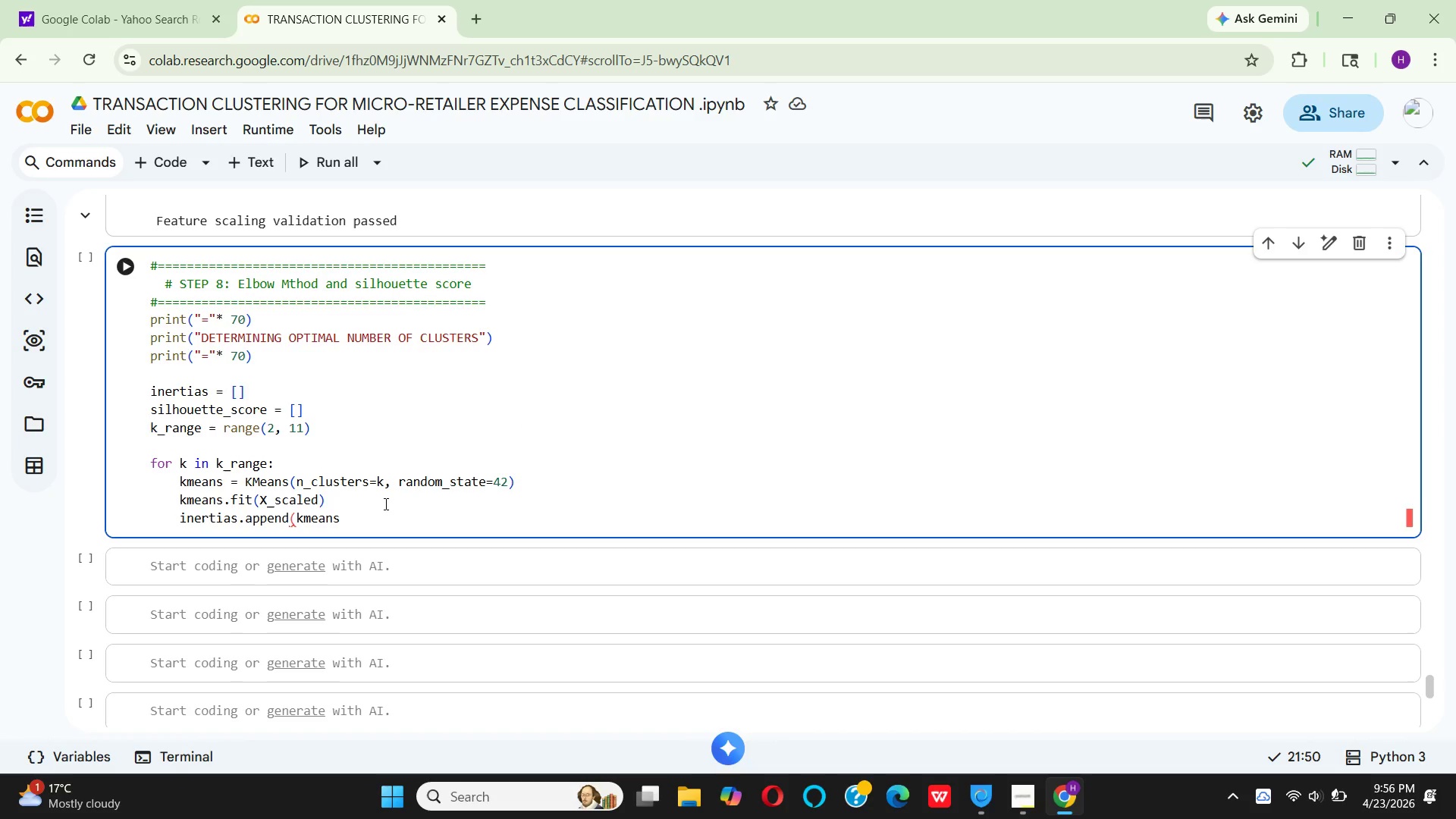 
left_click([510, 483])
 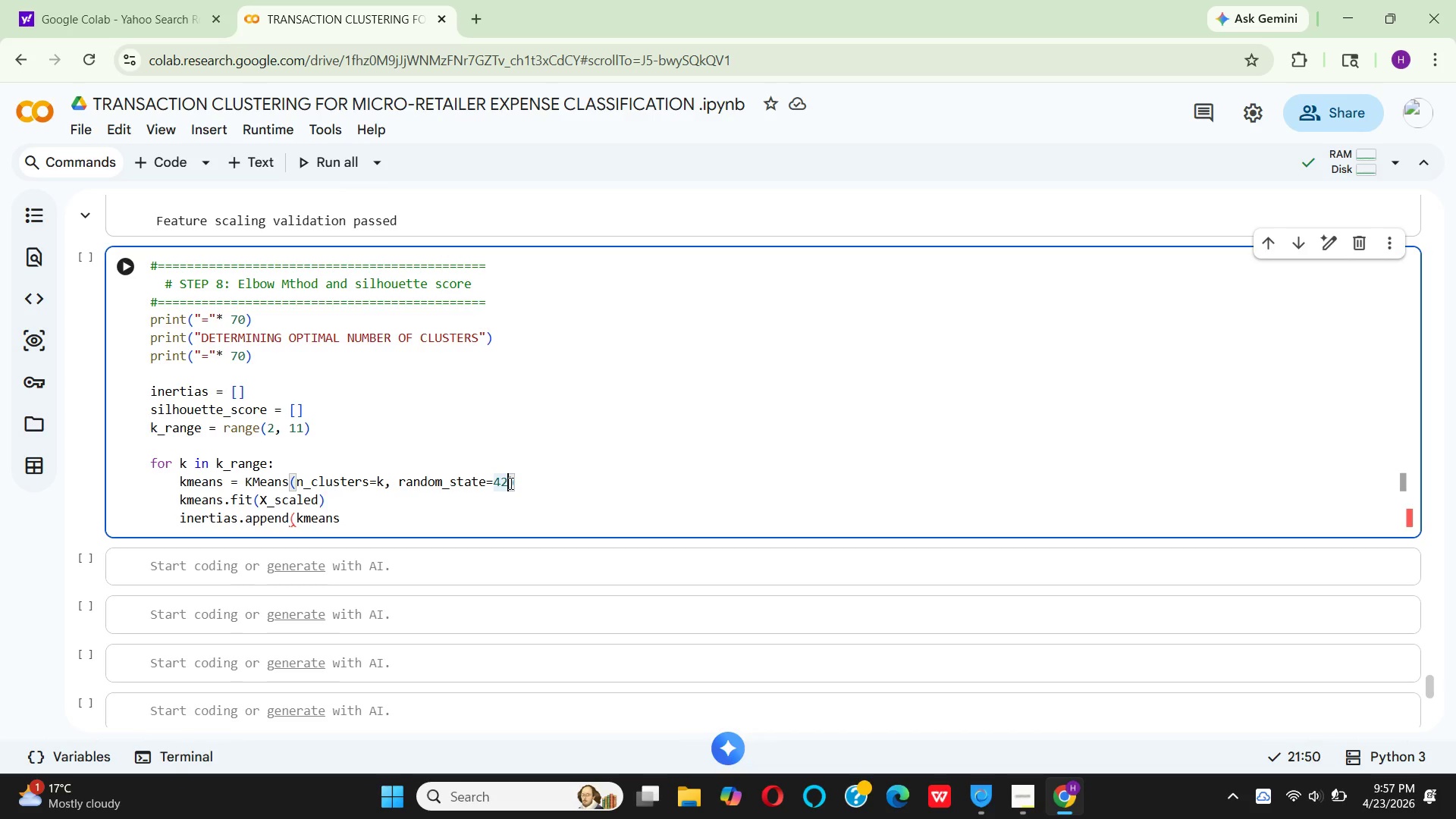 
key(Comma)
 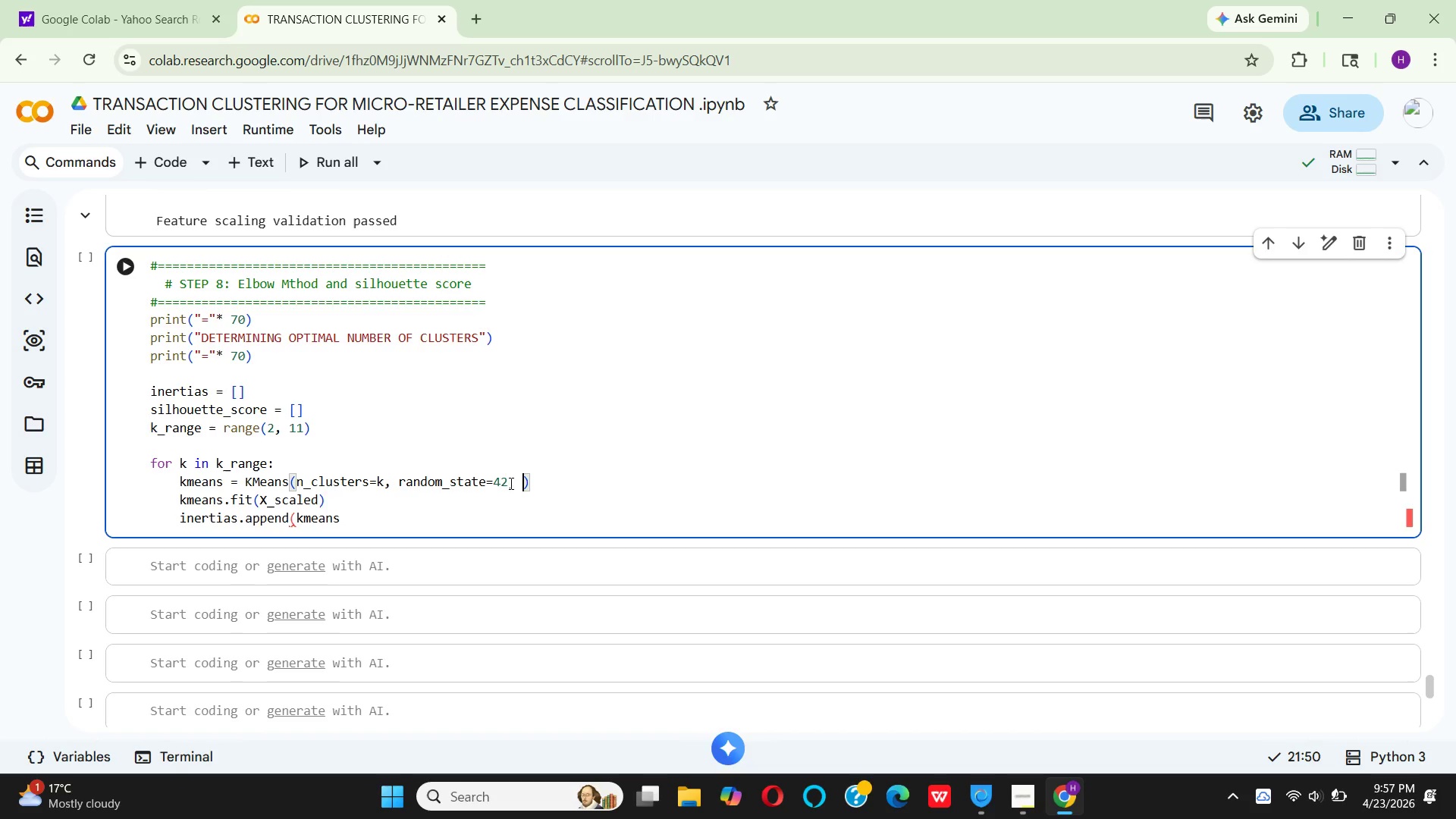 
key(Space)
 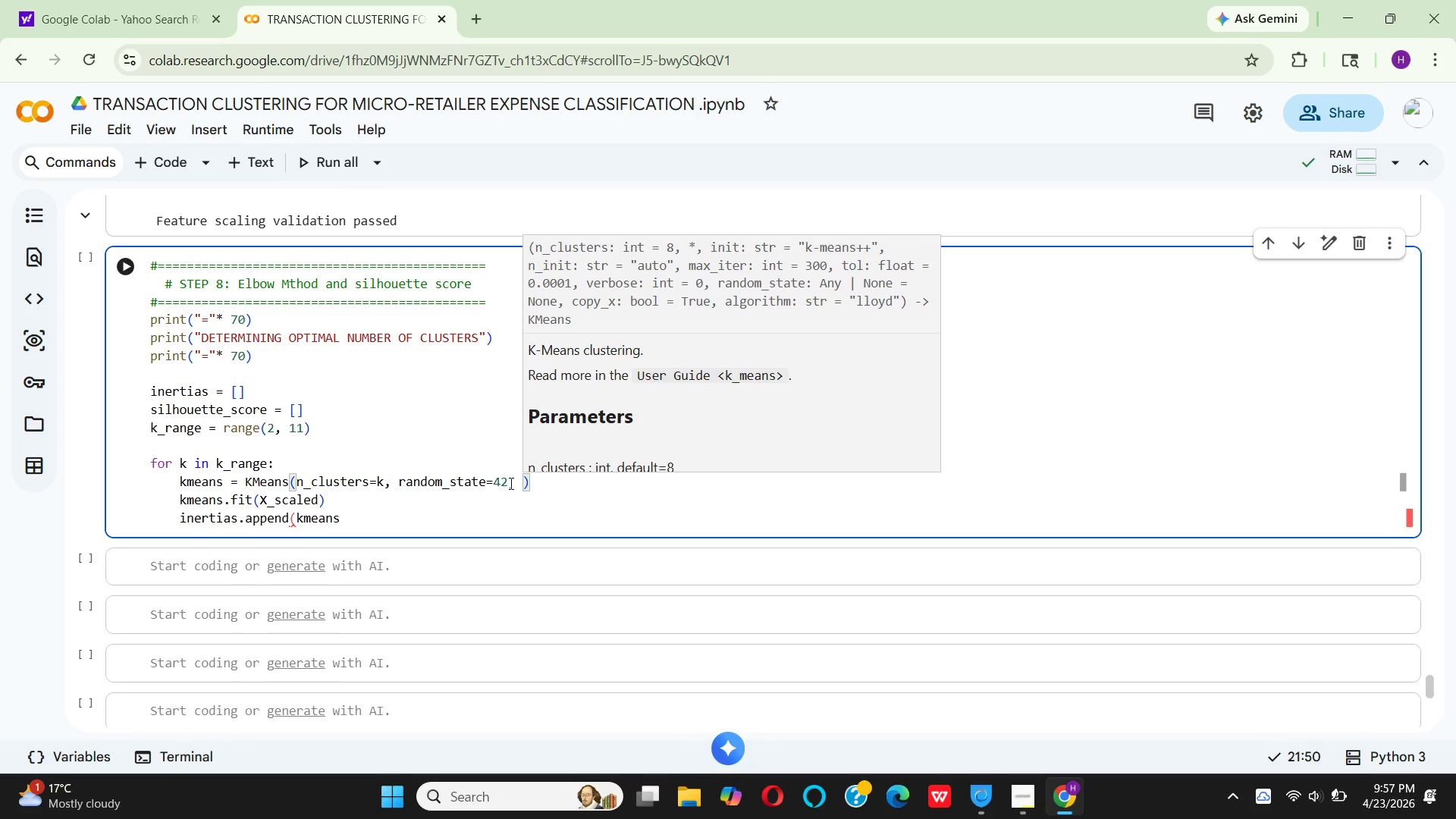 
key(N)
 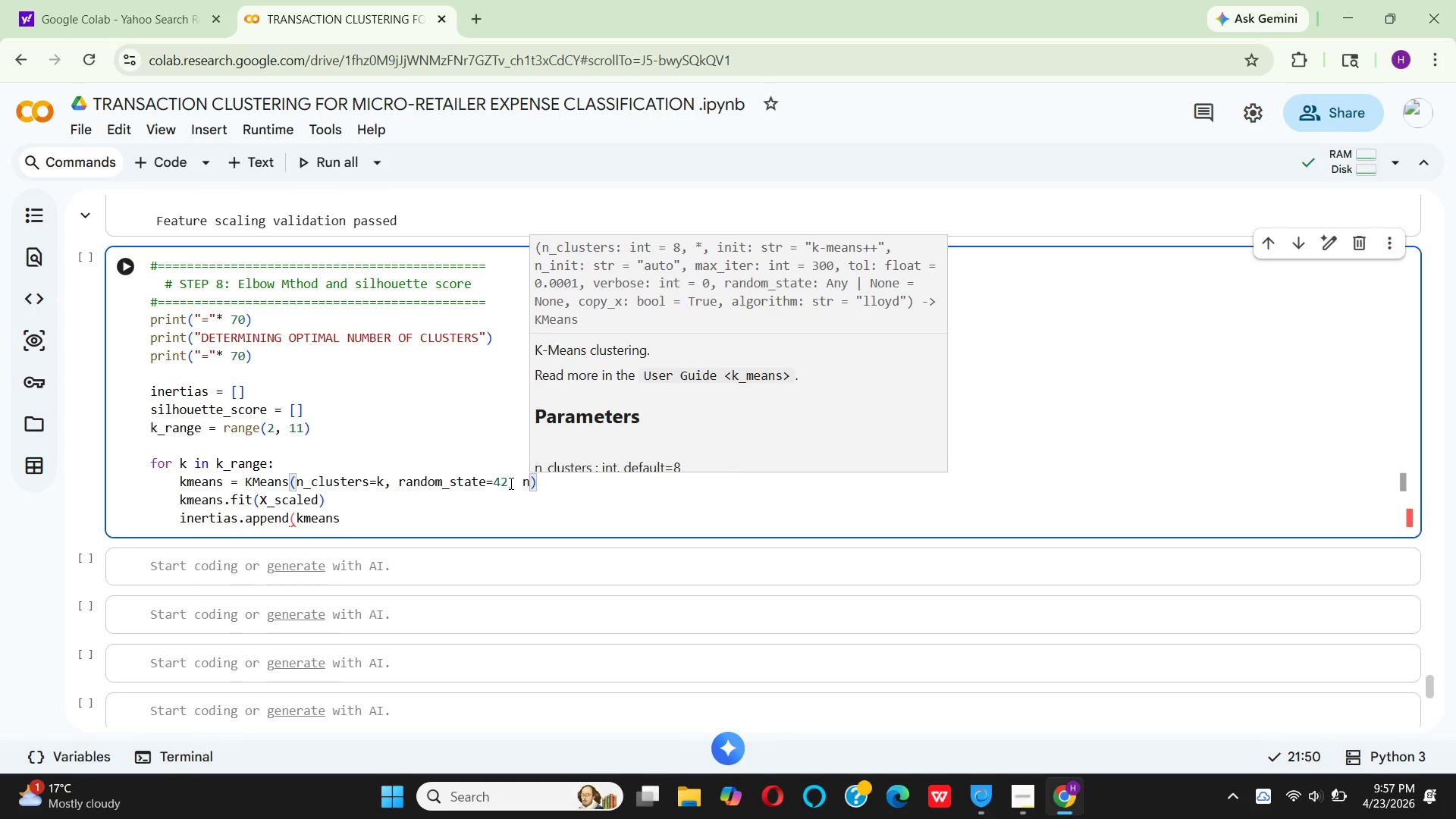 
key(Shift+Minus)
 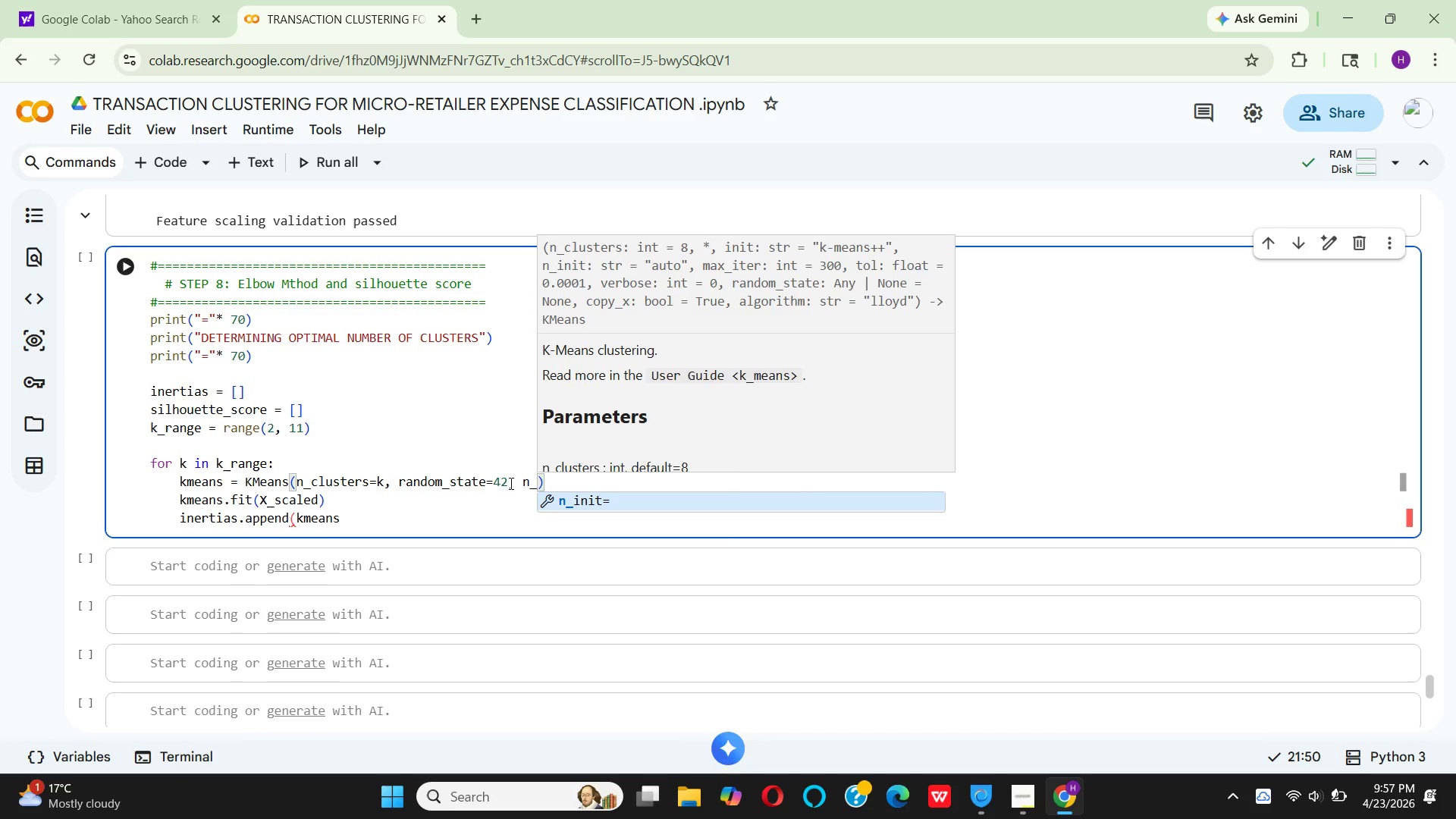 
key(Enter)
 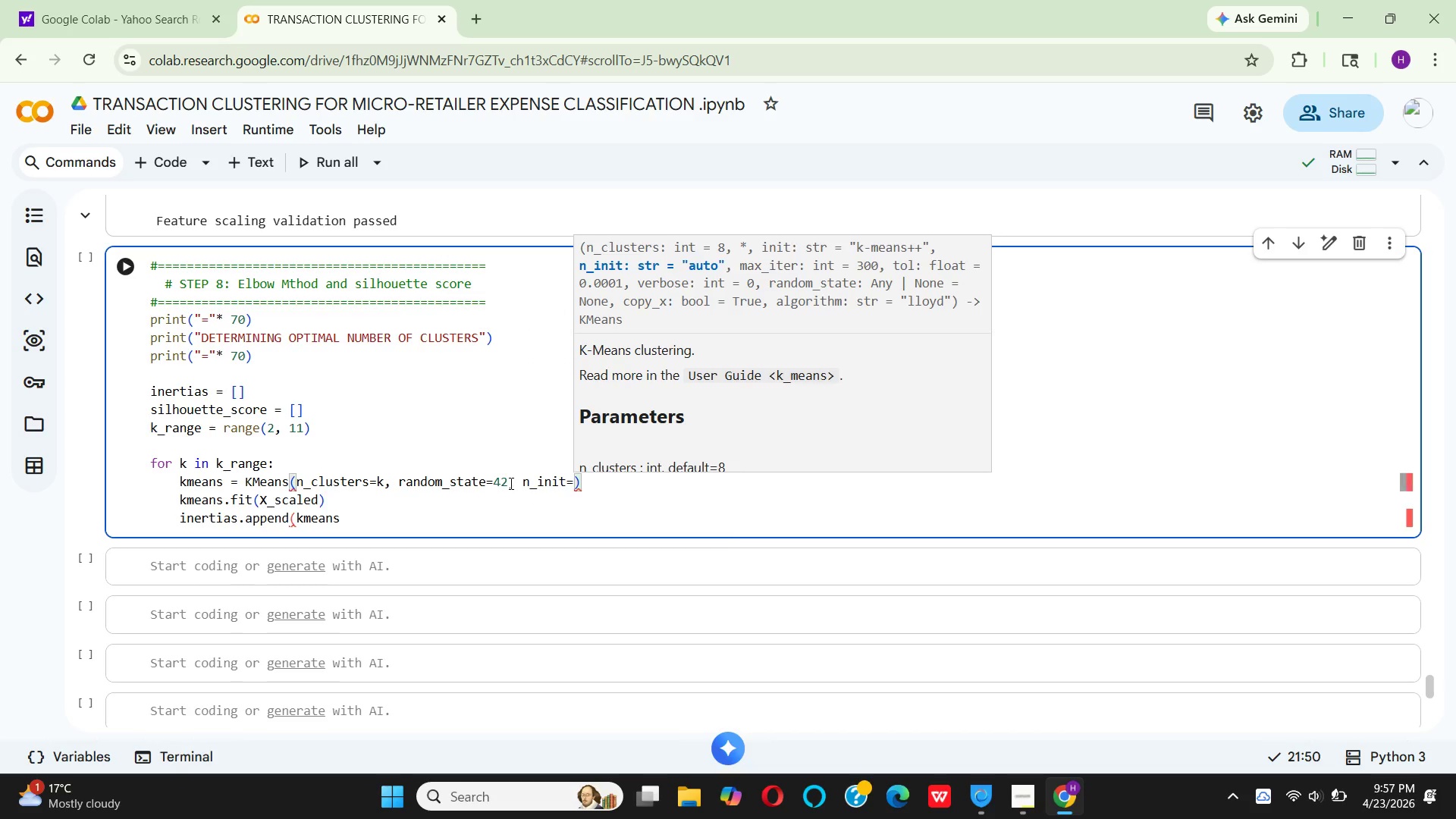 
type(10)
 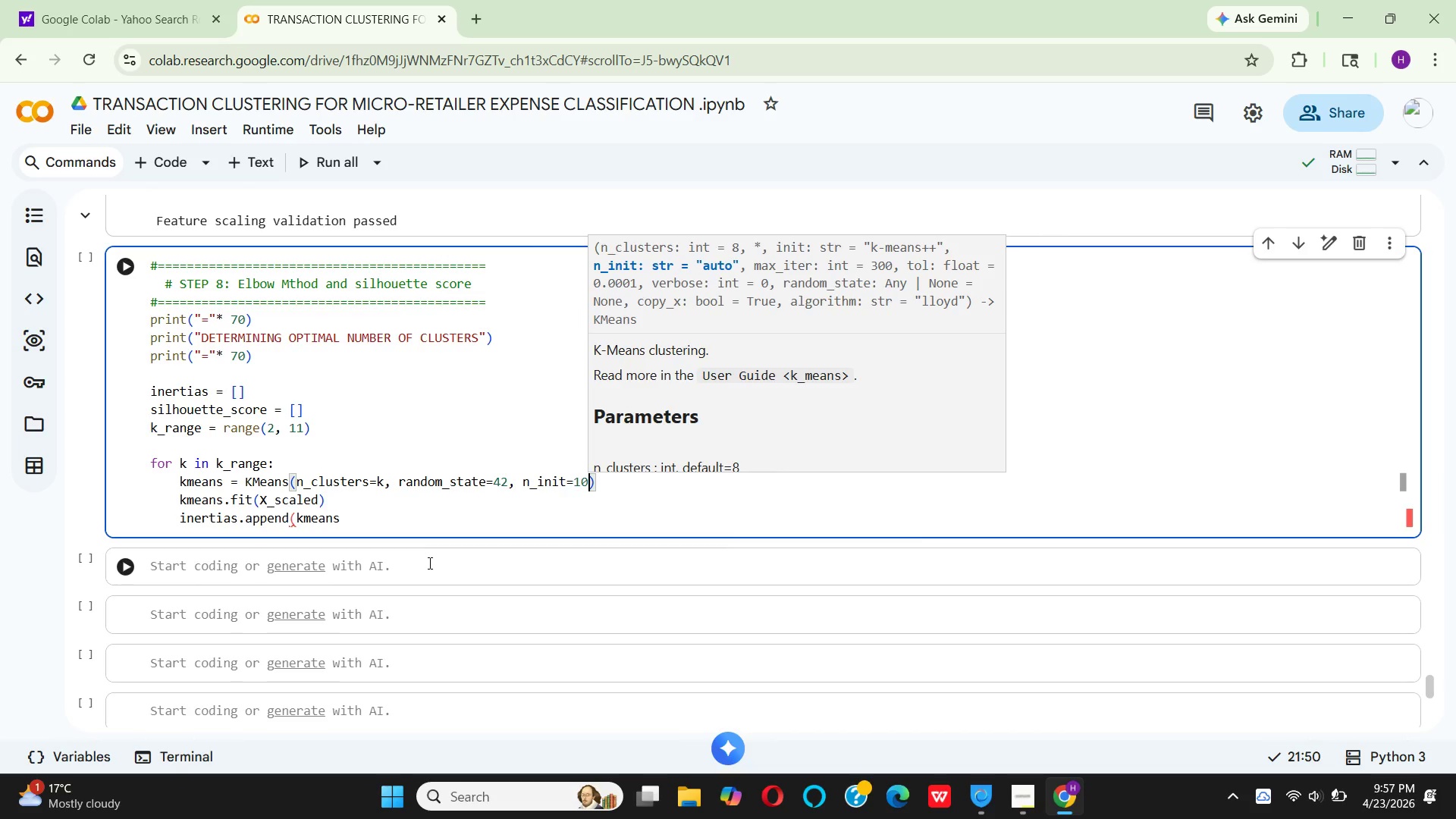 
left_click([498, 515])
 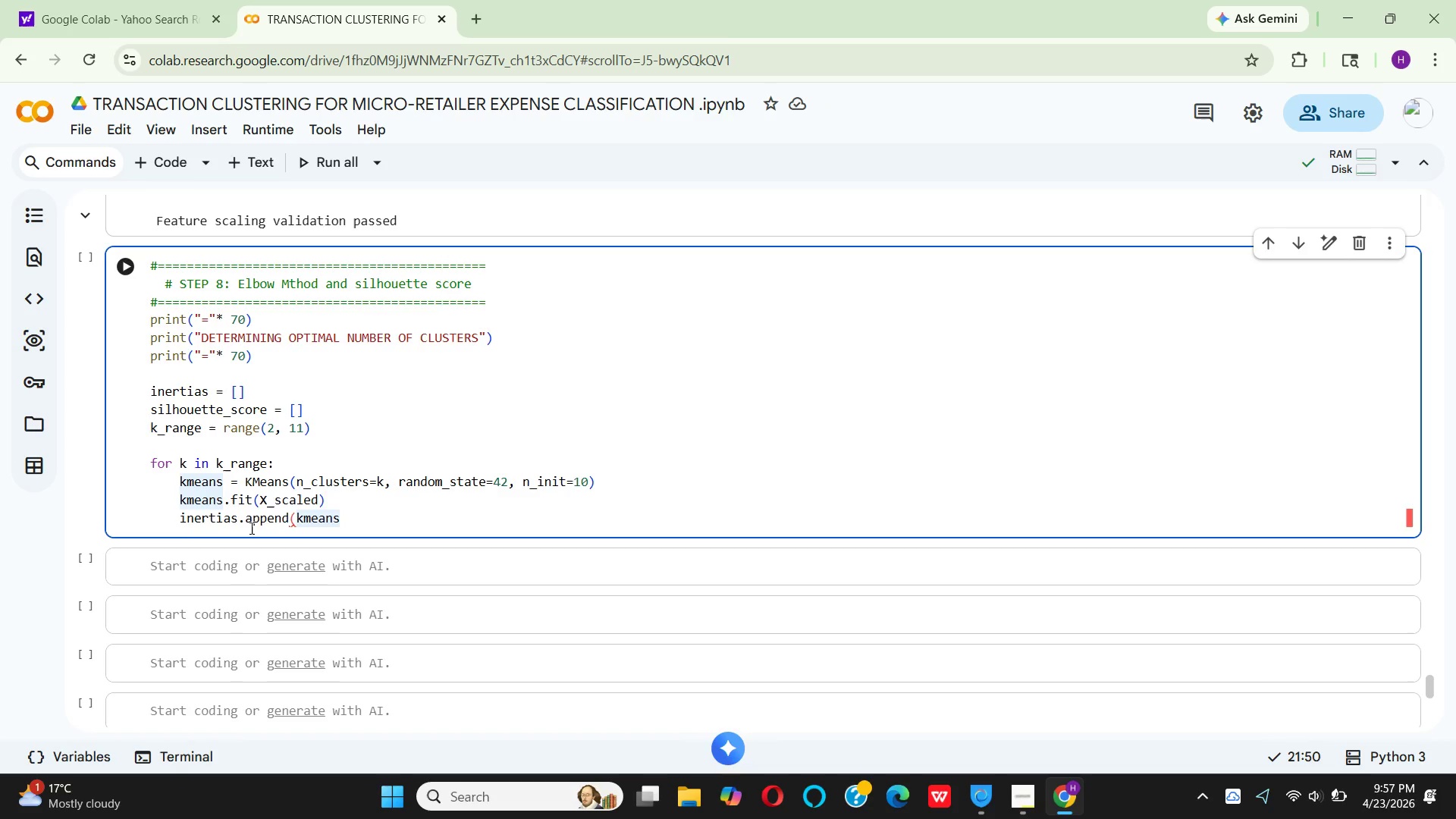 
wait(12.77)
 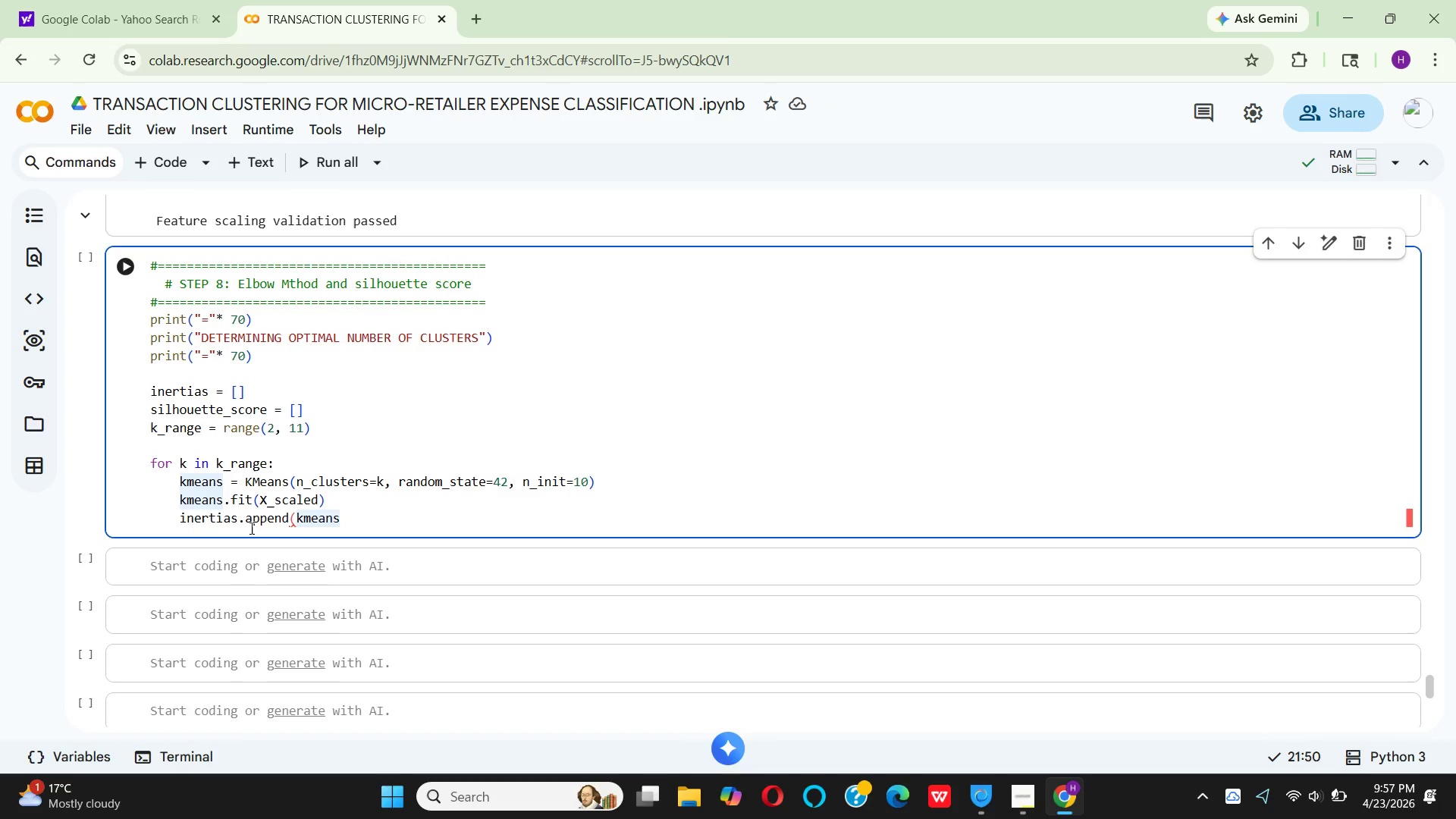 
type(.in)
 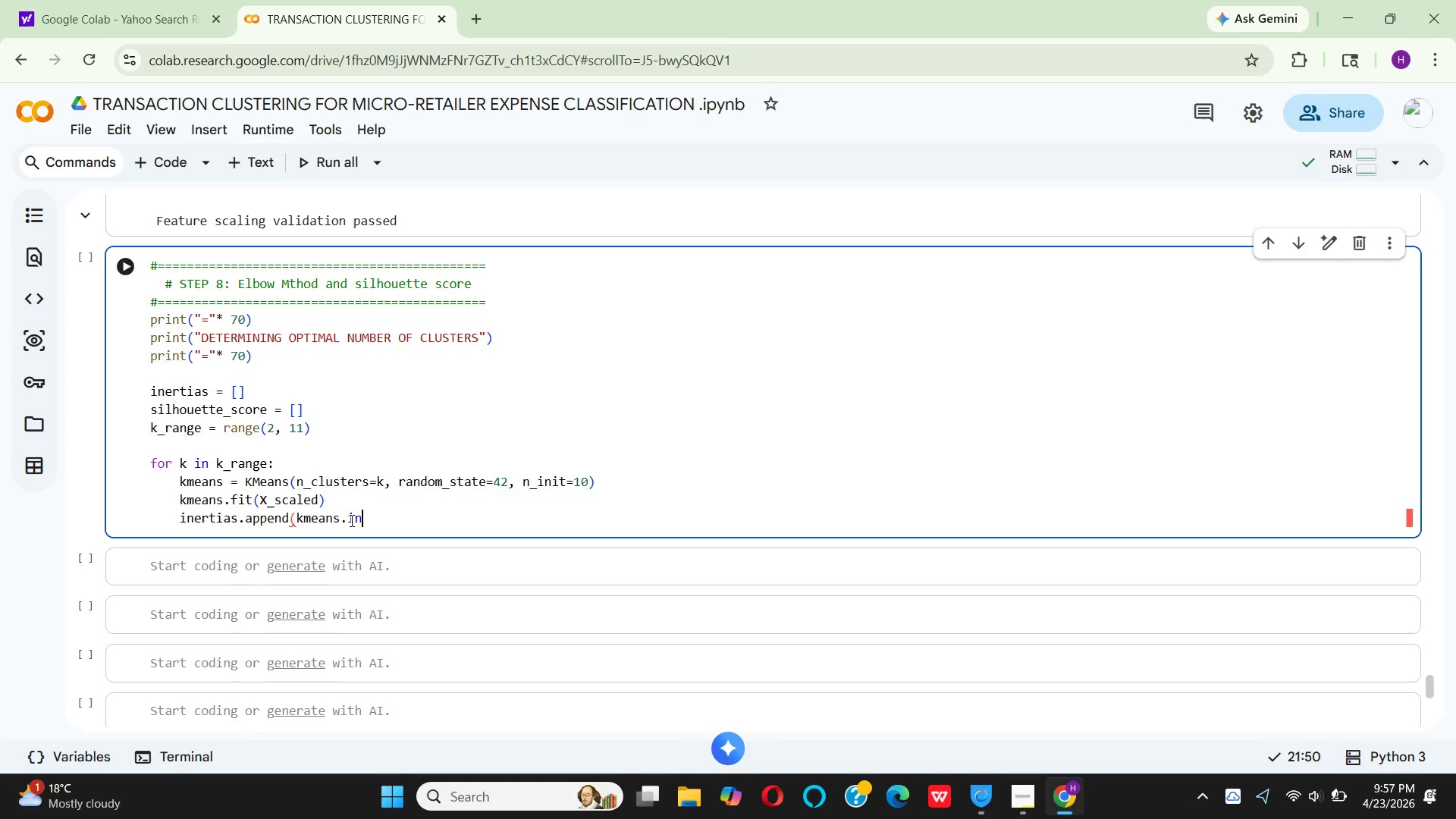 
key(E)
 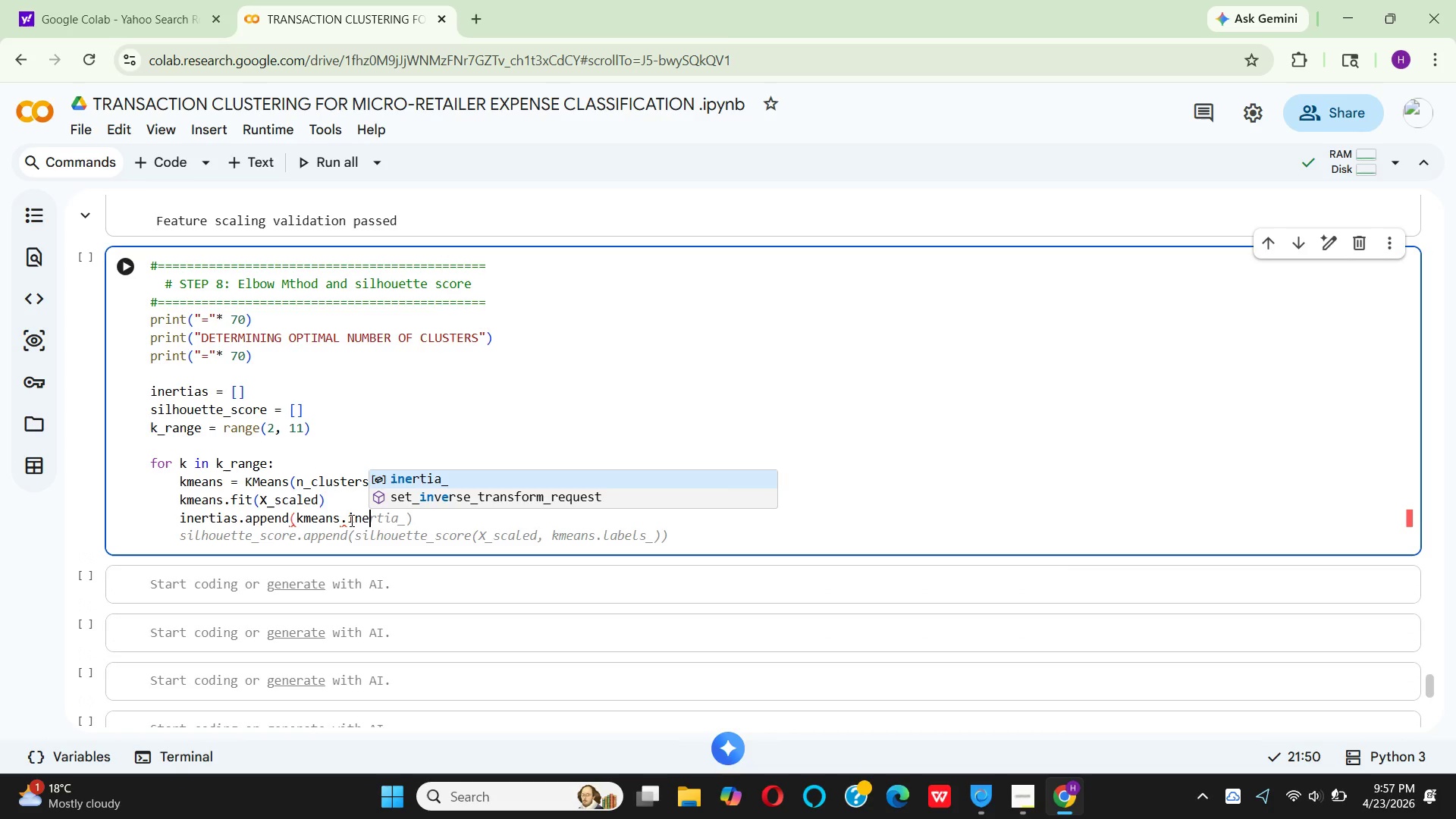 
key(Enter)
 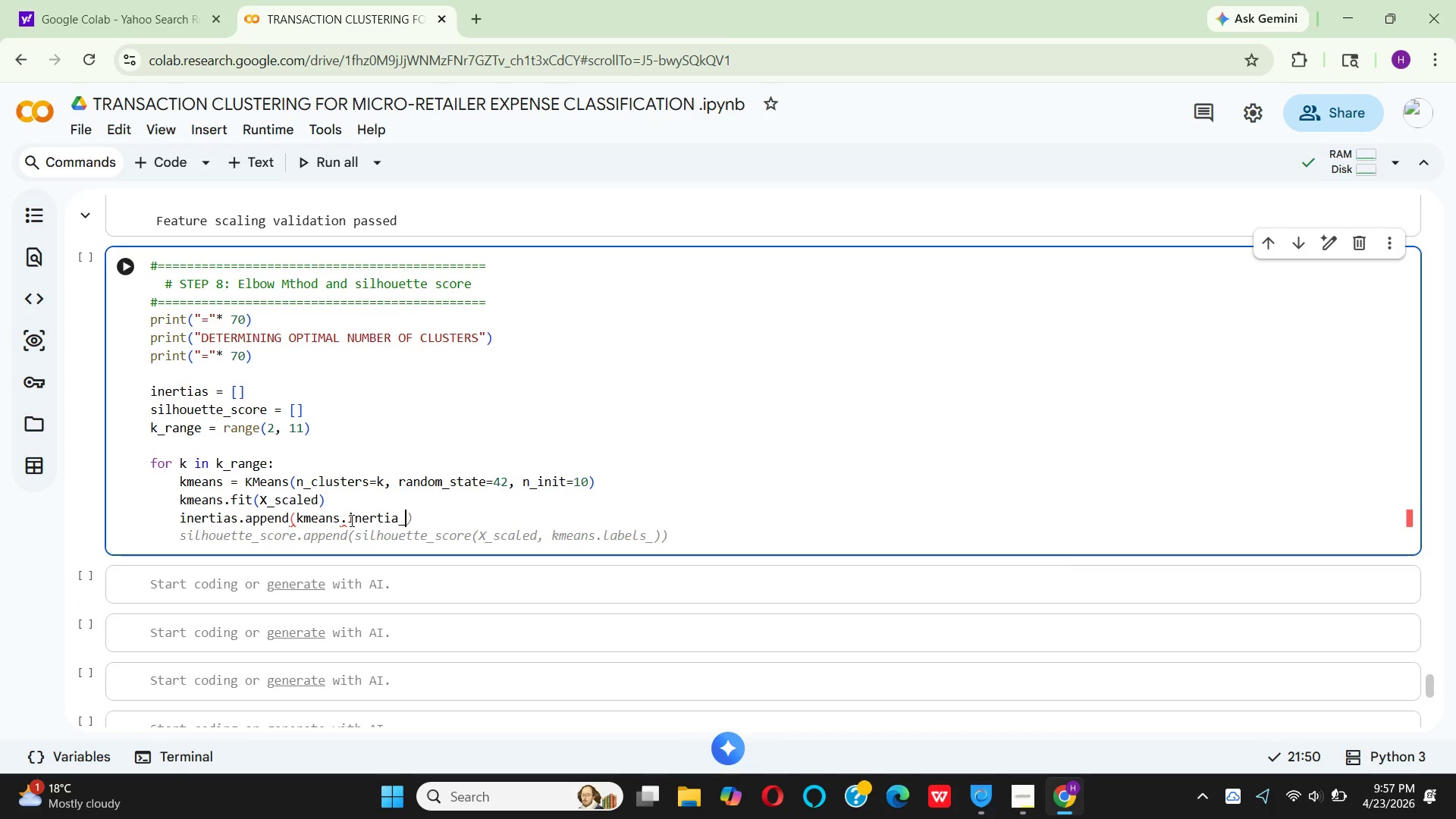 
key(Shift+0)
 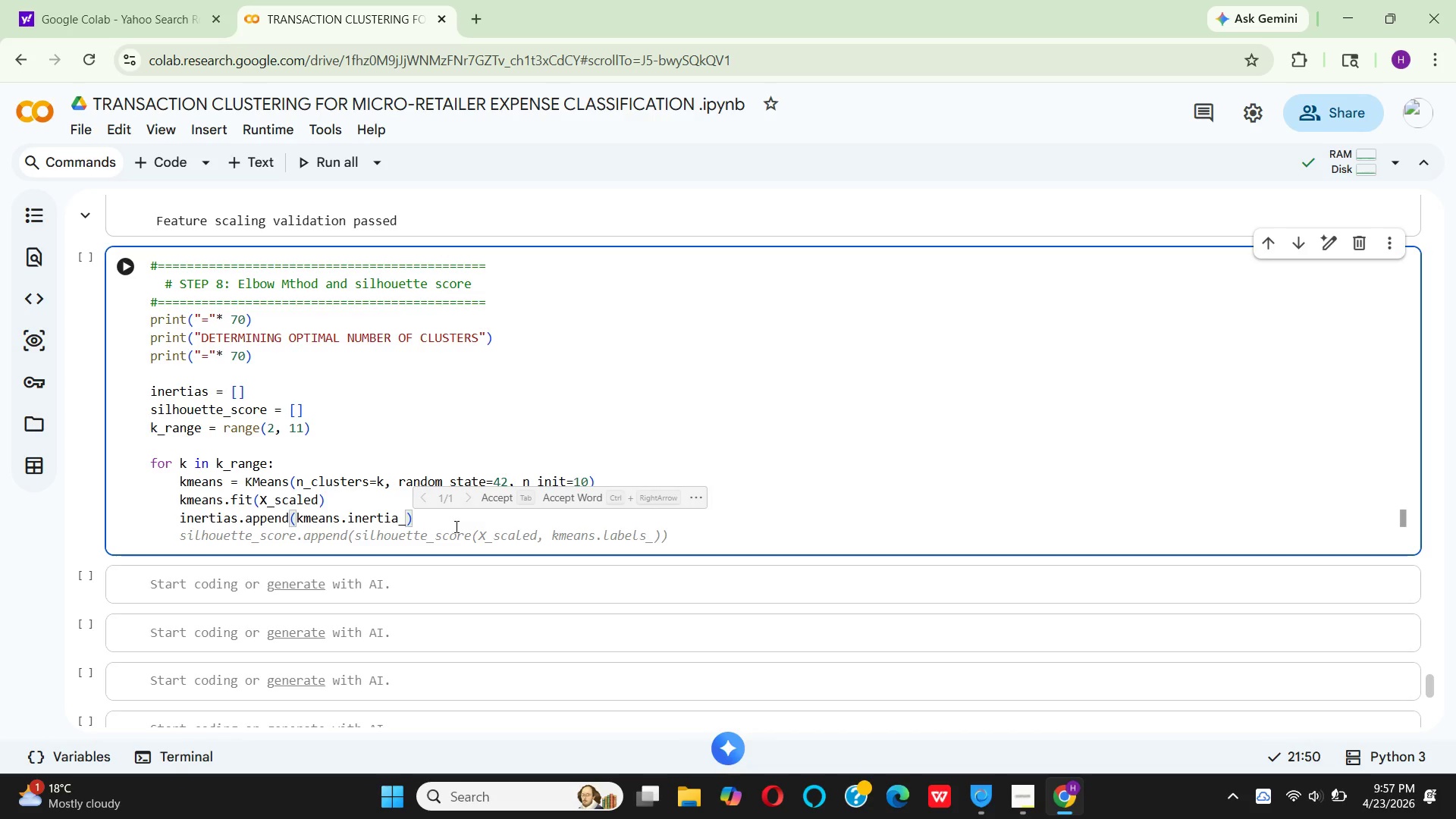 
wait(10.71)
 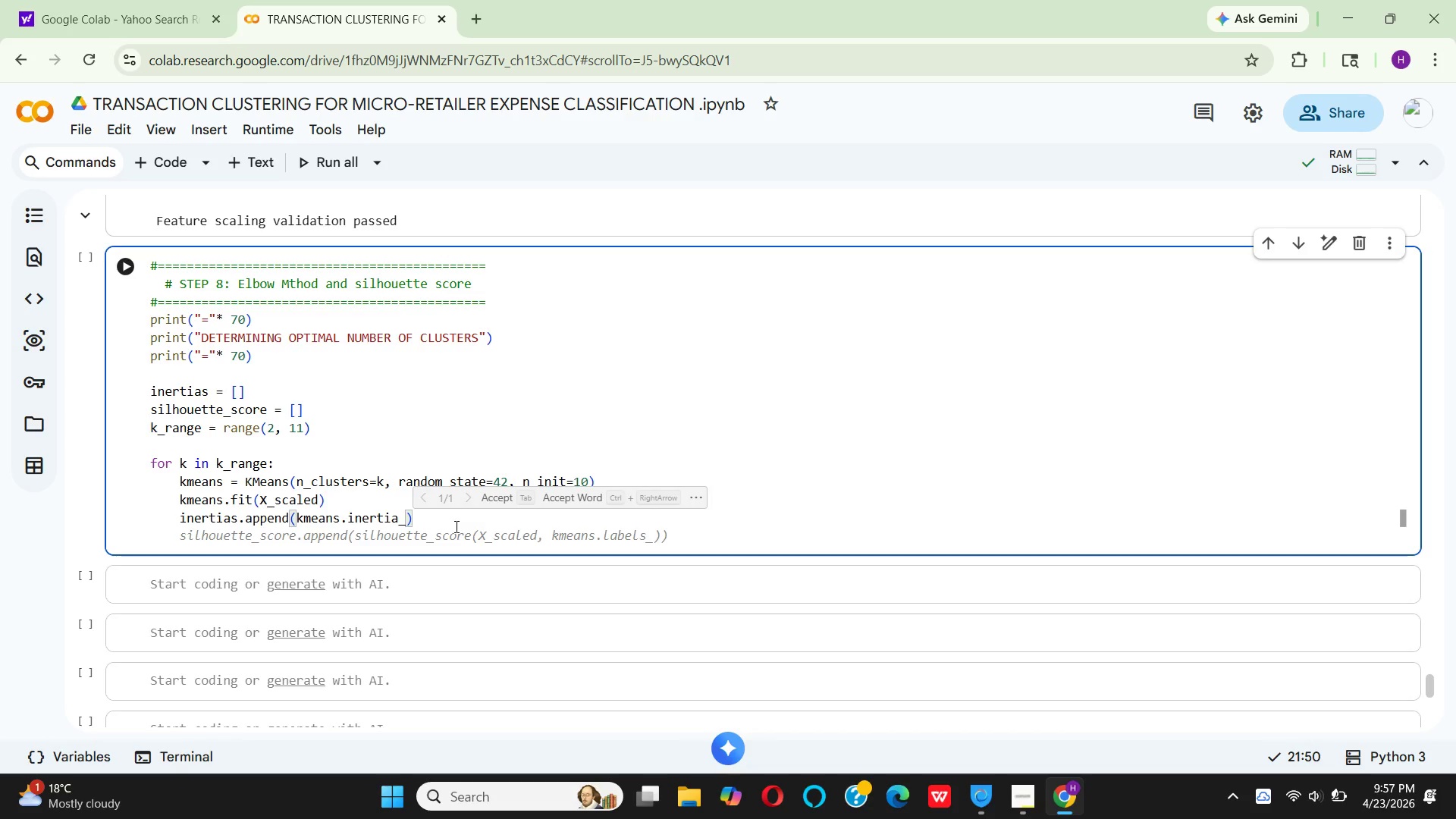 
mouse_move([288, 539])
 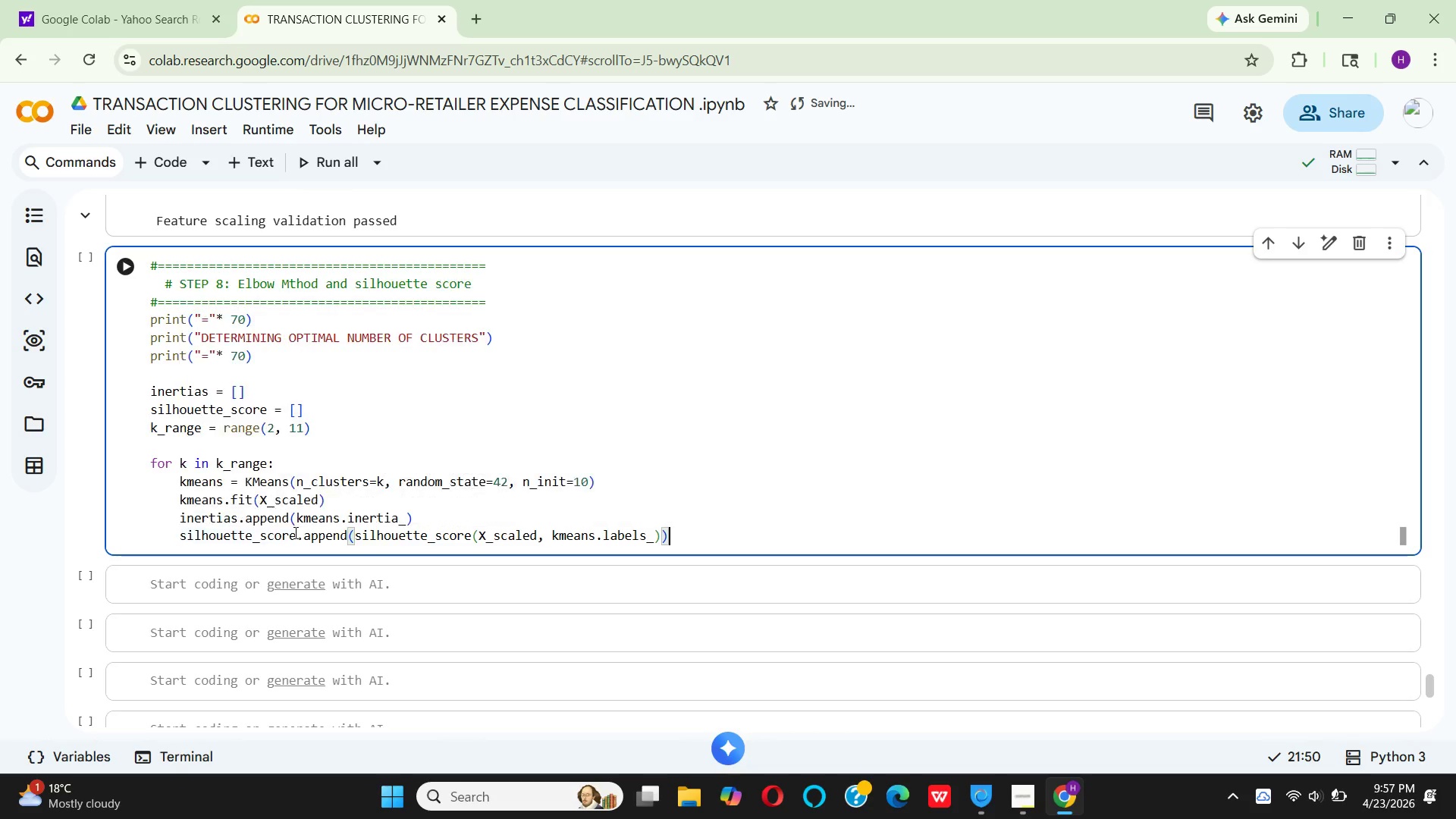 
left_click([294, 532])
 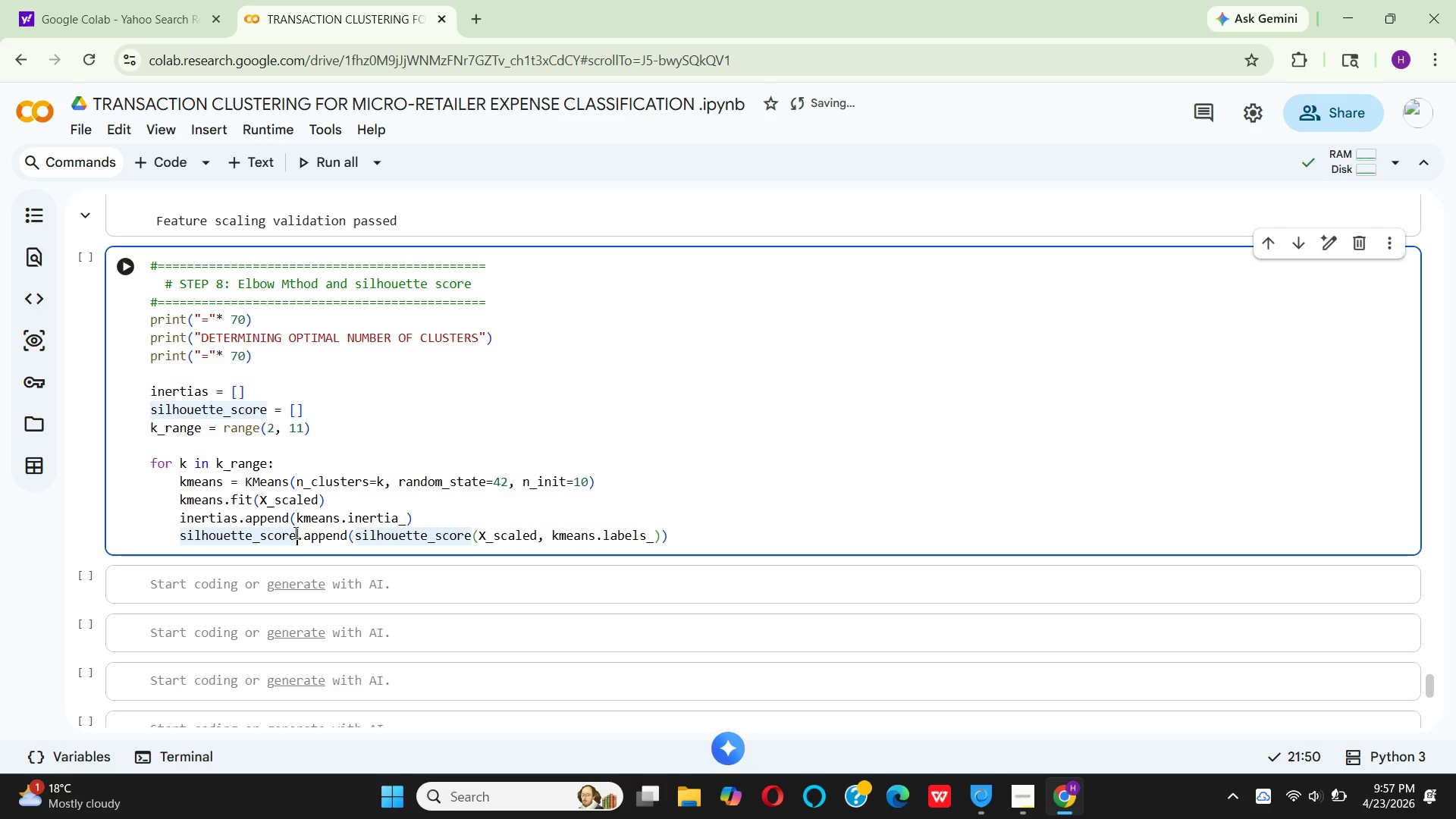 
key(S)
 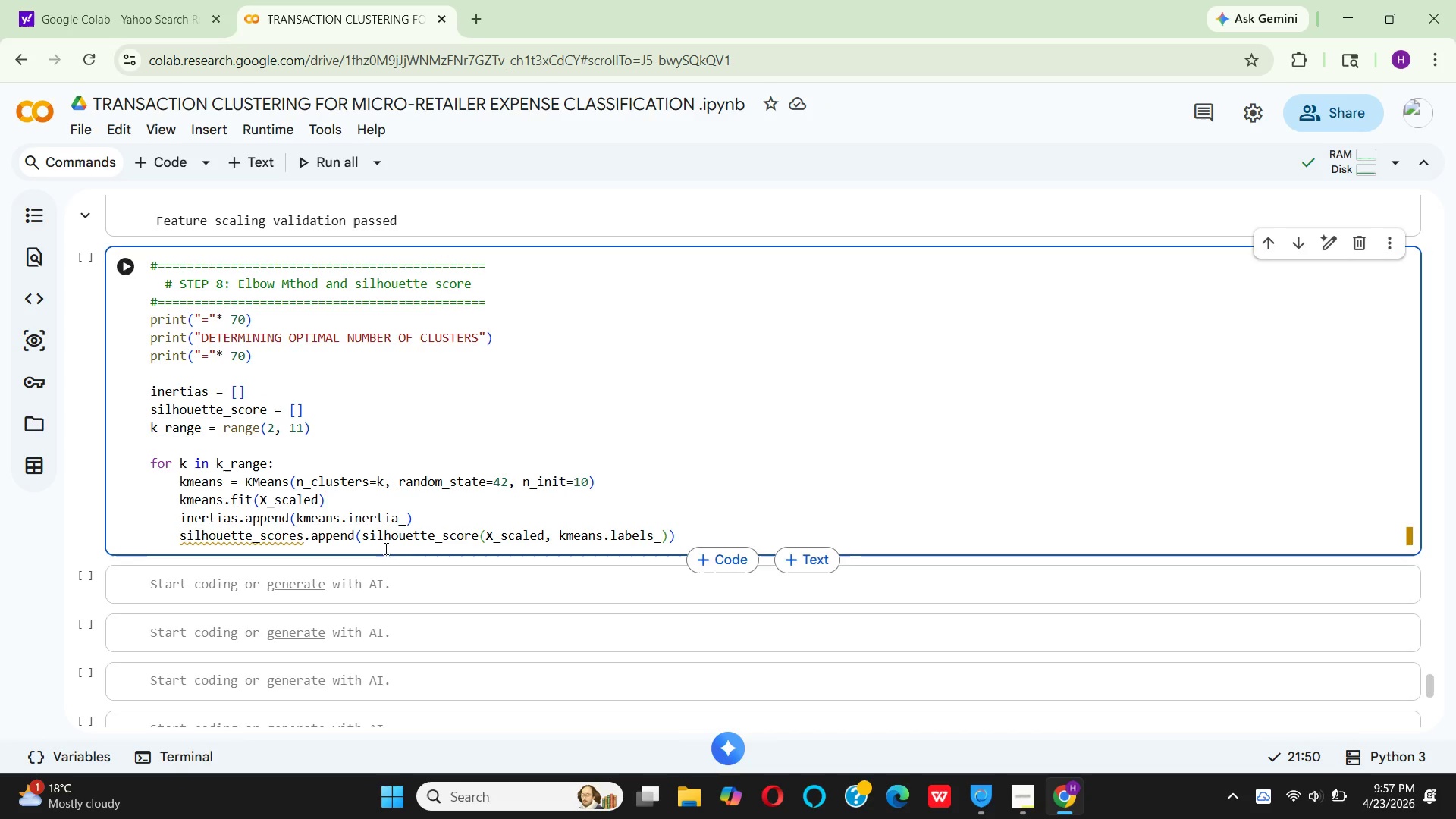 
mouse_move([435, 538])
 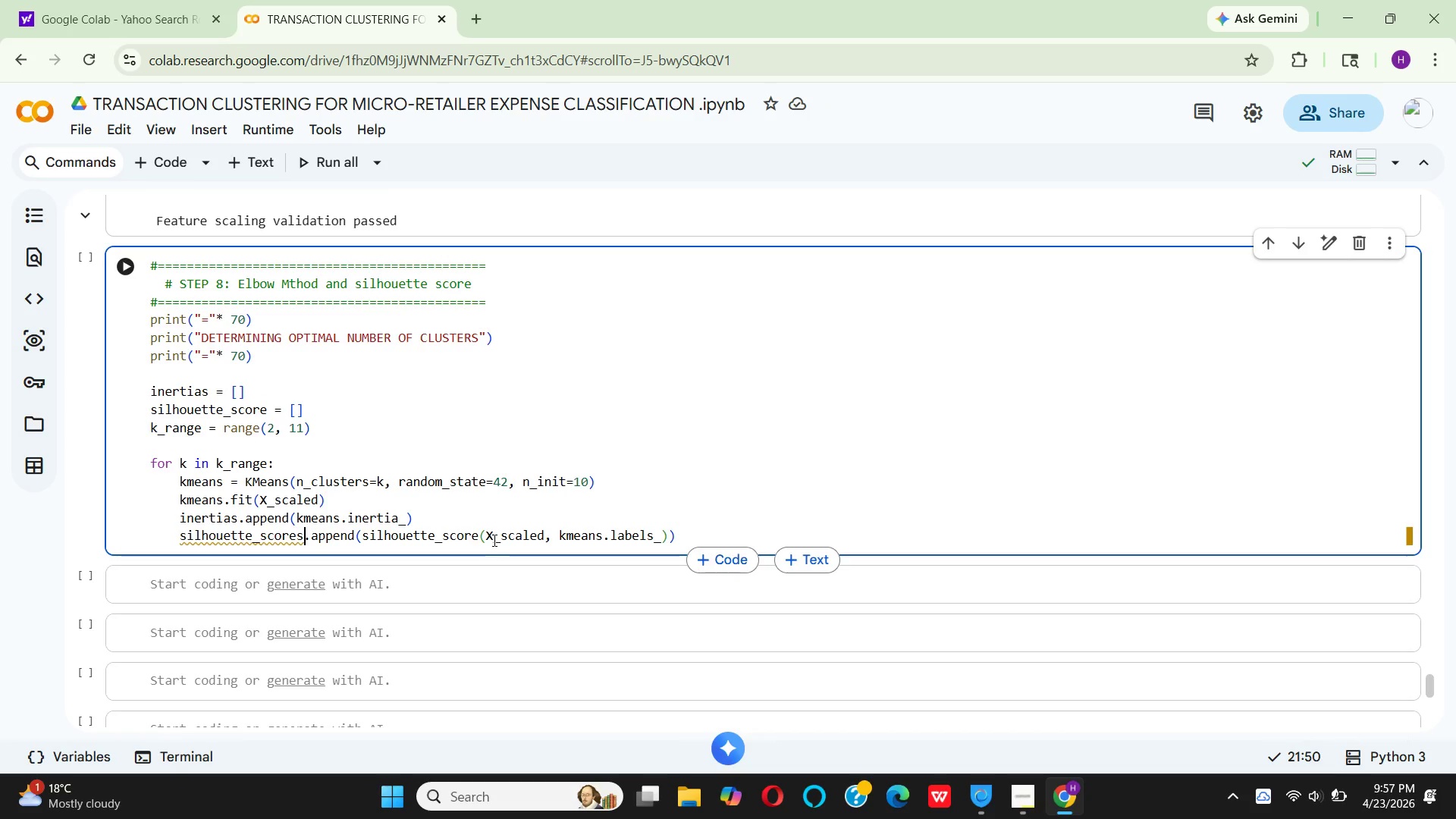 
mouse_move([553, 548])
 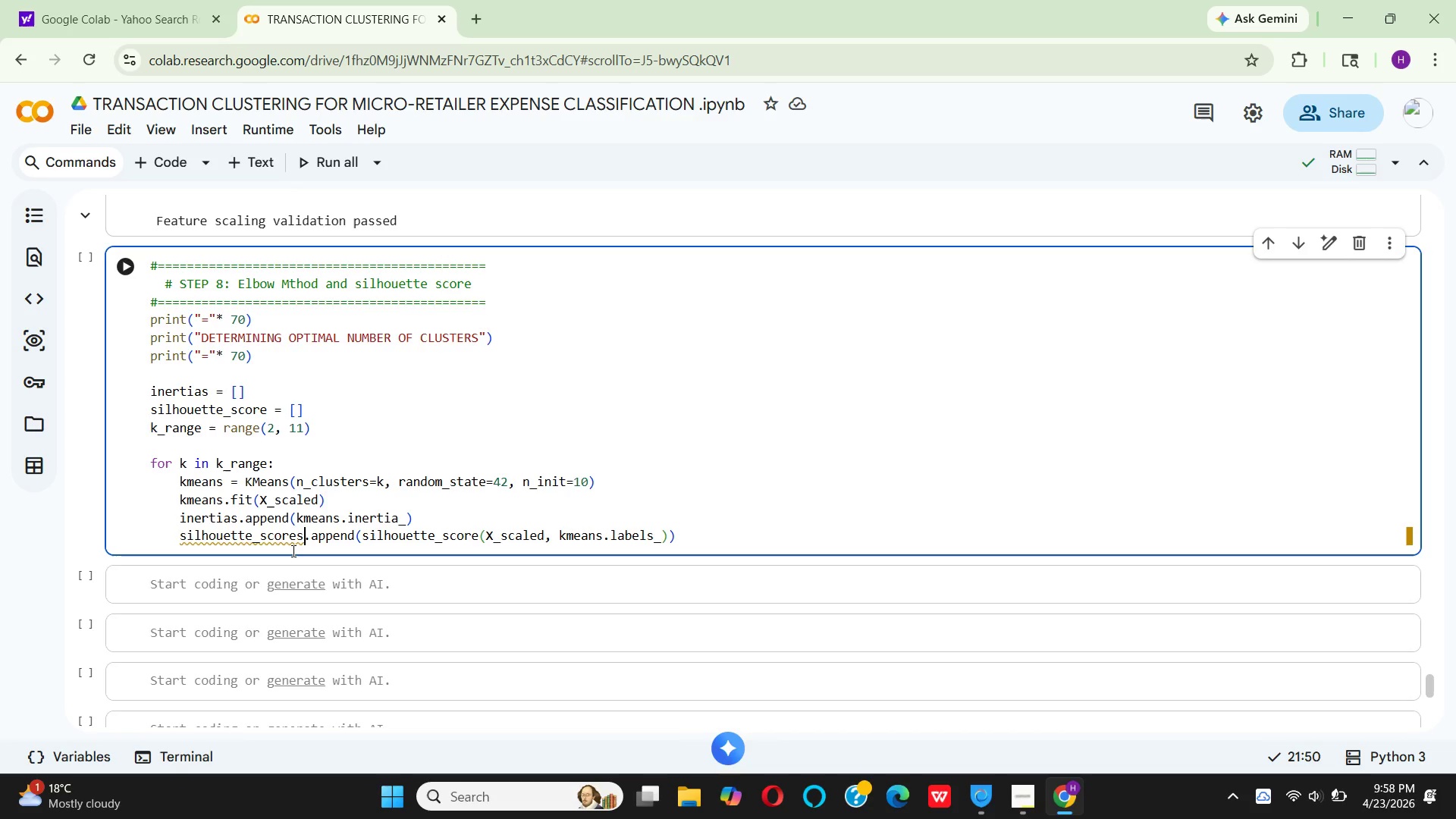 
wait(15.78)
 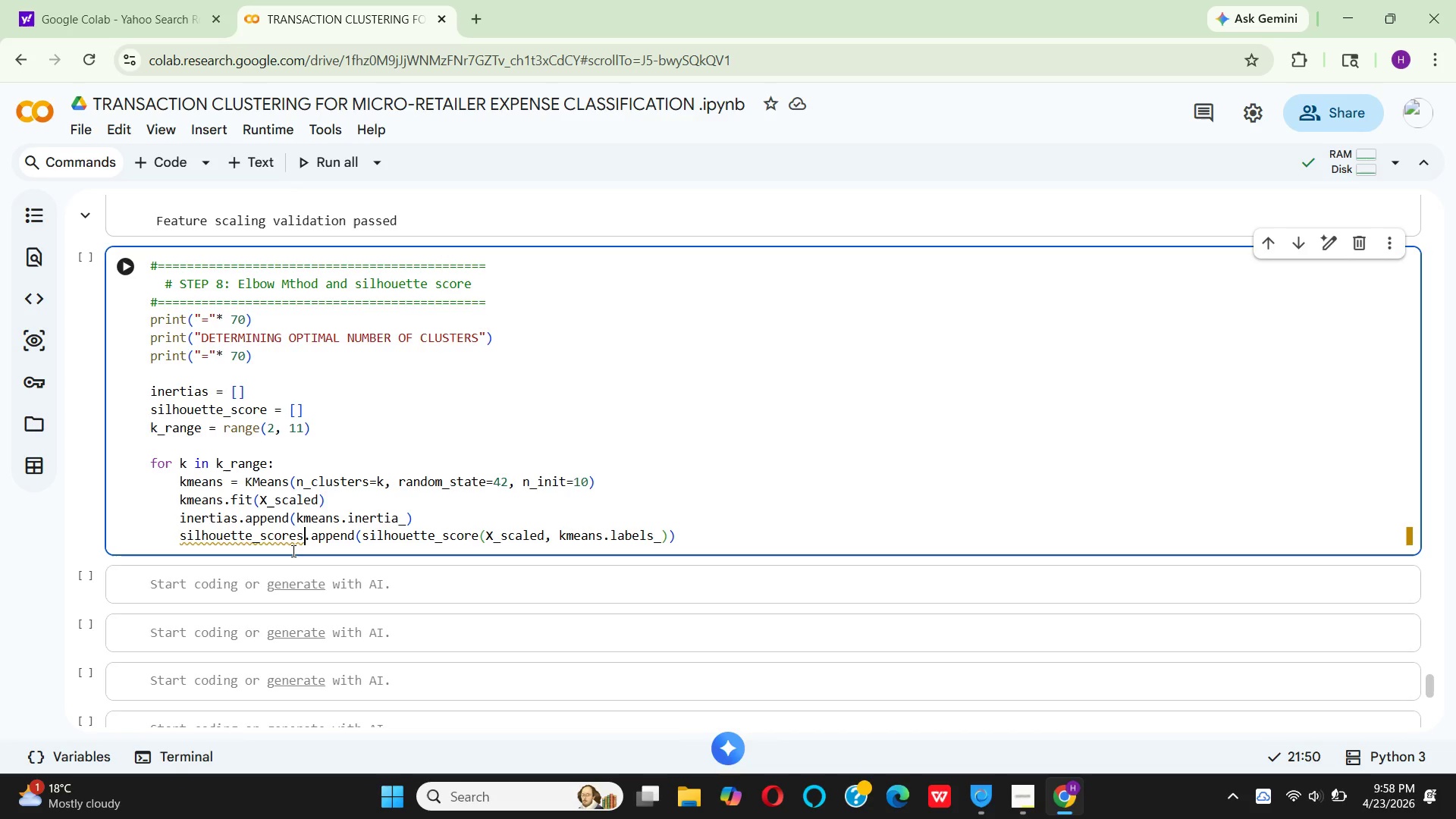 
left_click([683, 536])
 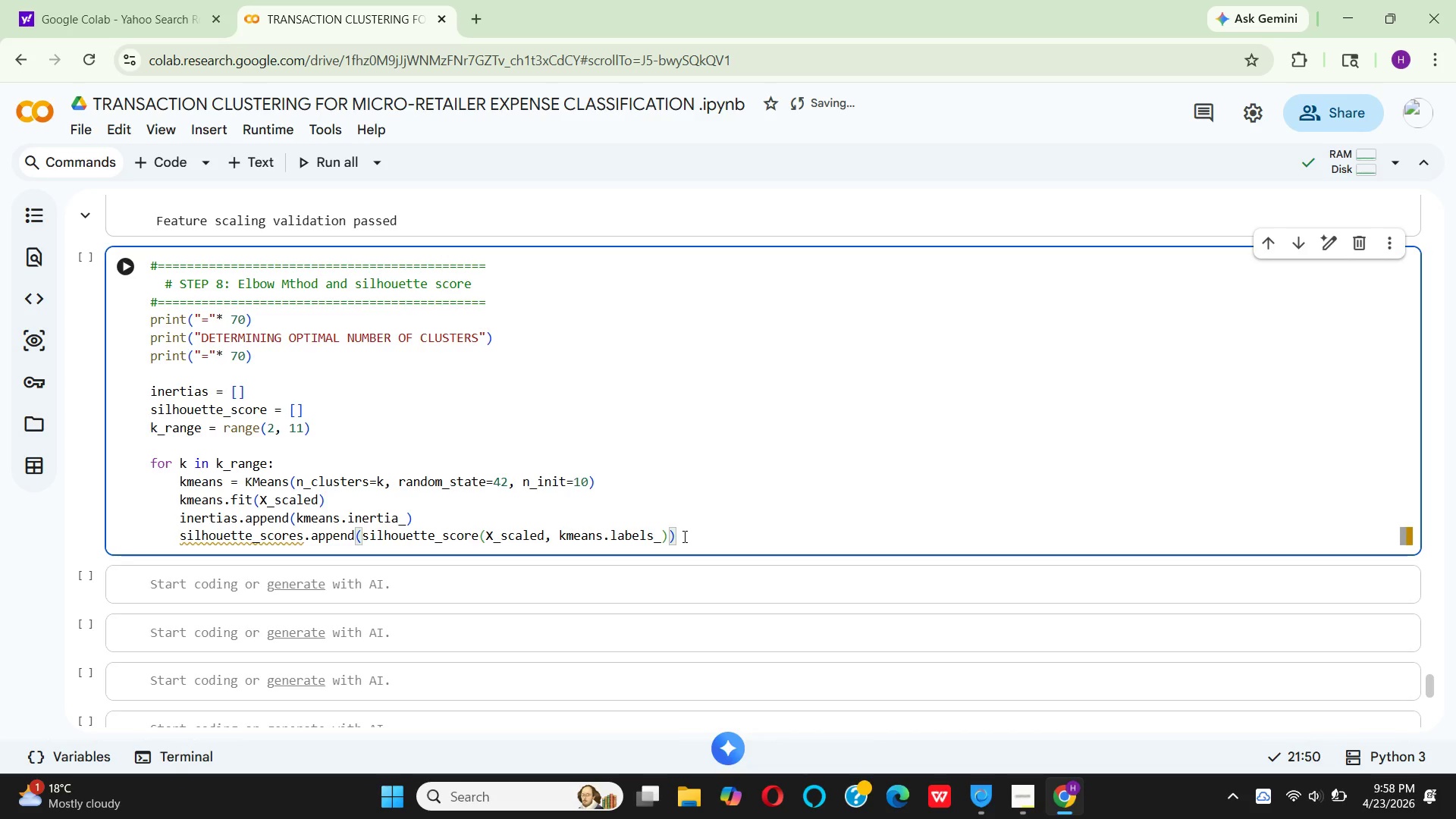 
key(Enter)
 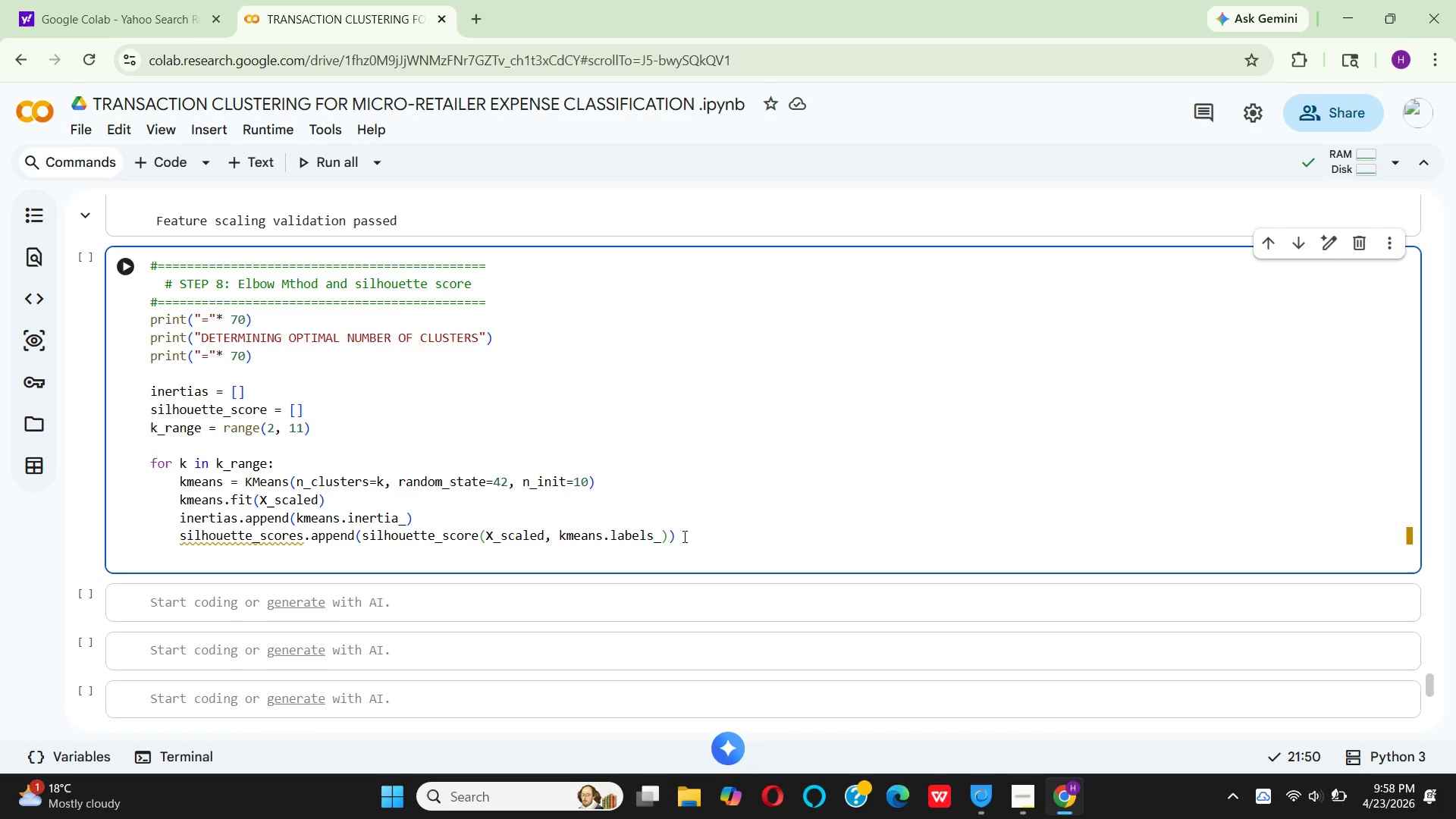 
type(print()
 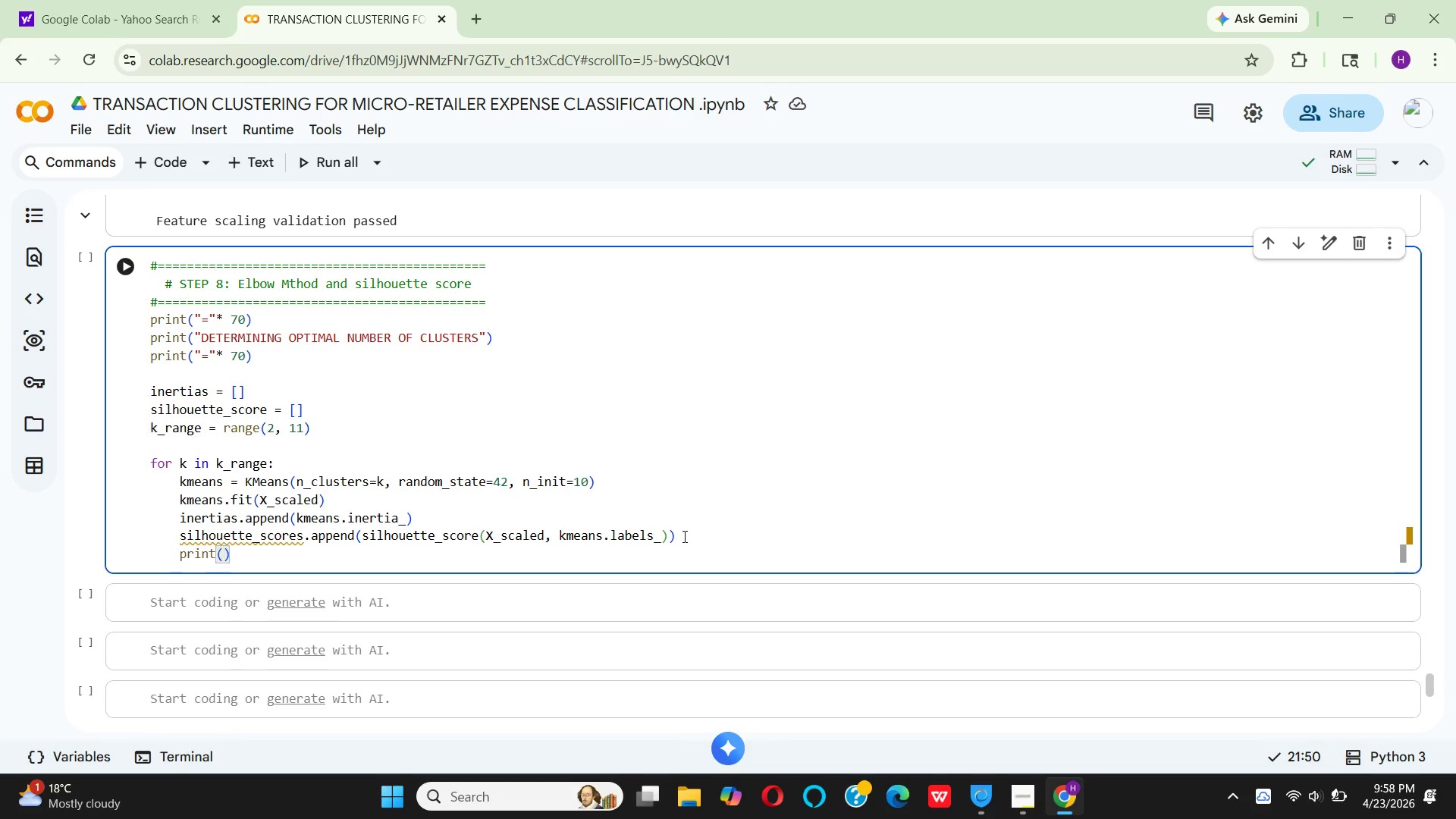 
wait(5.48)
 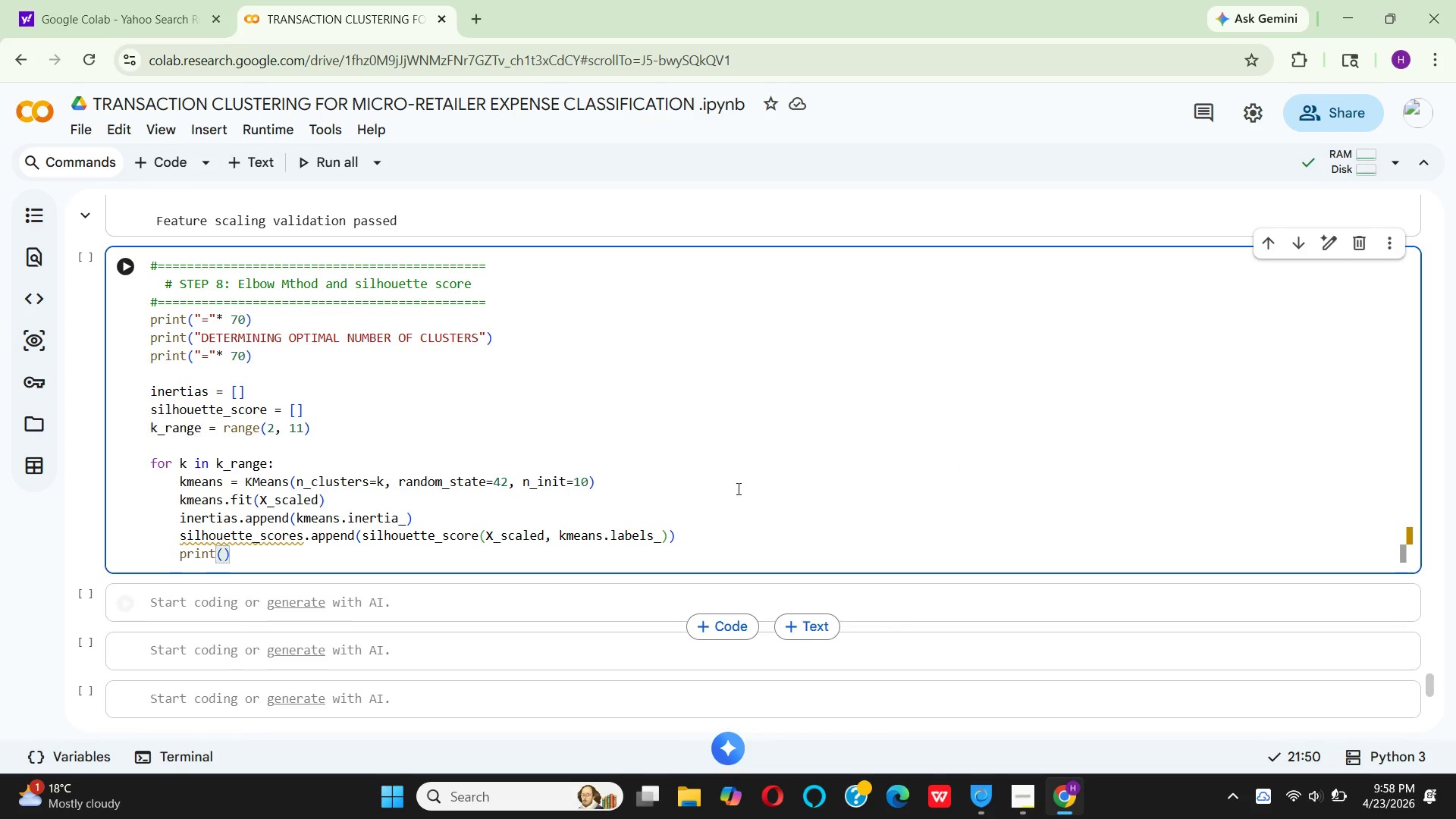 
left_click([250, 560])
 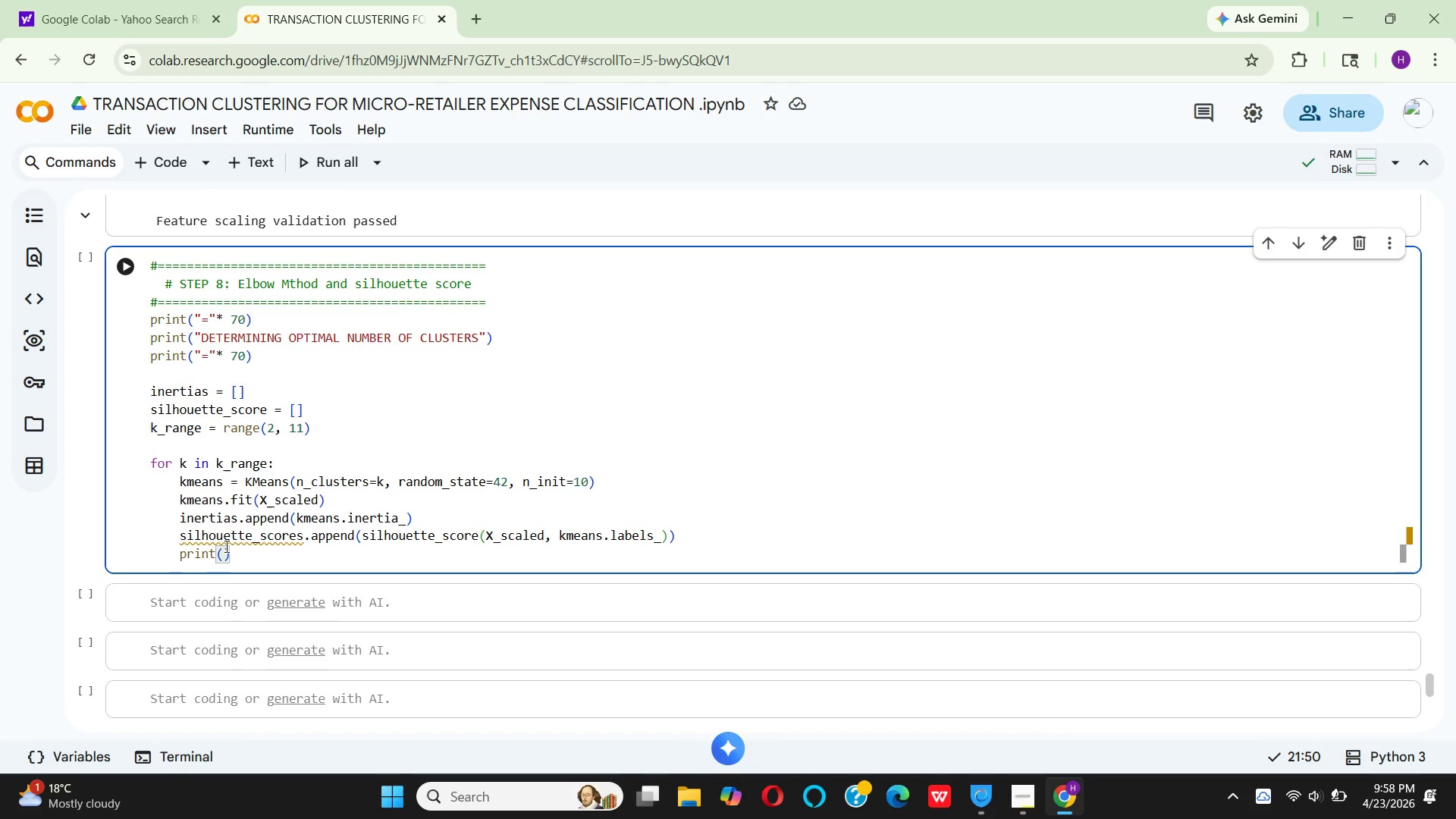 
wait(9.5)
 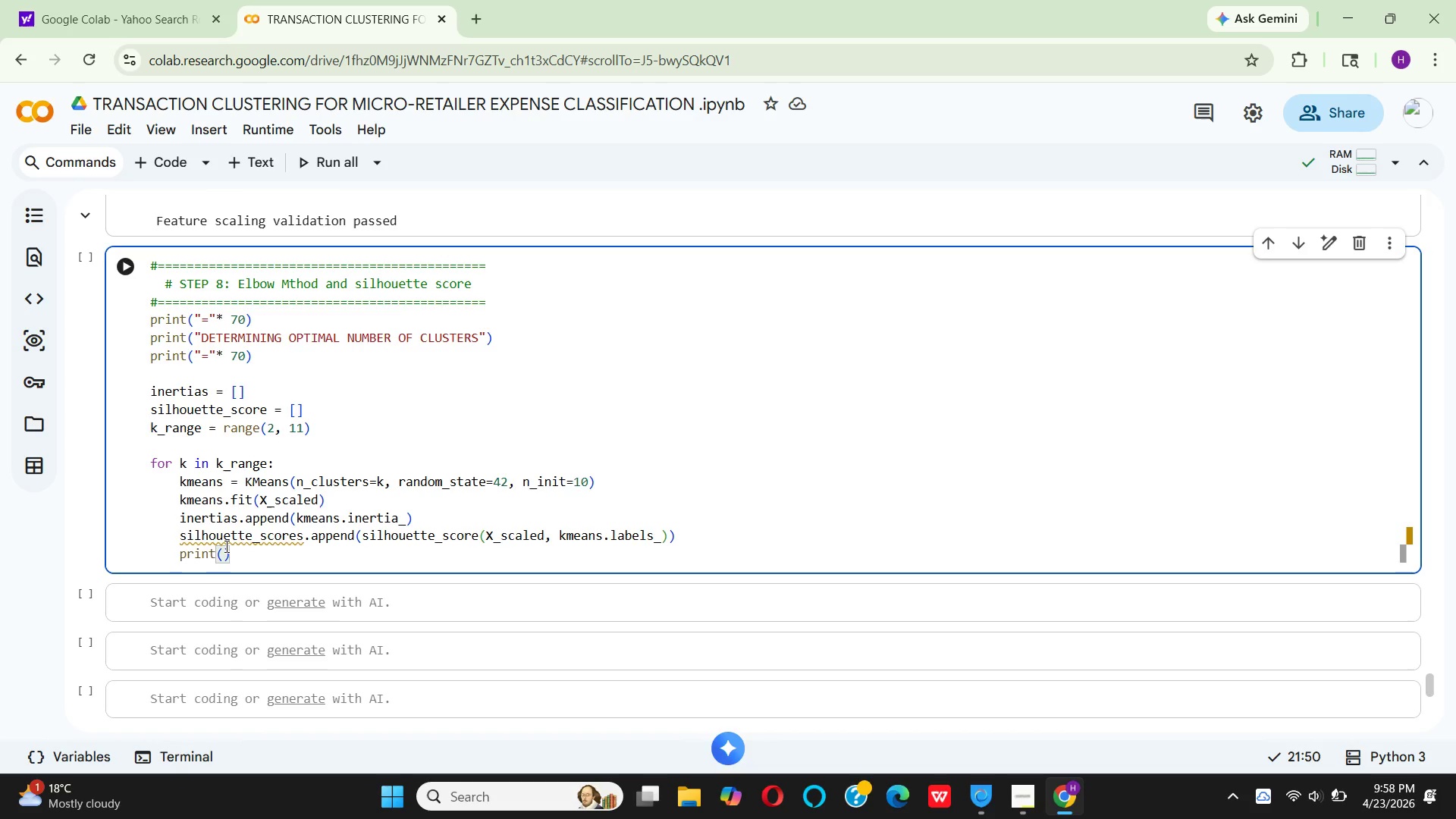 
left_click([224, 554])
 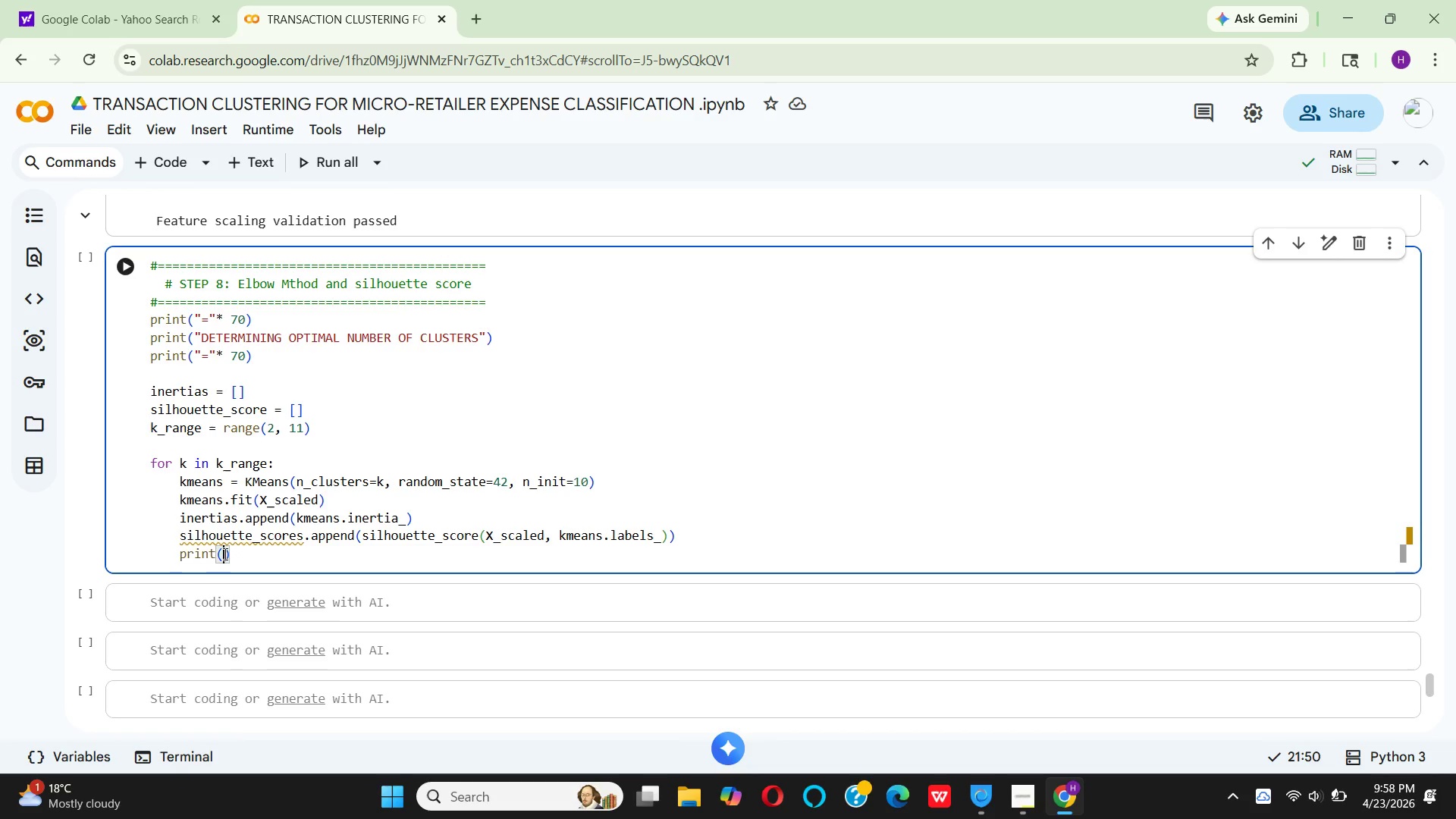 
key(F)
 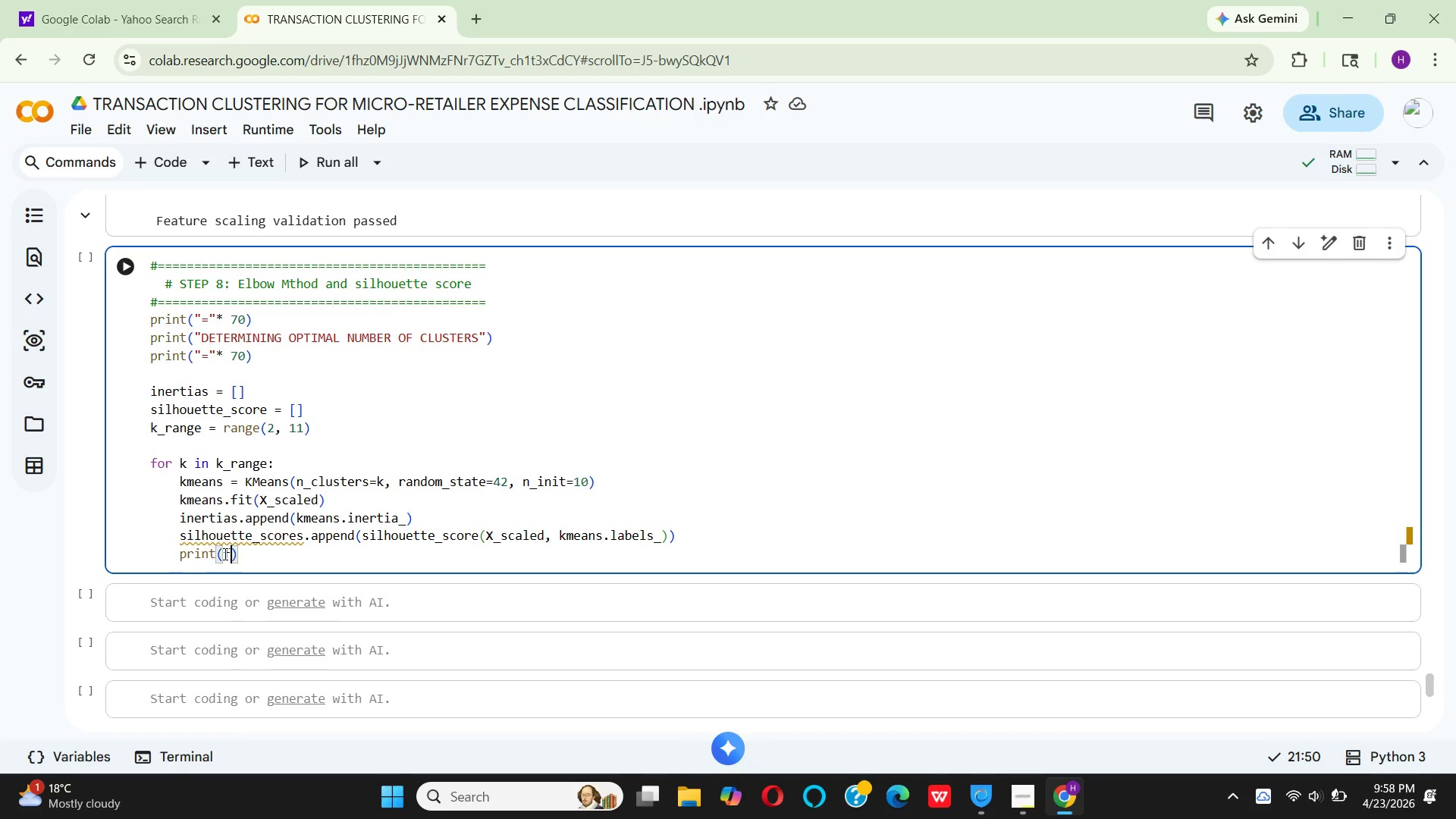 
key(Shift+Quote)
 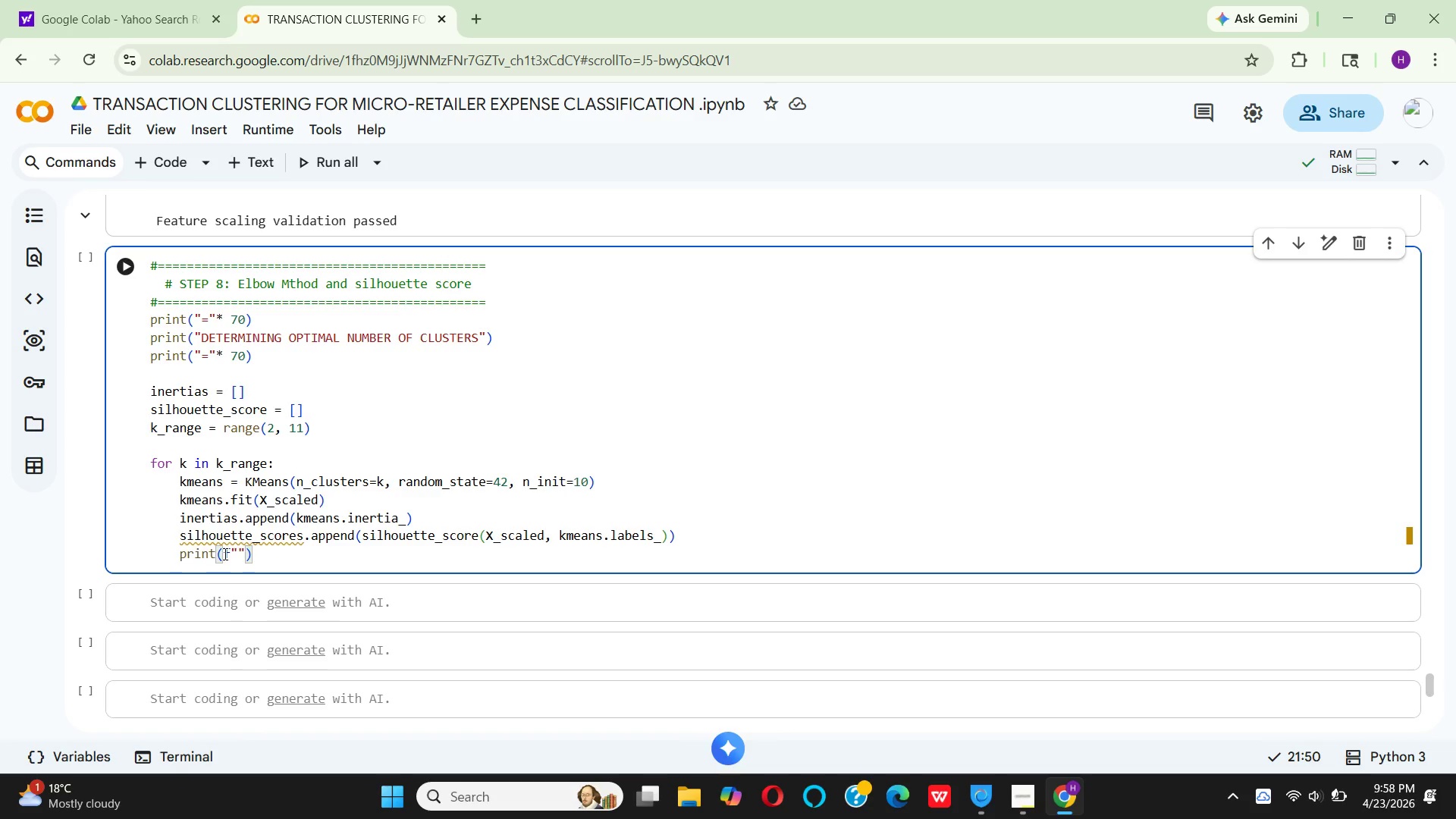 
key(Space)
 